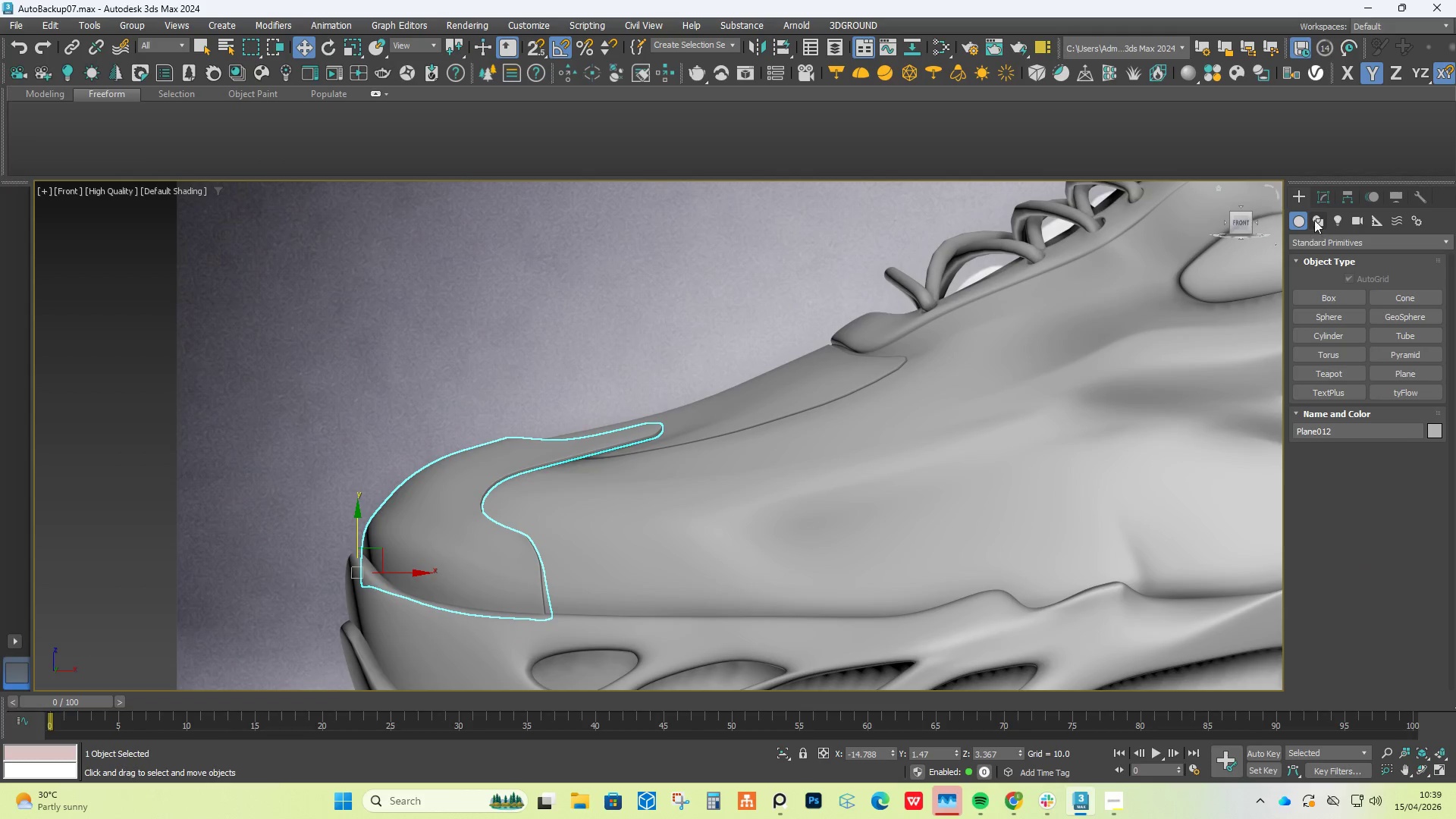 
scroll: coordinate [425, 562], scroll_direction: up, amount: 2.0
 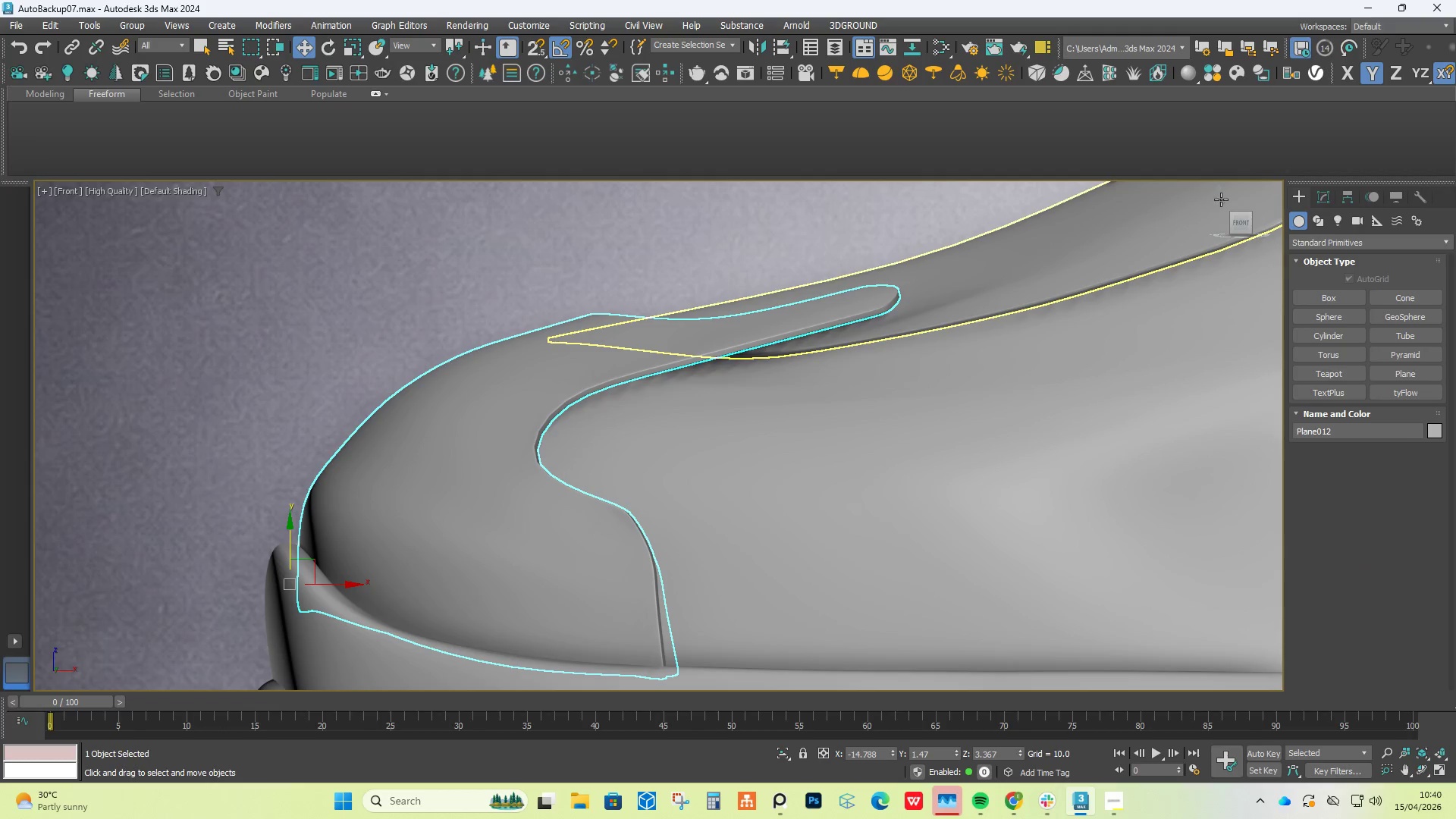 
left_click([1332, 193])
 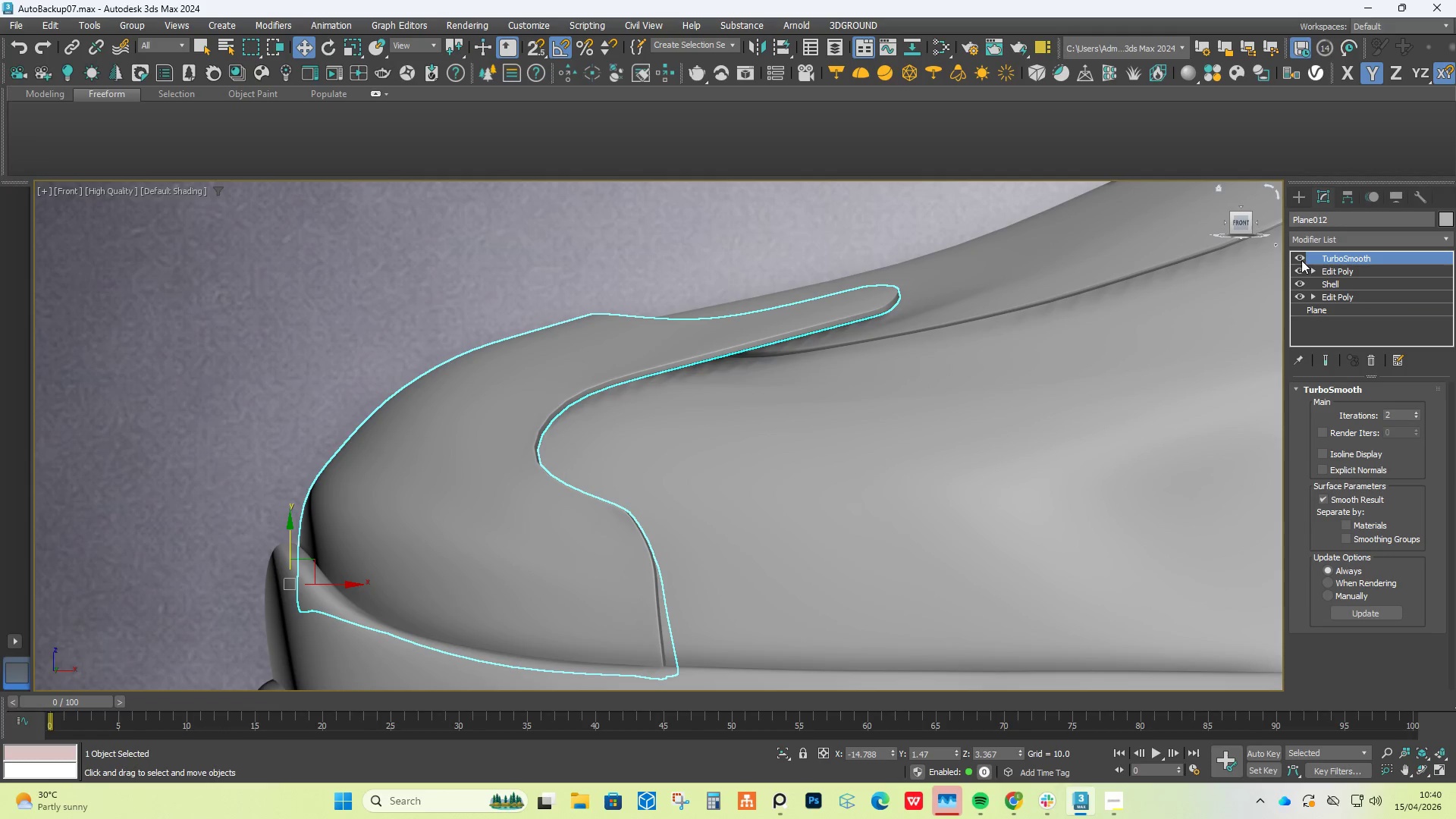 
double_click([1323, 268])
 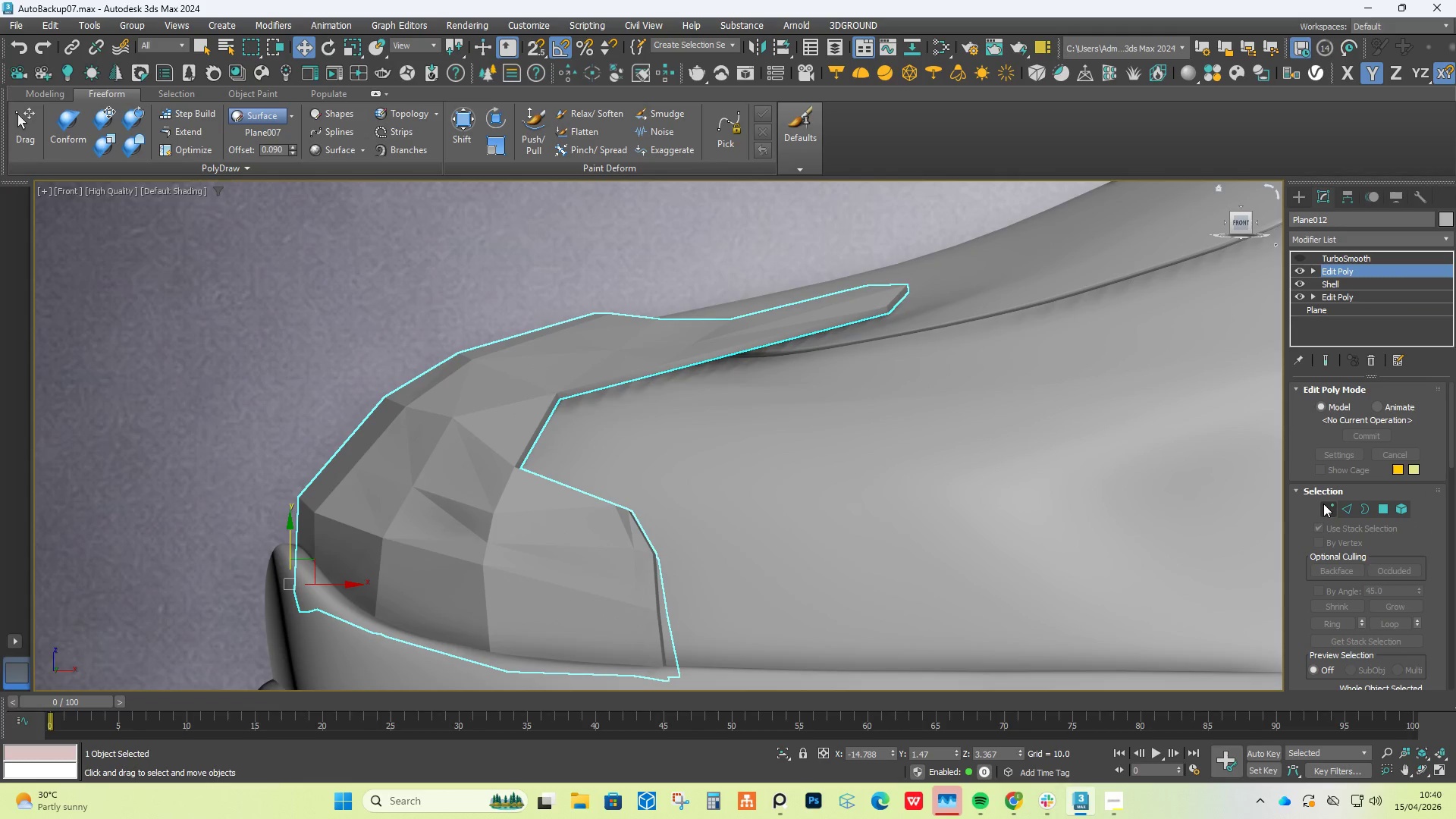 
left_click([1323, 511])
 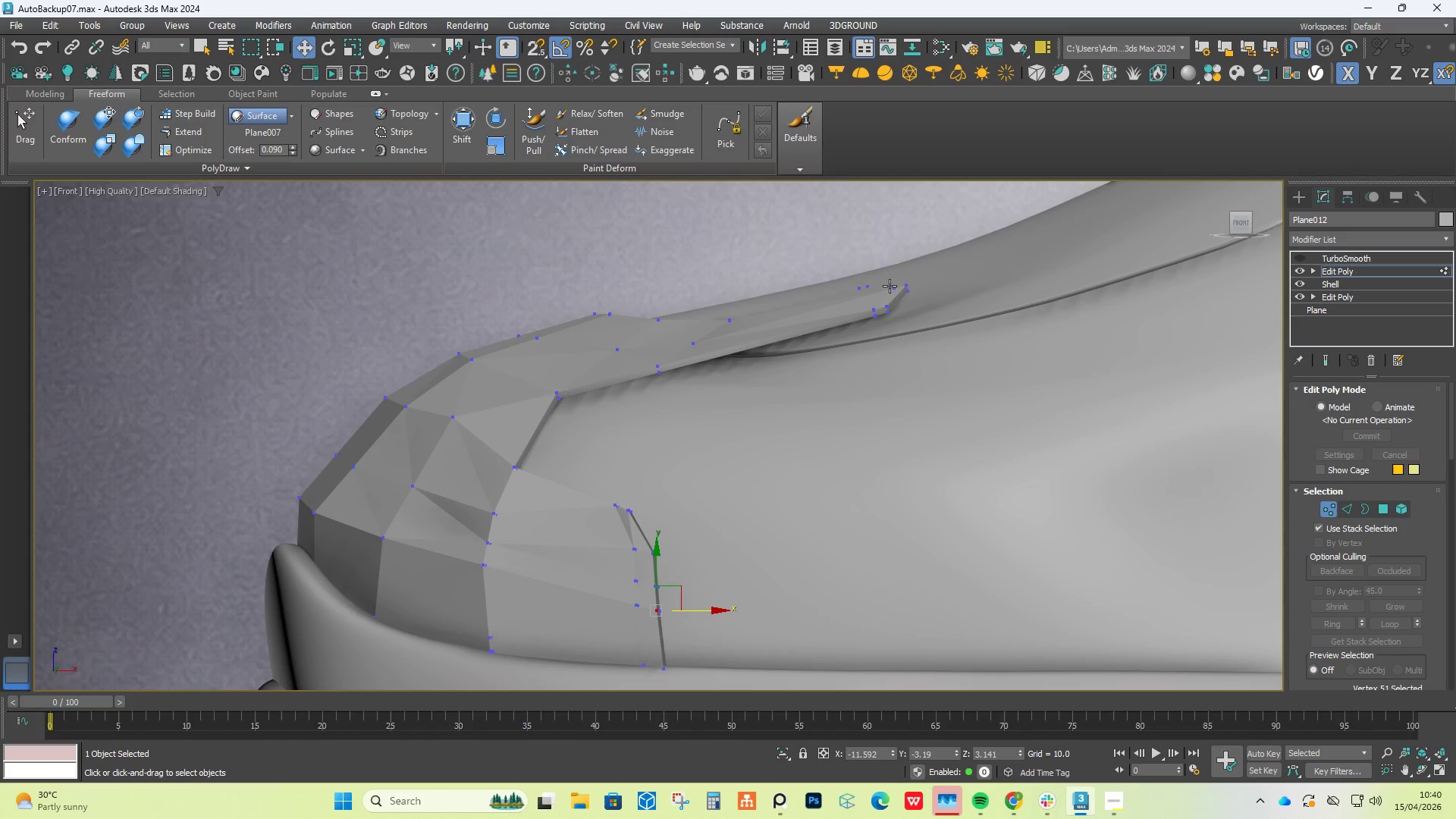 
left_click([890, 286])
 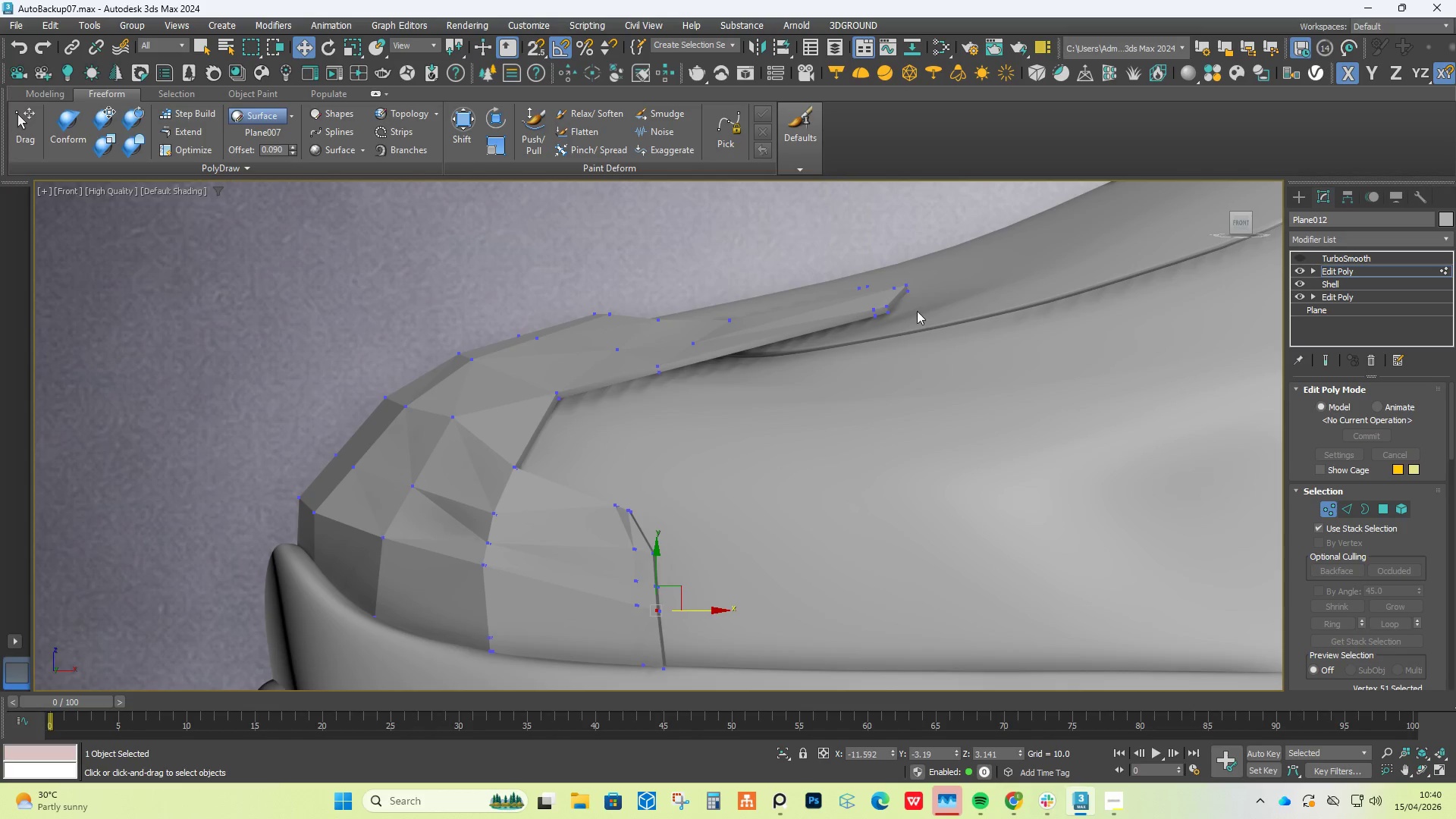 
right_click([892, 314])
 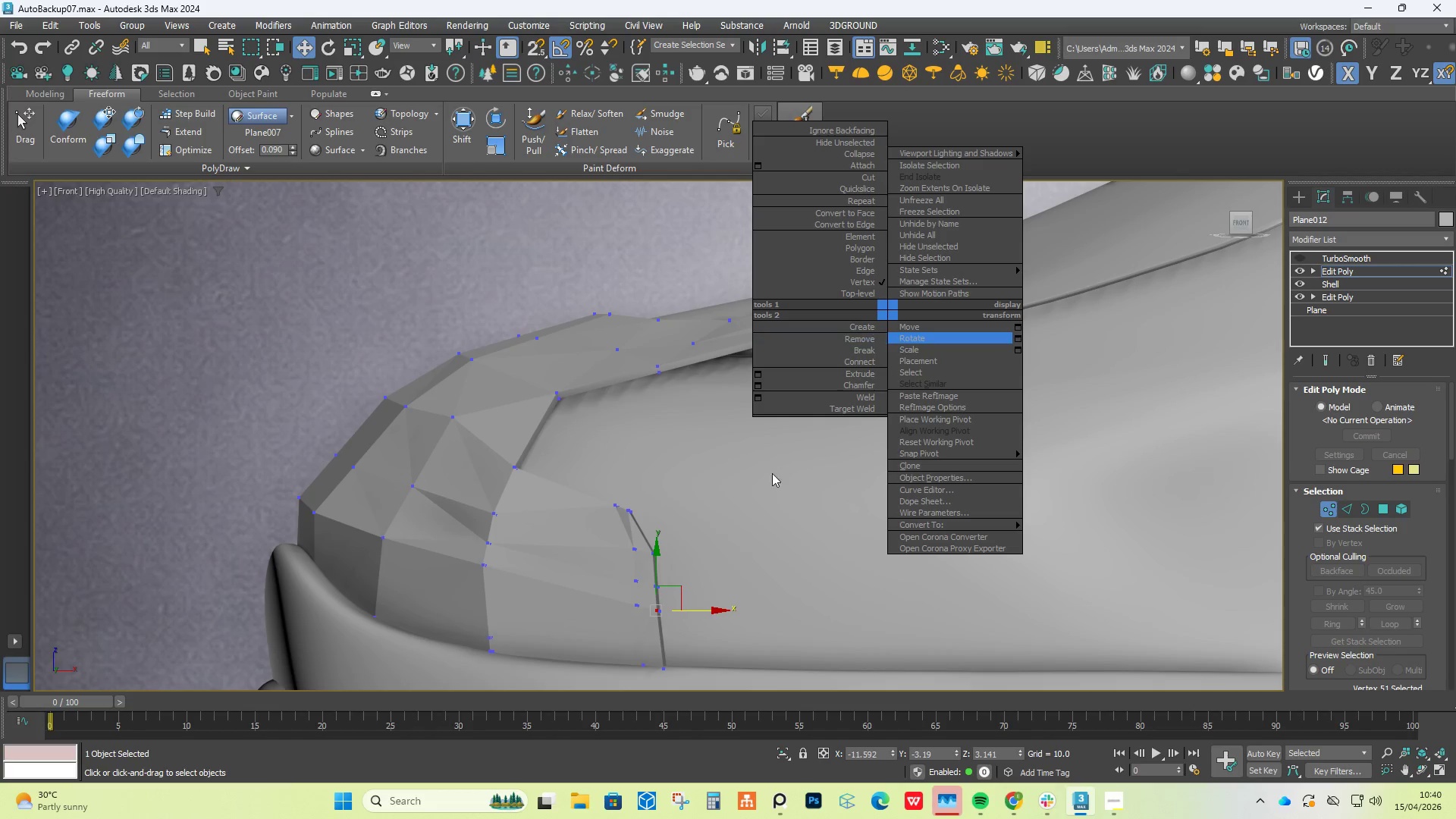 
left_click([723, 557])
 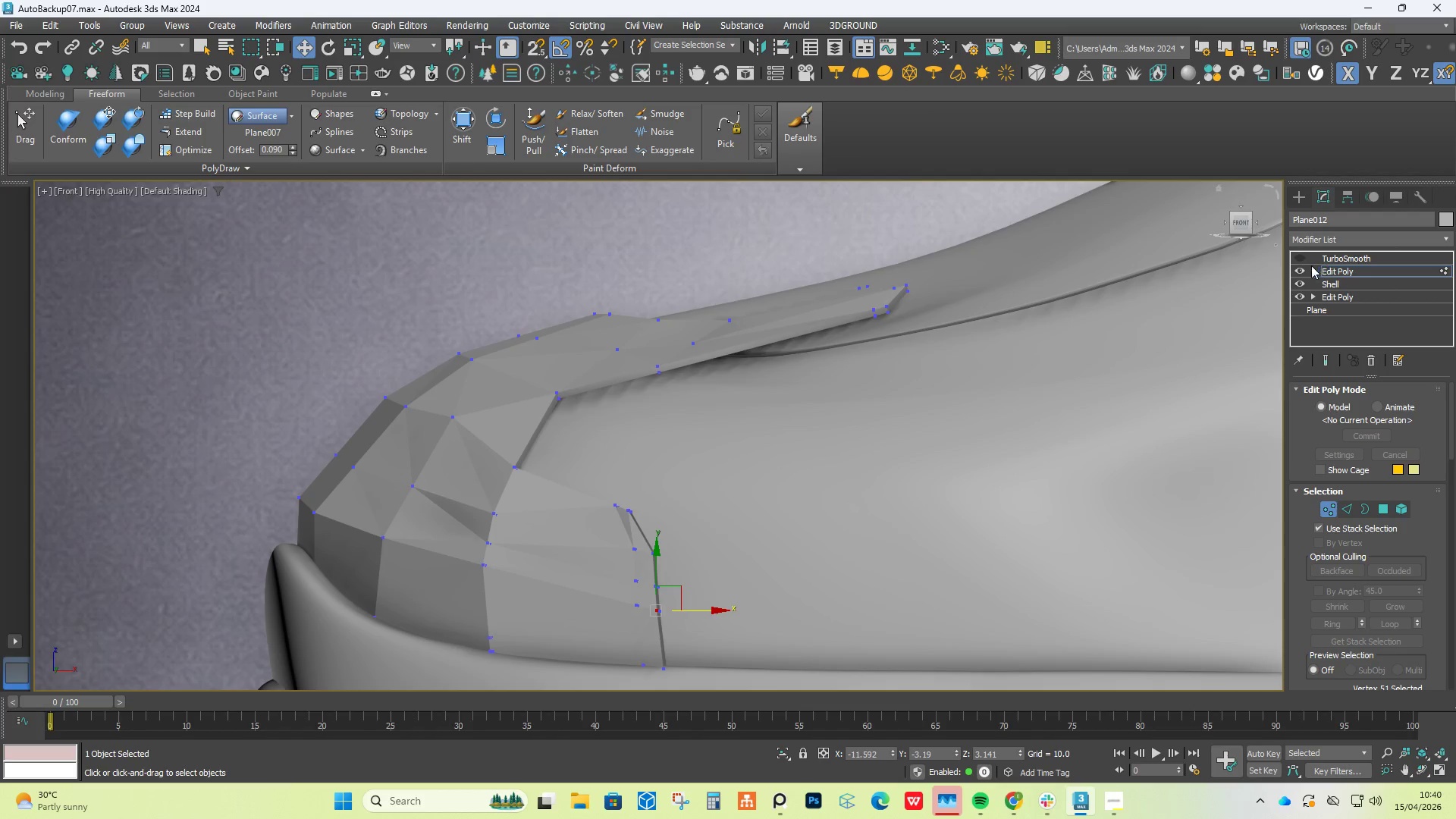 
hold_key(key=AltLeft, duration=0.91)
 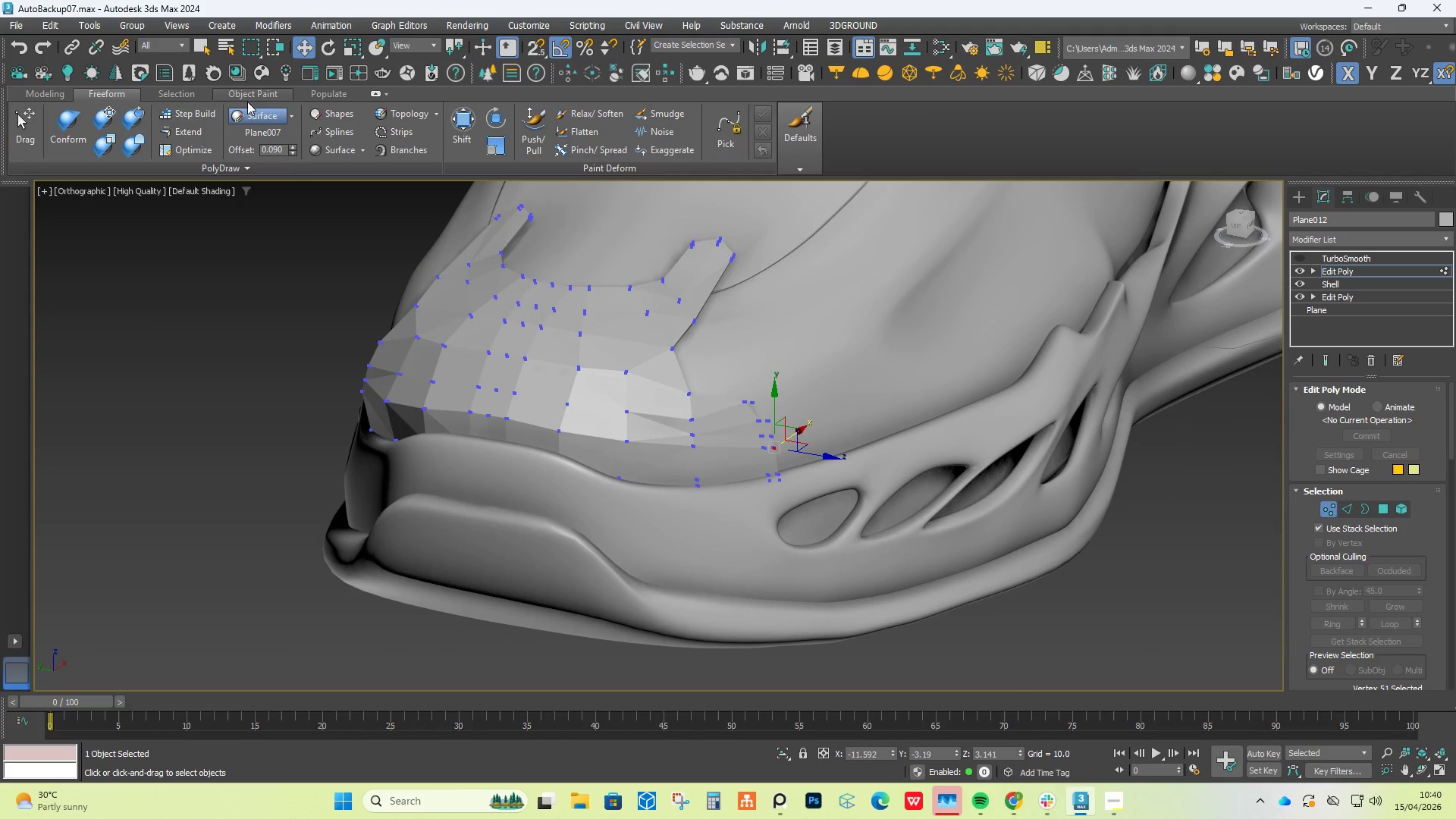 
scroll: coordinate [892, 285], scroll_direction: down, amount: 2.0
 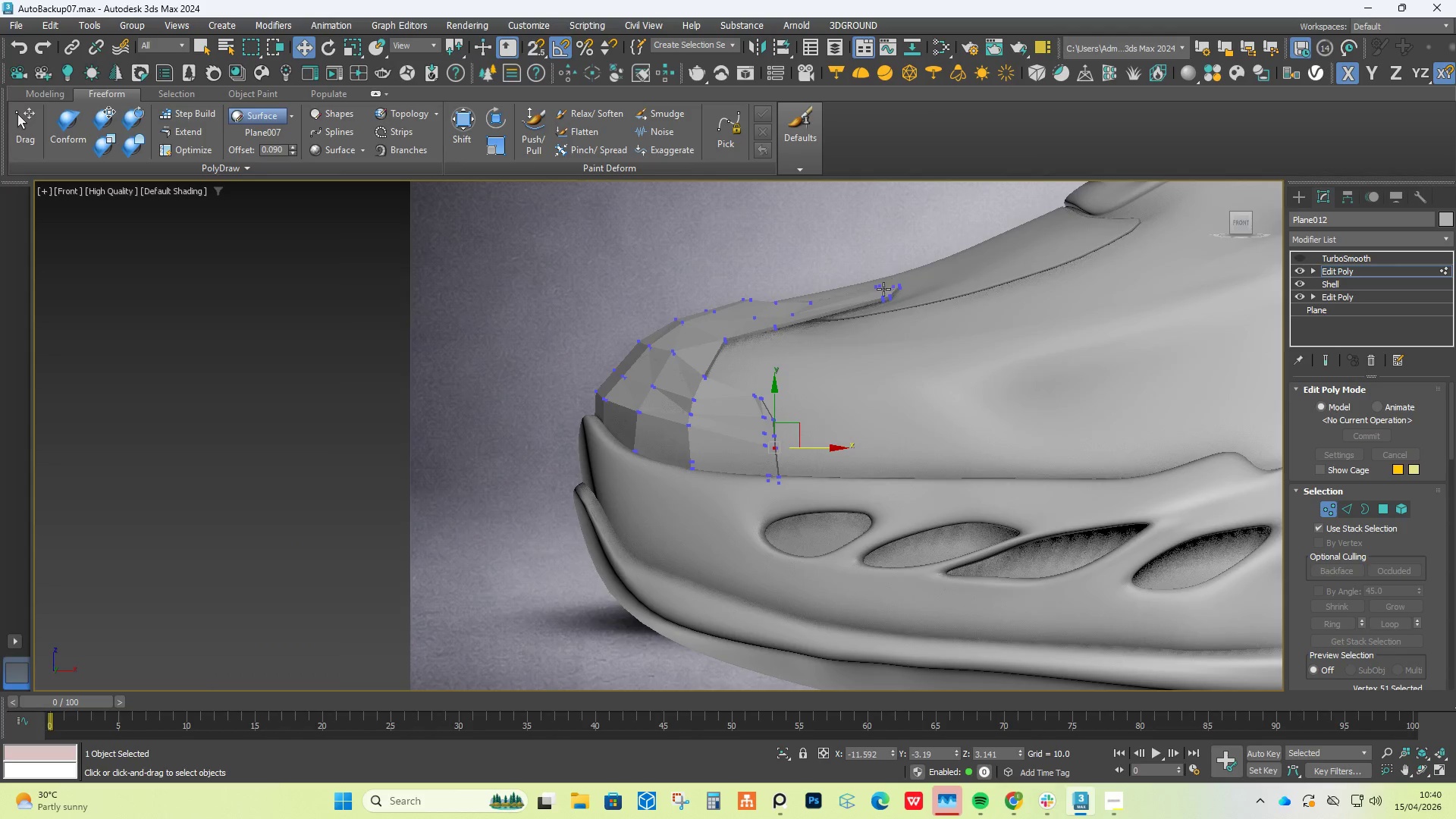 
left_click([247, 124])
 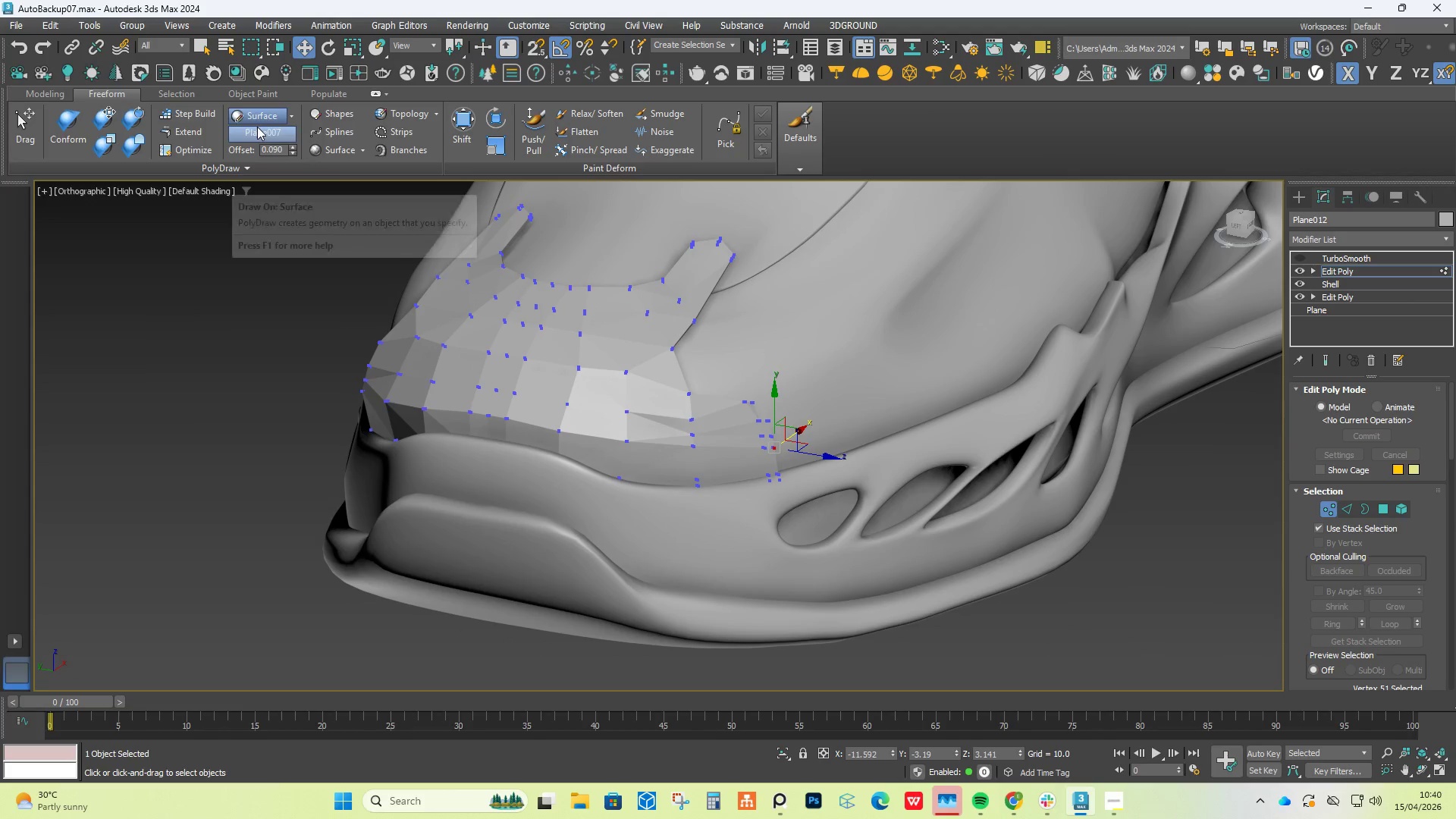 
left_click([276, 118])
 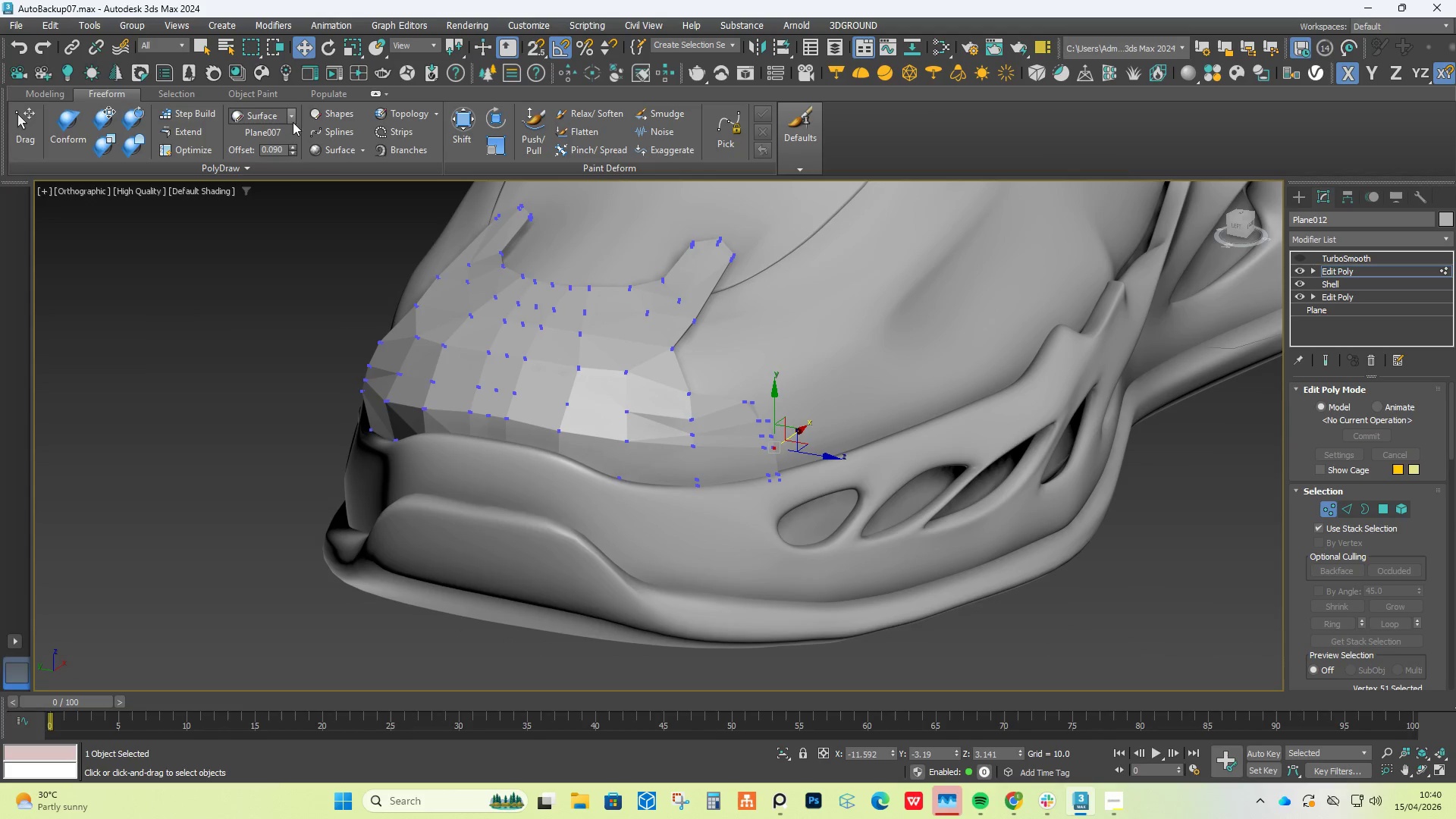 
left_click([290, 118])
 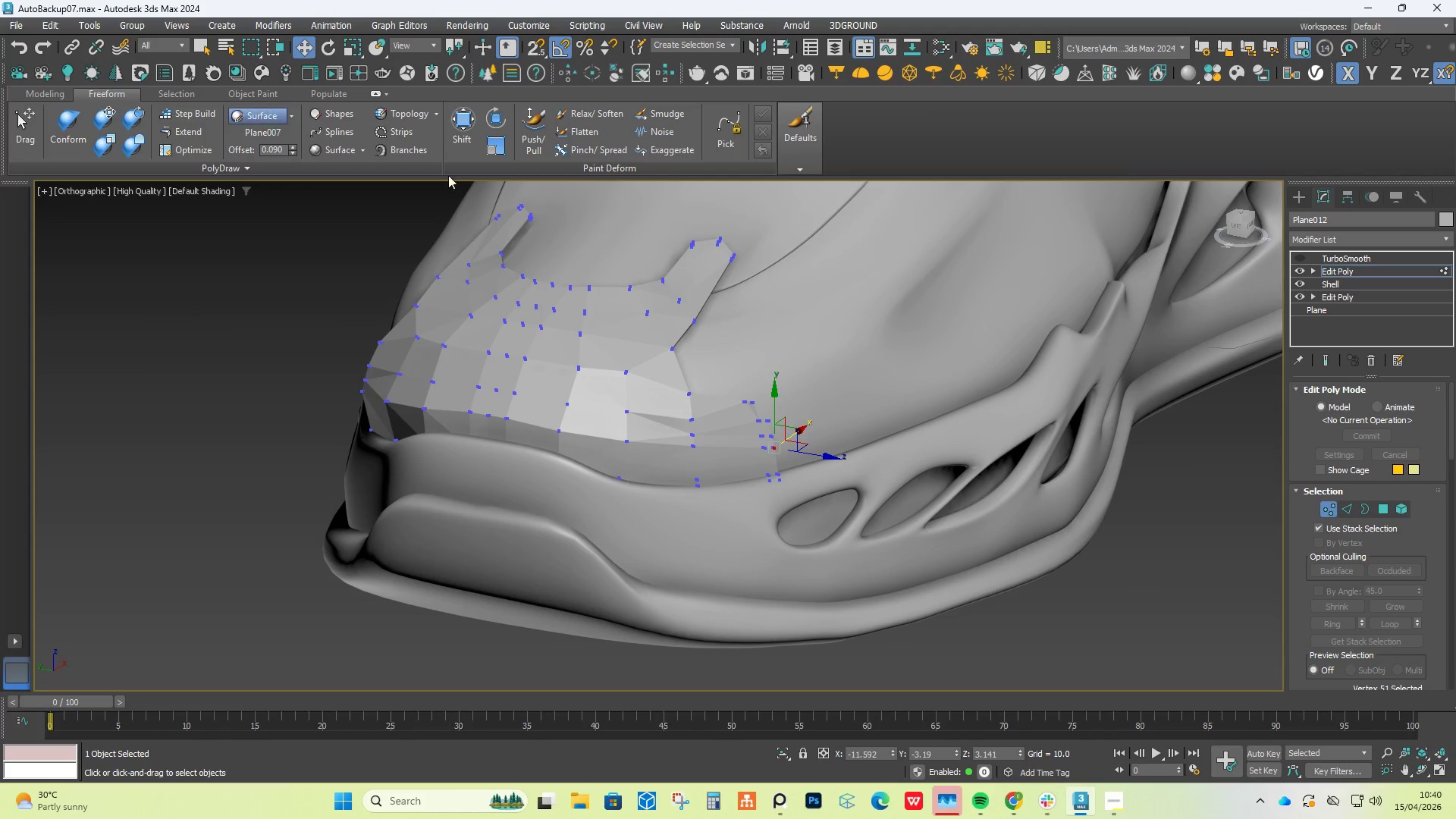 
hold_key(key=AltLeft, duration=0.36)
 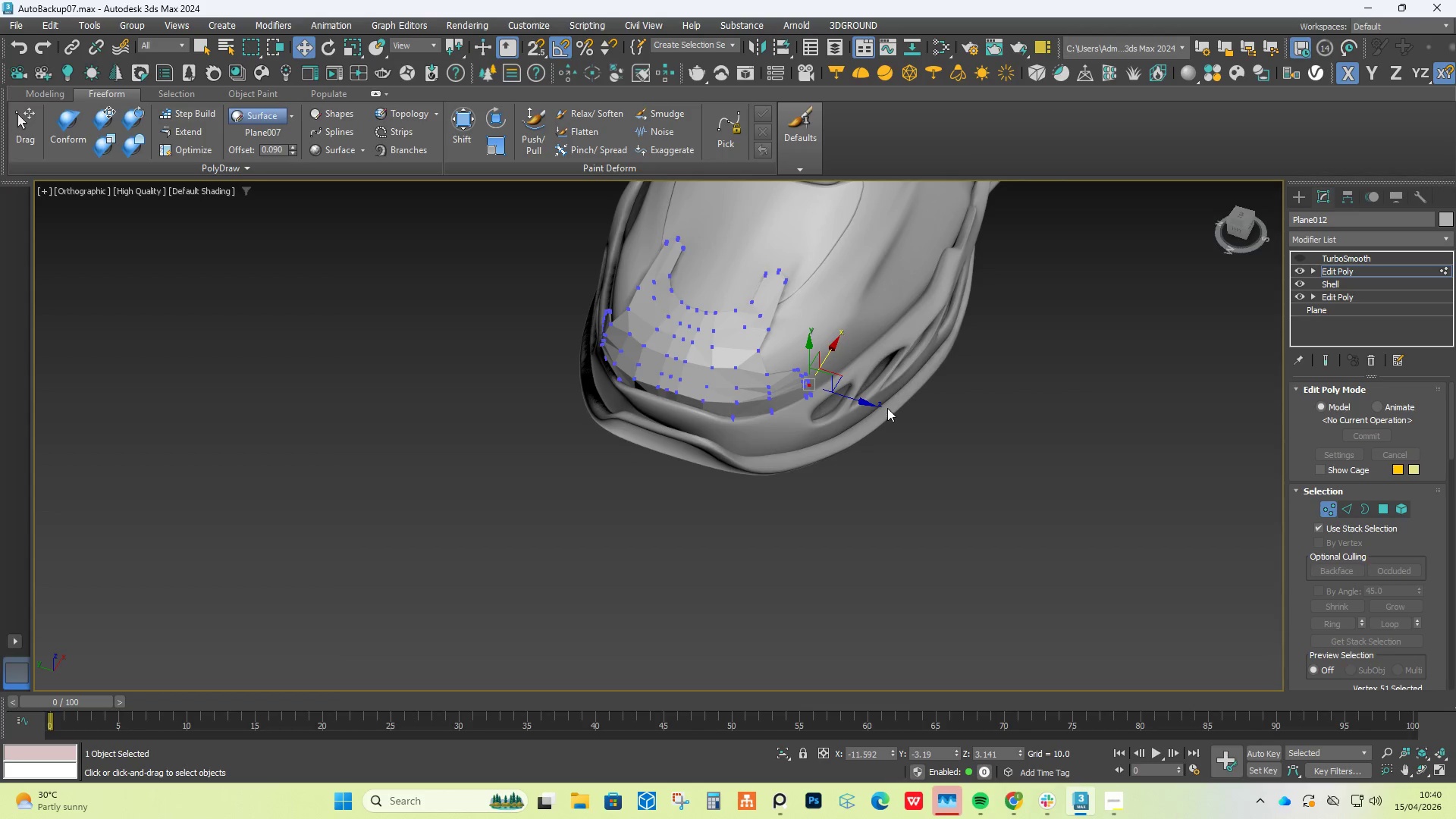 
scroll: coordinate [843, 323], scroll_direction: down, amount: 2.0
 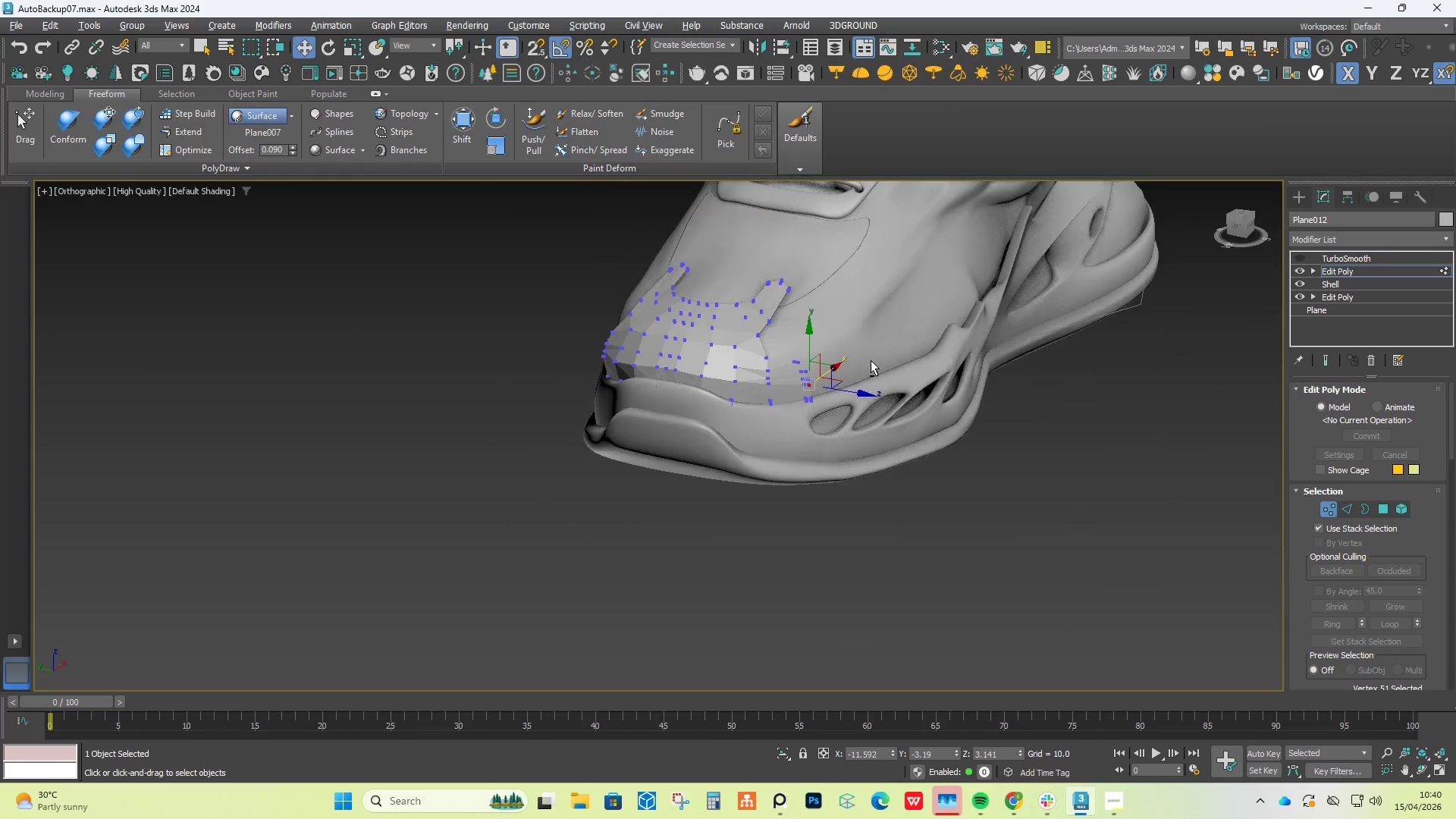 
key(Escape)
 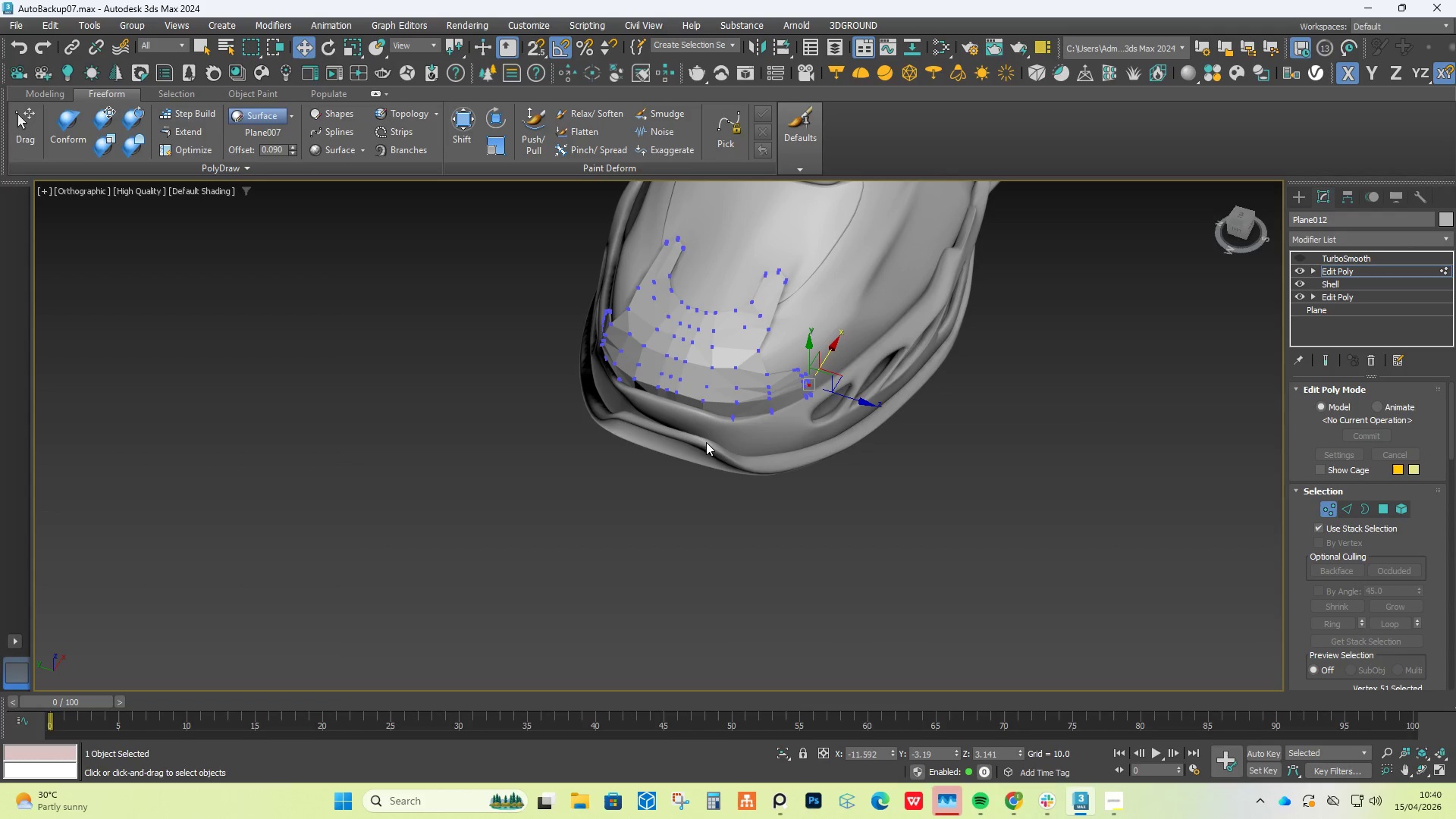 
hold_key(key=MetaLeft, duration=0.33)
 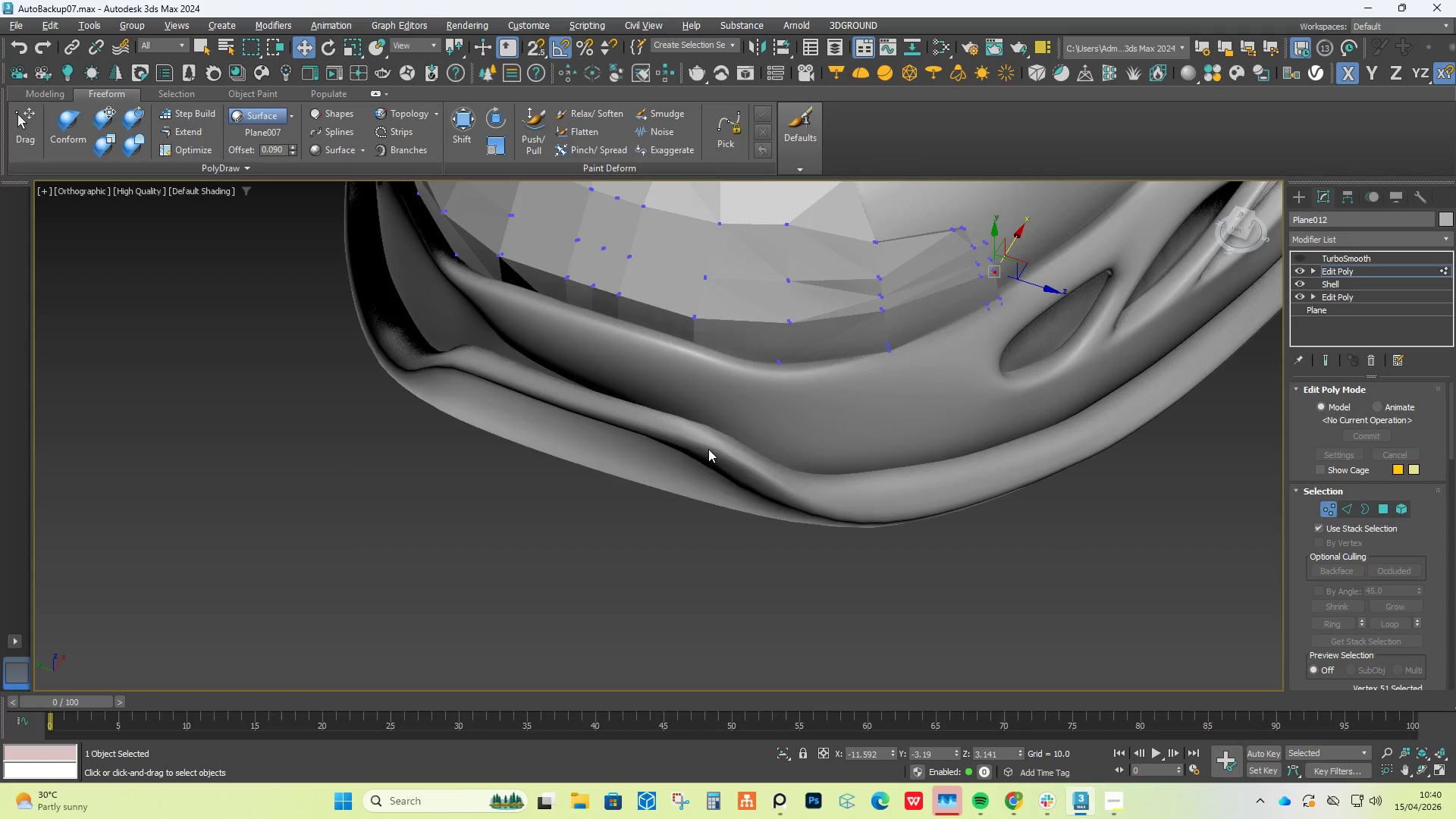 
hold_key(key=AltLeft, duration=0.5)
 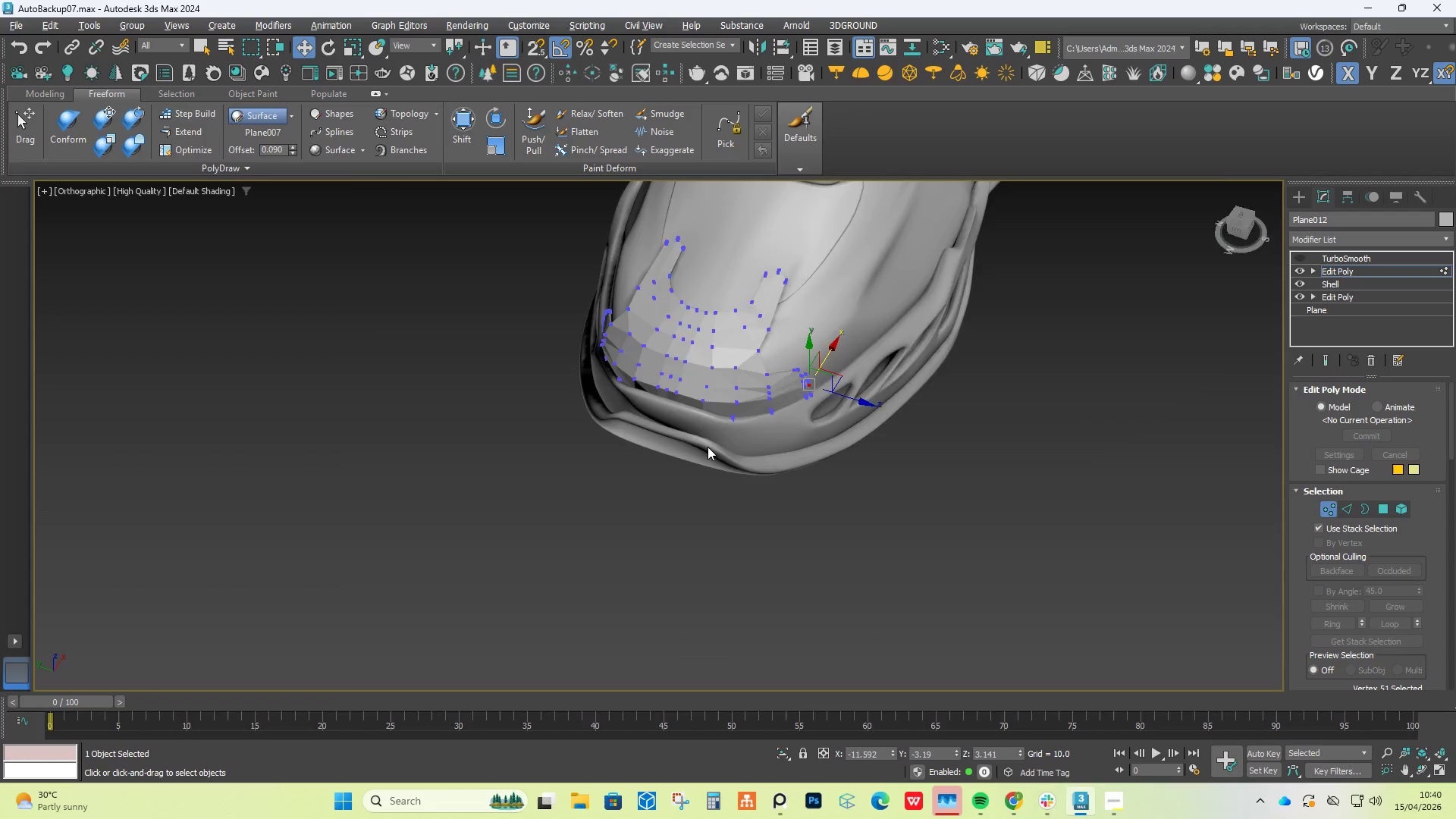 
right_click([701, 460])
 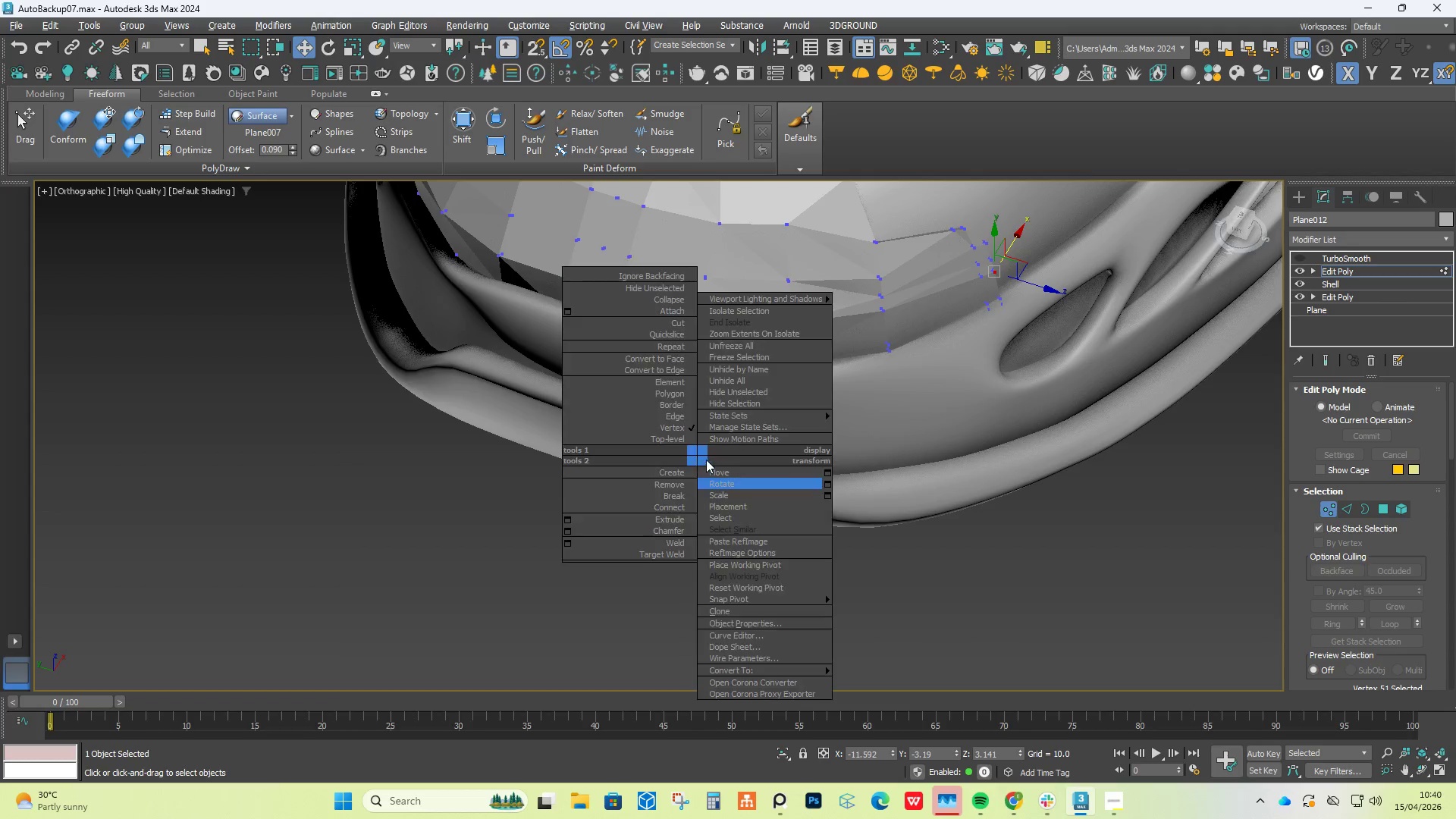 
scroll: coordinate [708, 447], scroll_direction: up, amount: 3.0
 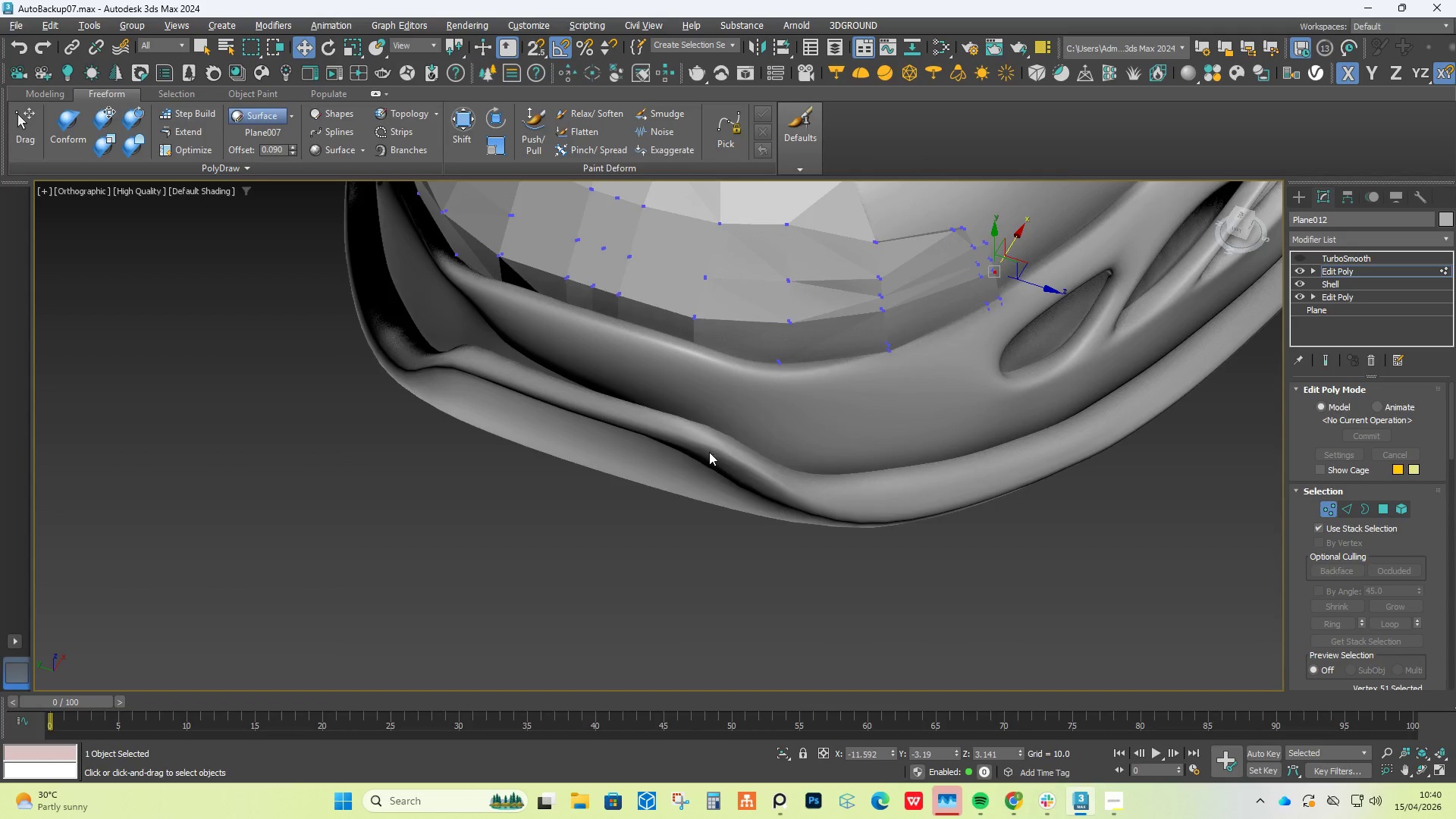 
key(Control+ControlLeft)
 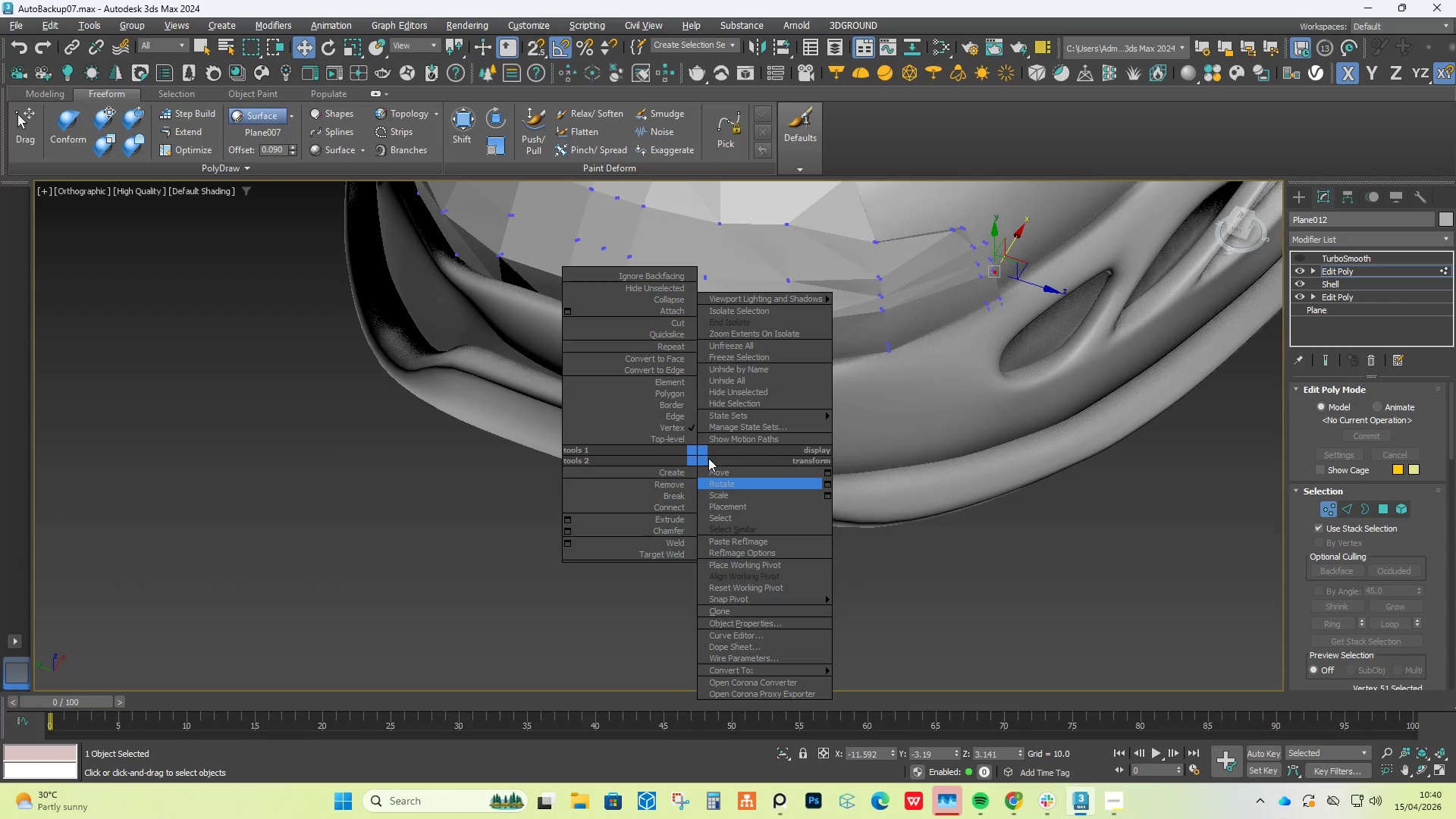 
key(Control+Shift+ShiftLeft)
 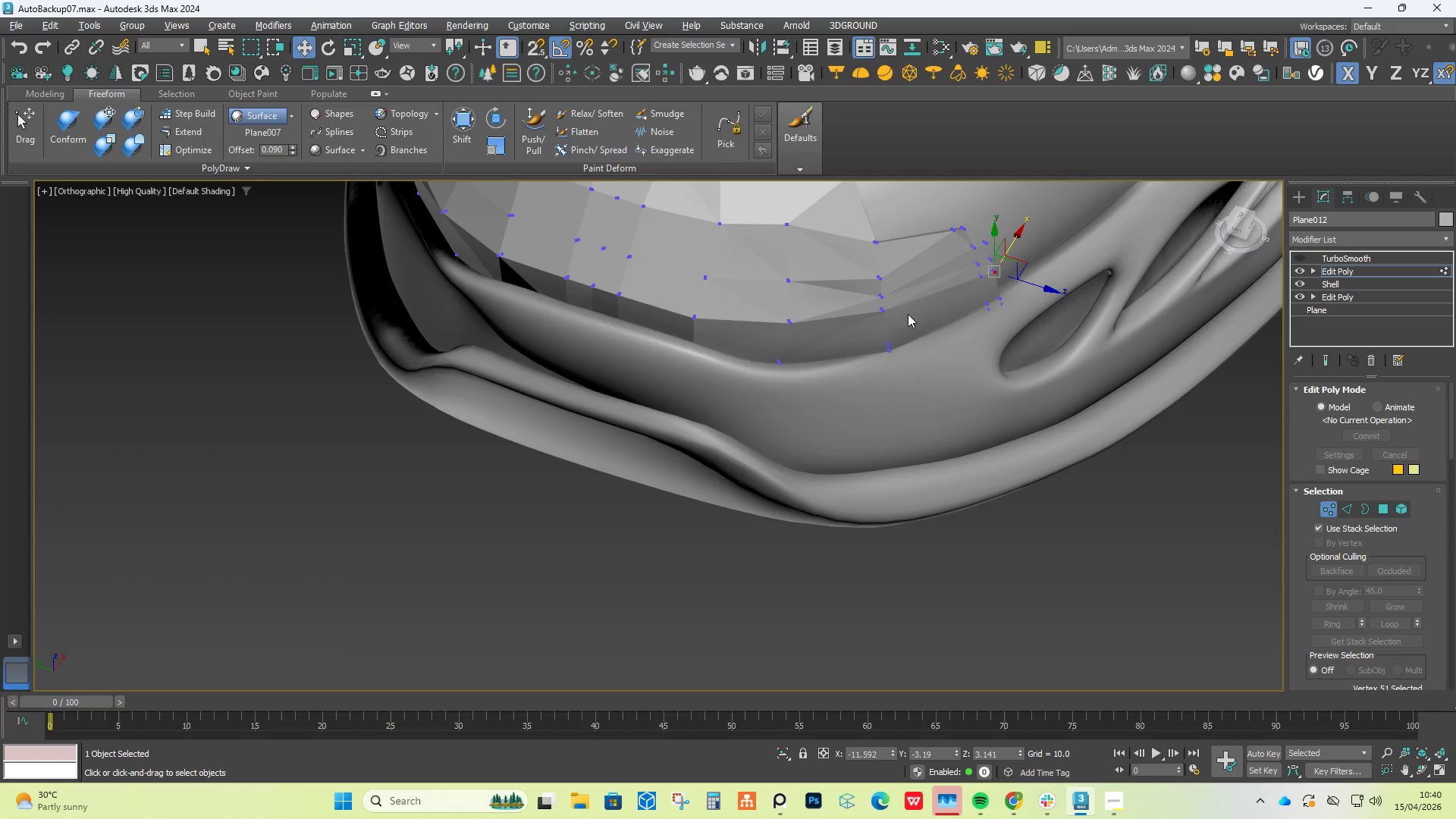 
double_click([872, 284])
 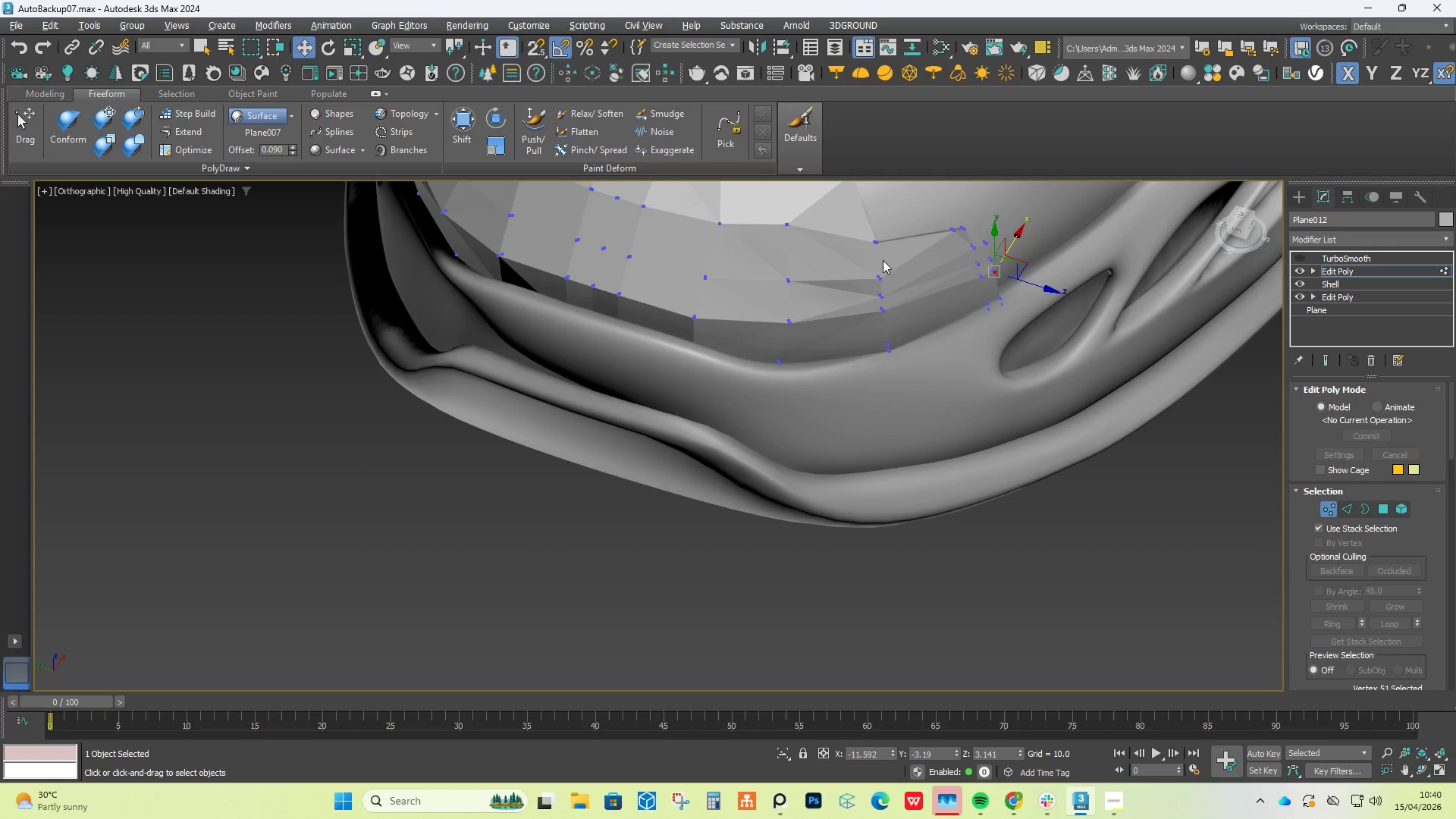 
triple_click([885, 248])
 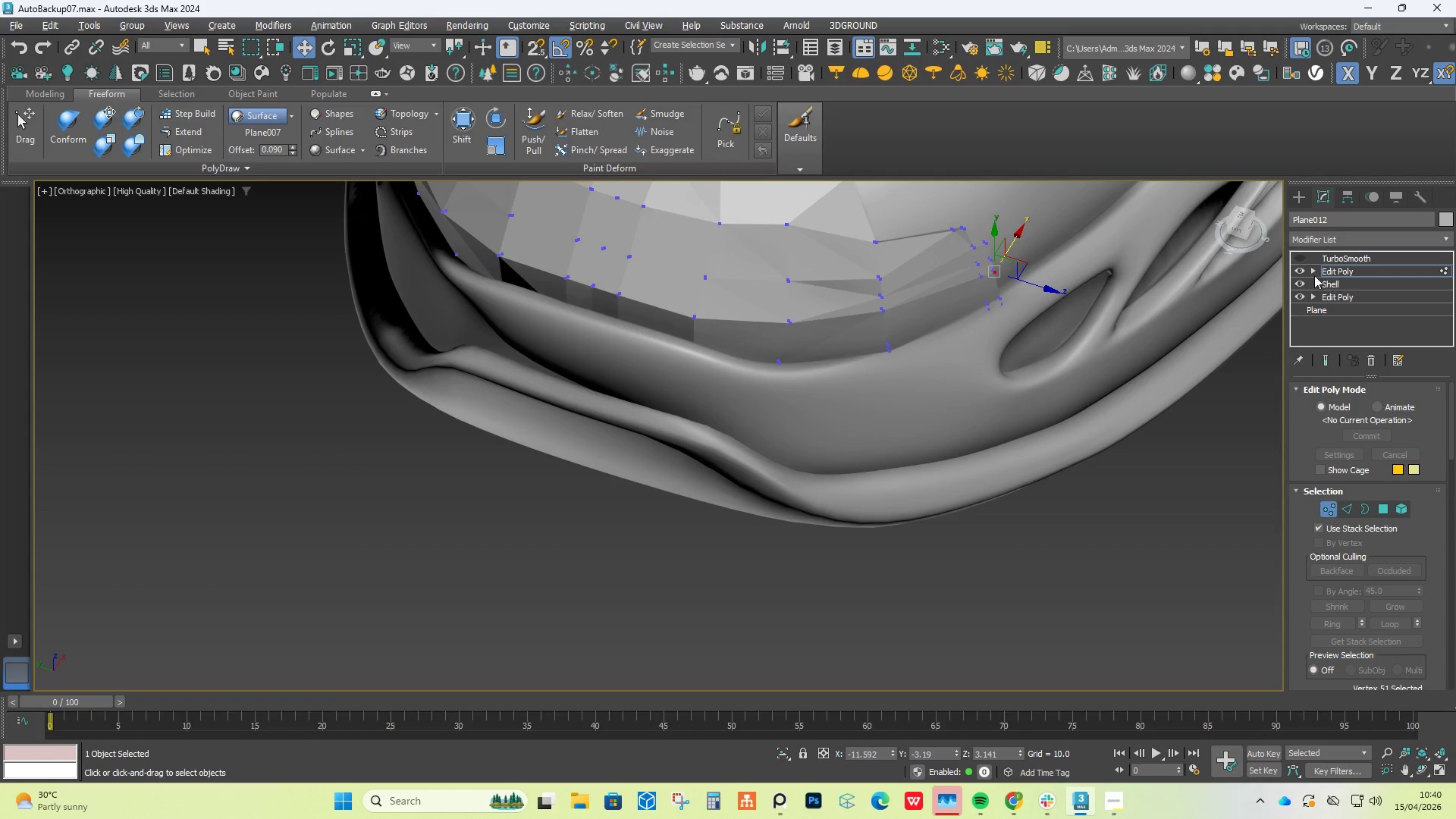 
left_click([1304, 269])
 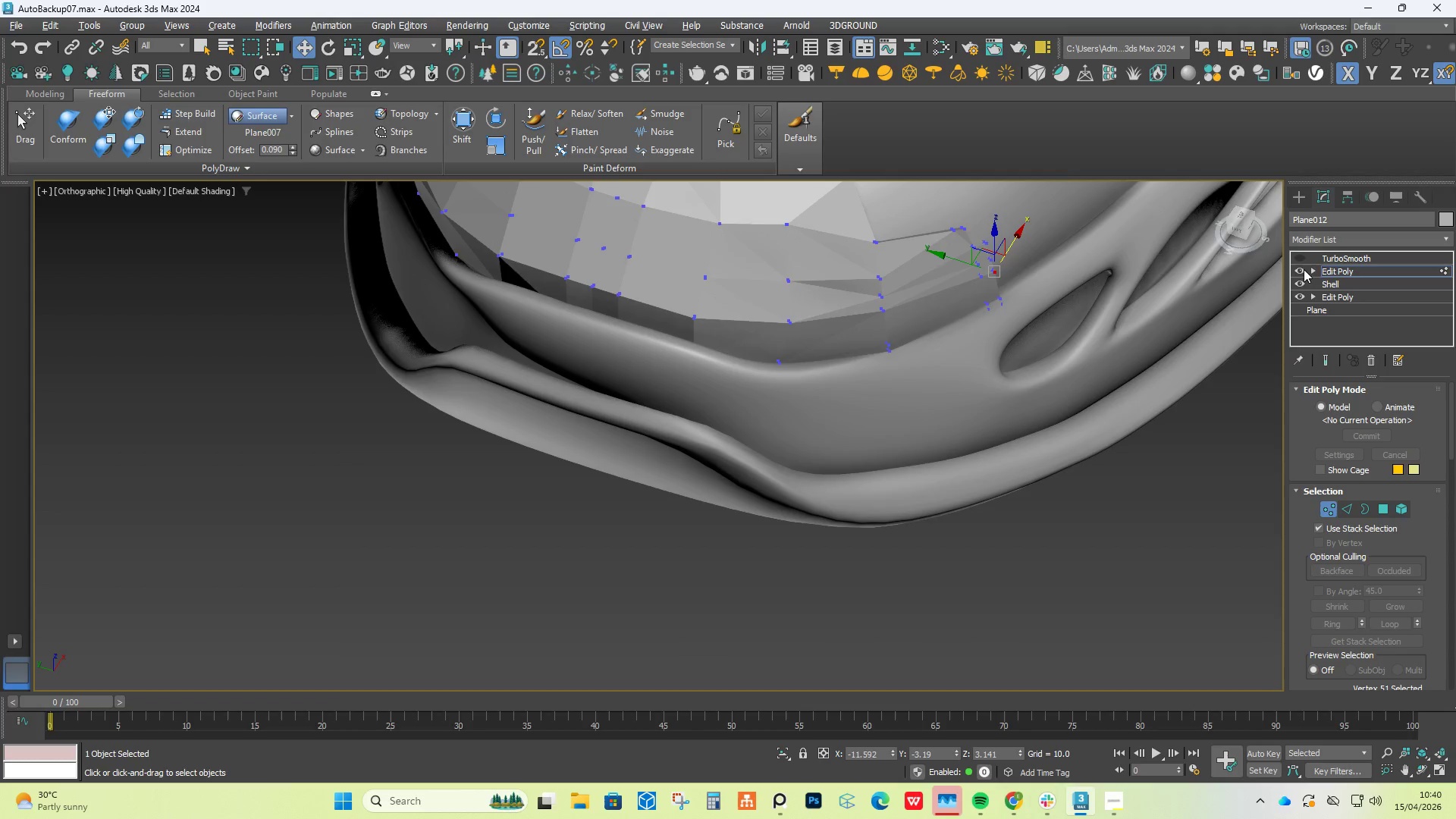 
double_click([1332, 270])
 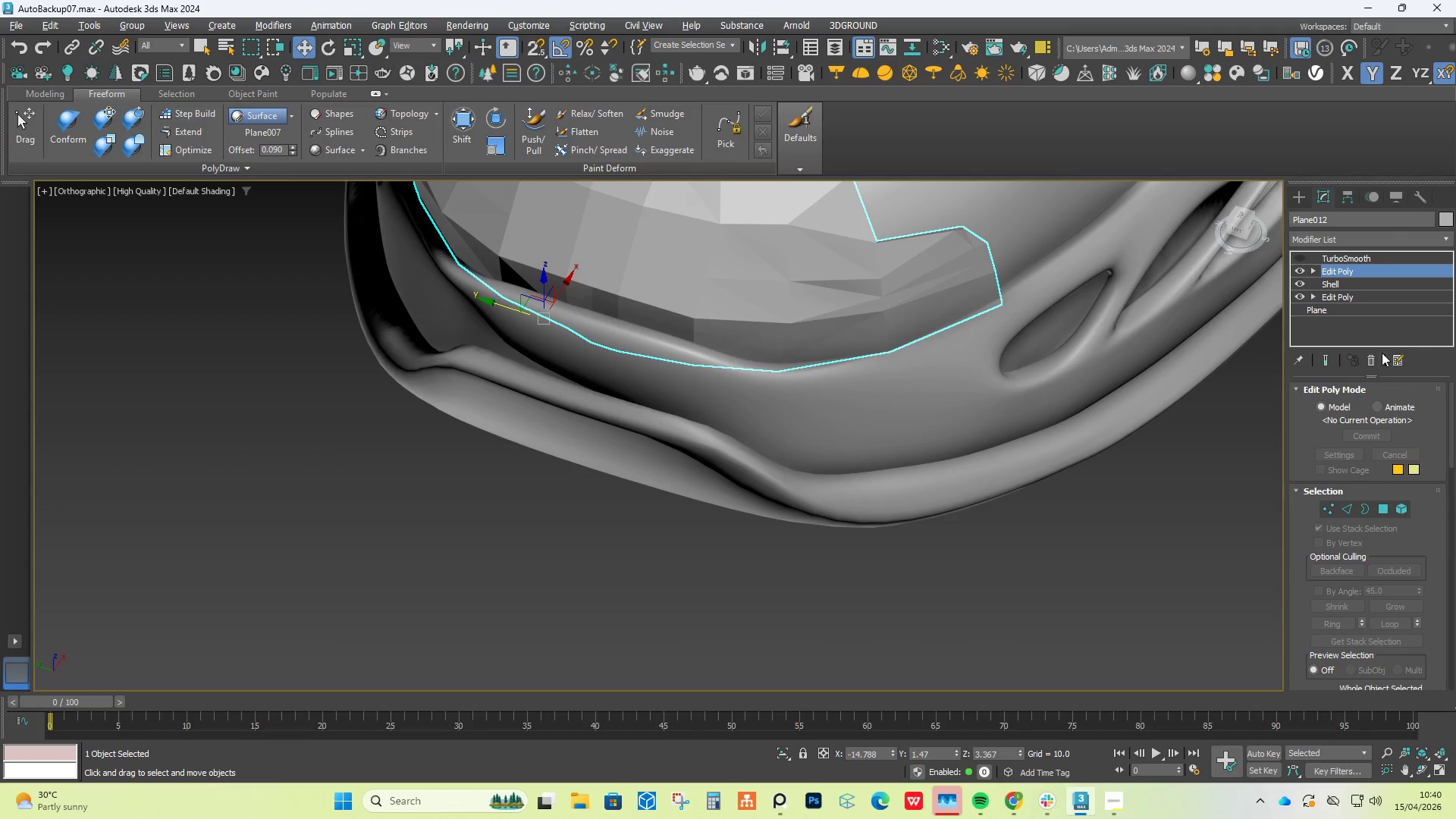 
left_click([1373, 357])
 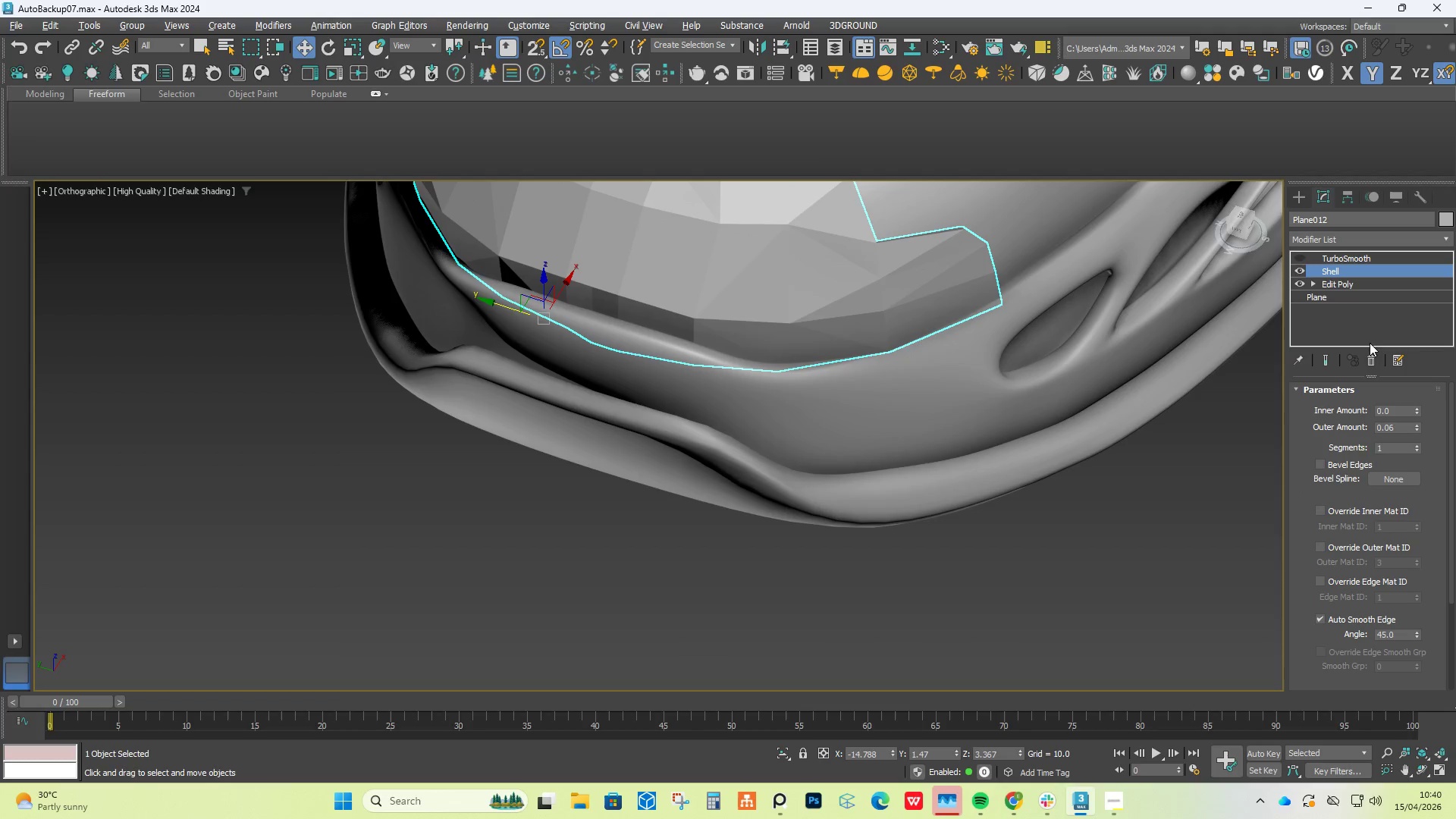 
key(Control+Z)
 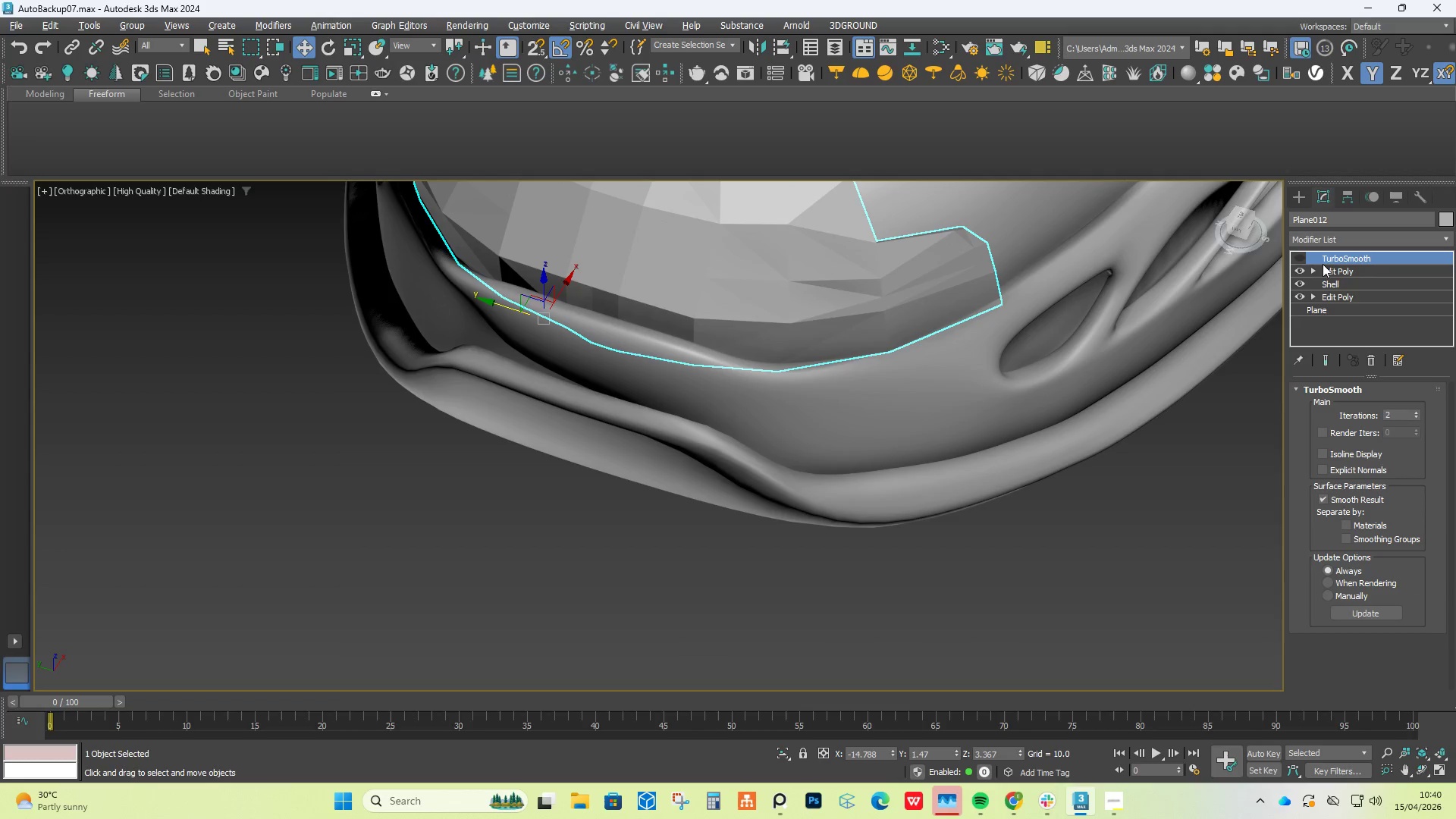 
left_click([1338, 275])
 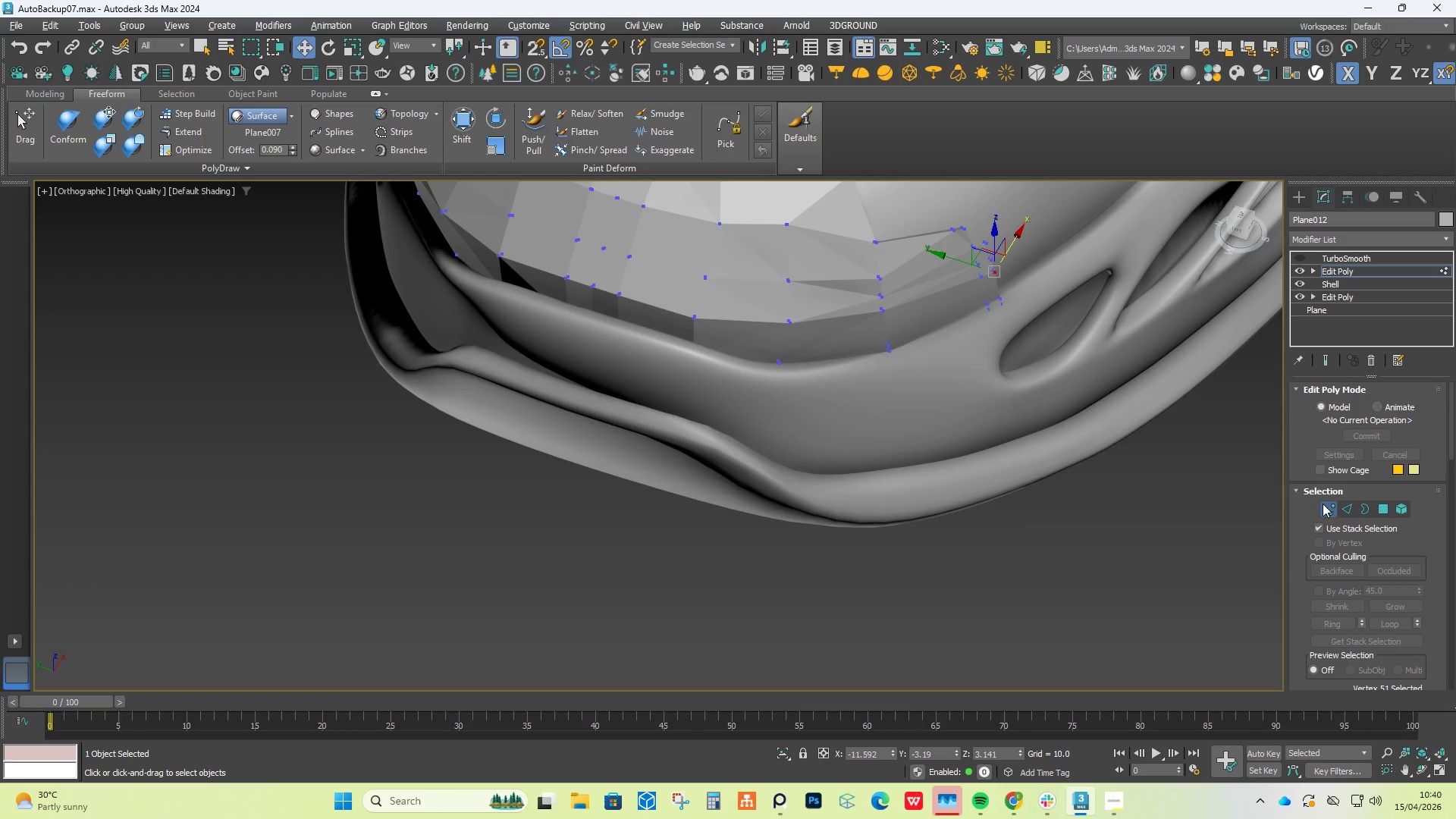 
left_click_drag(start_coordinate=[1035, 268], to_coordinate=[745, 578])
 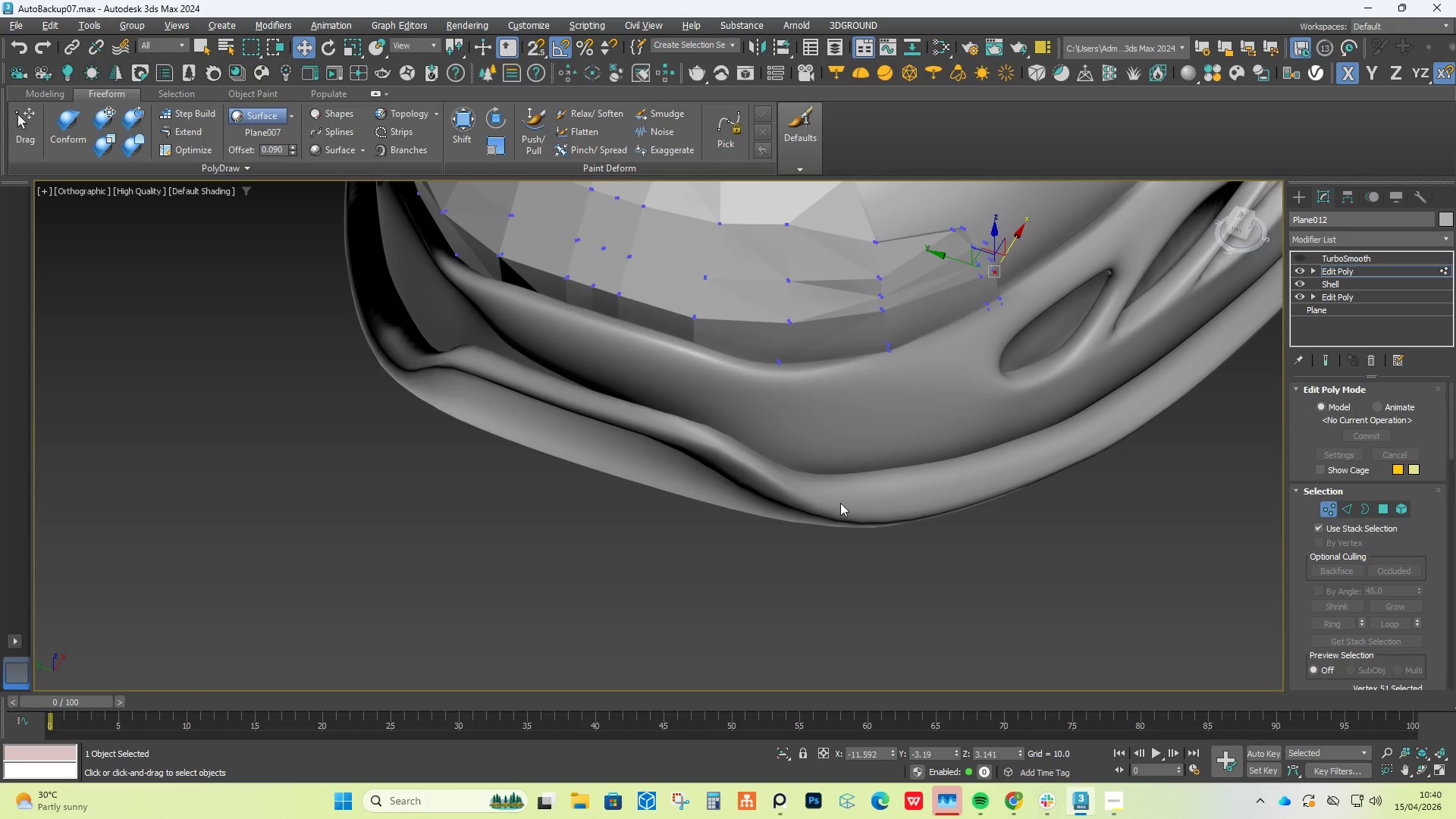 
scroll: coordinate [862, 475], scroll_direction: down, amount: 3.0
 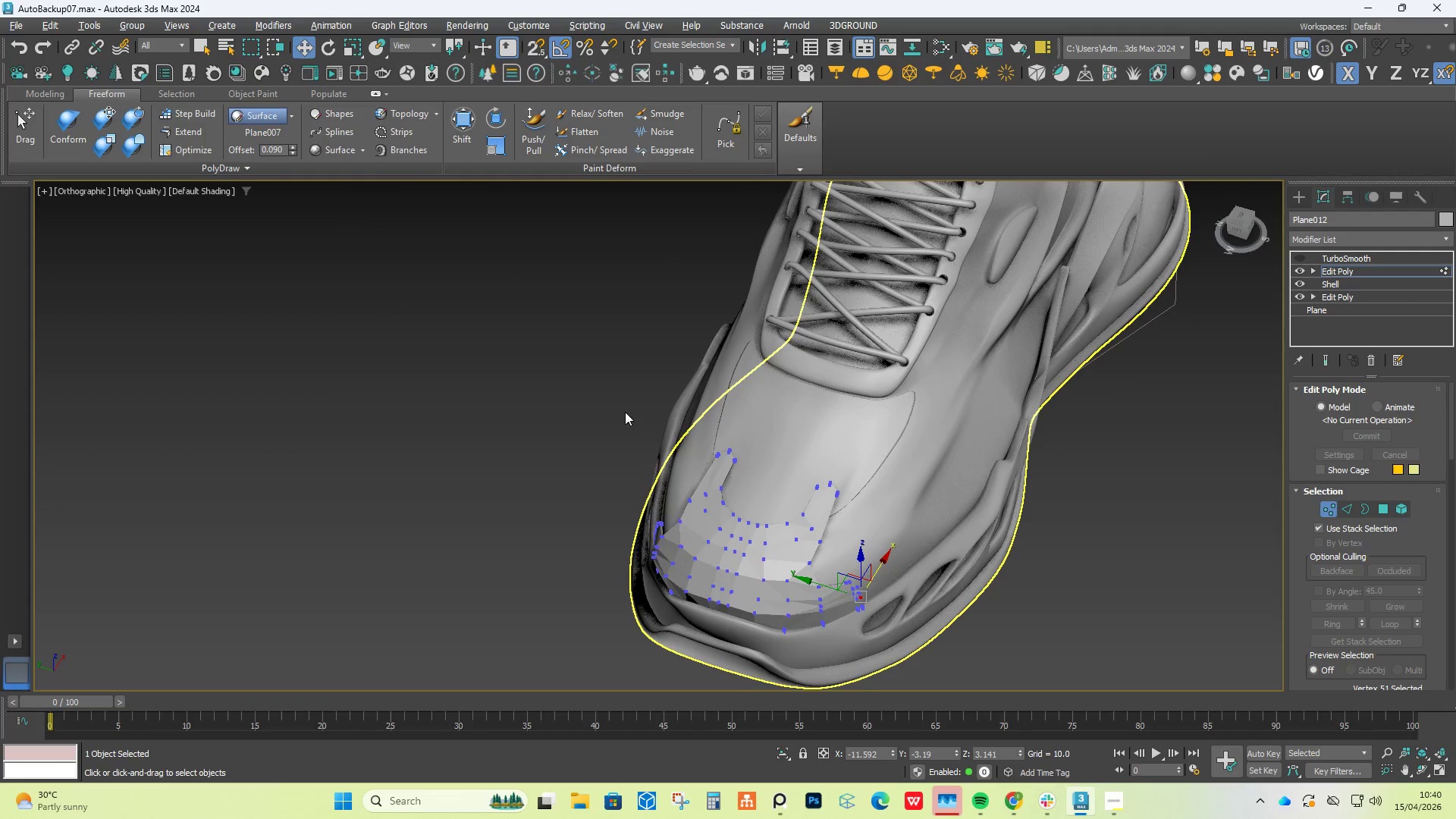 
left_click_drag(start_coordinate=[476, 301], to_coordinate=[871, 651])
 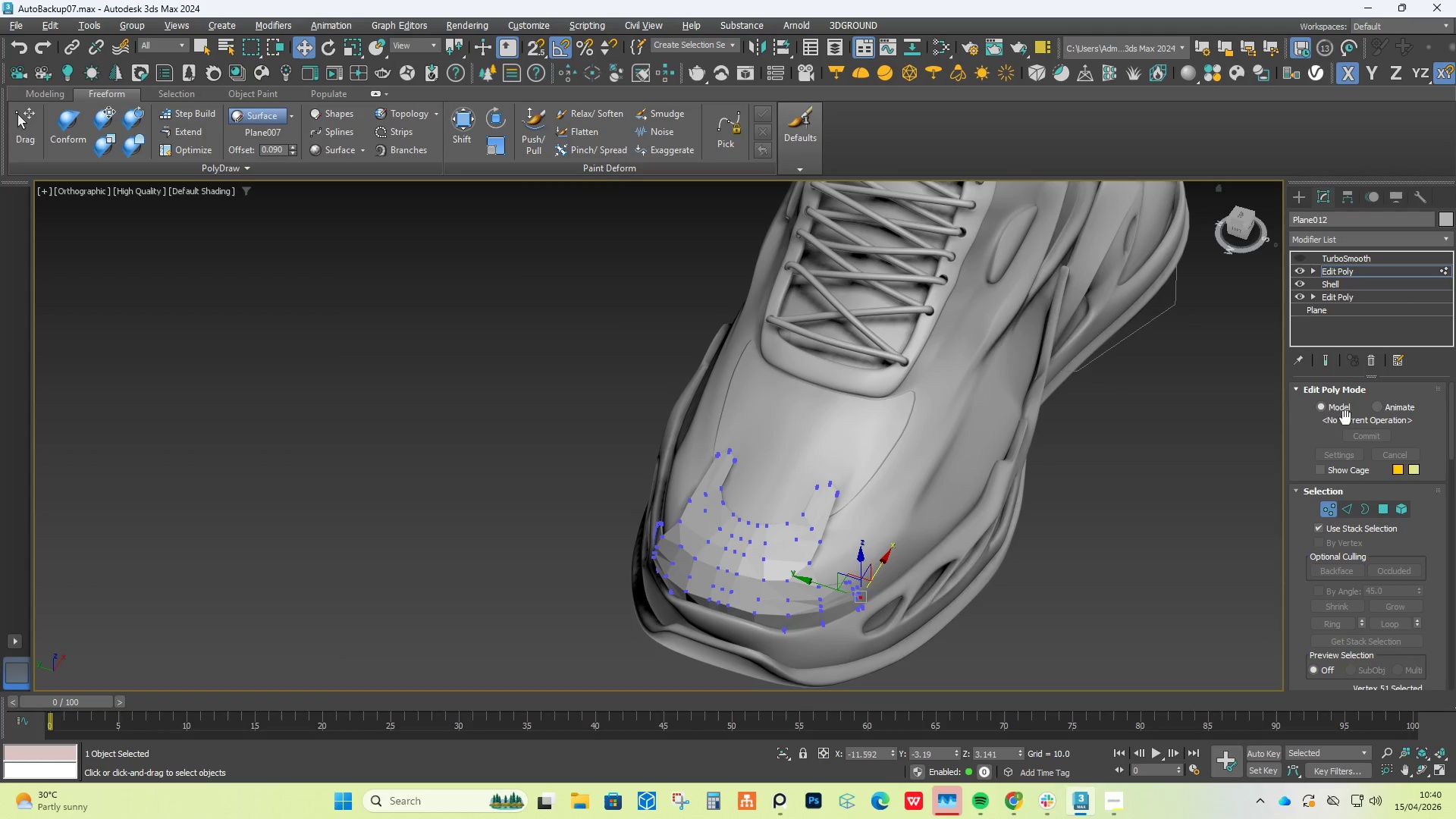 
left_click([1382, 511])
 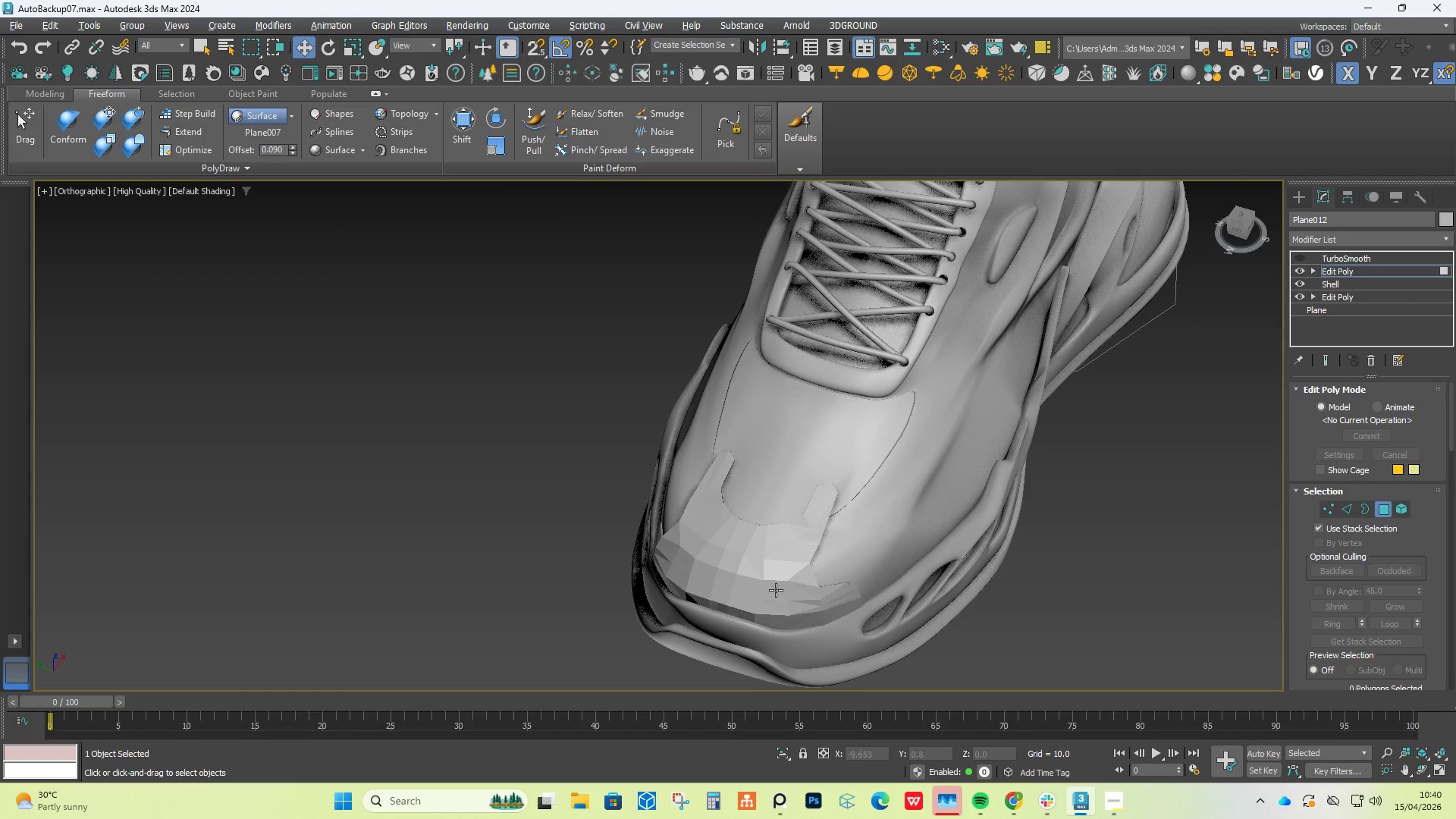 
left_click([777, 577])
 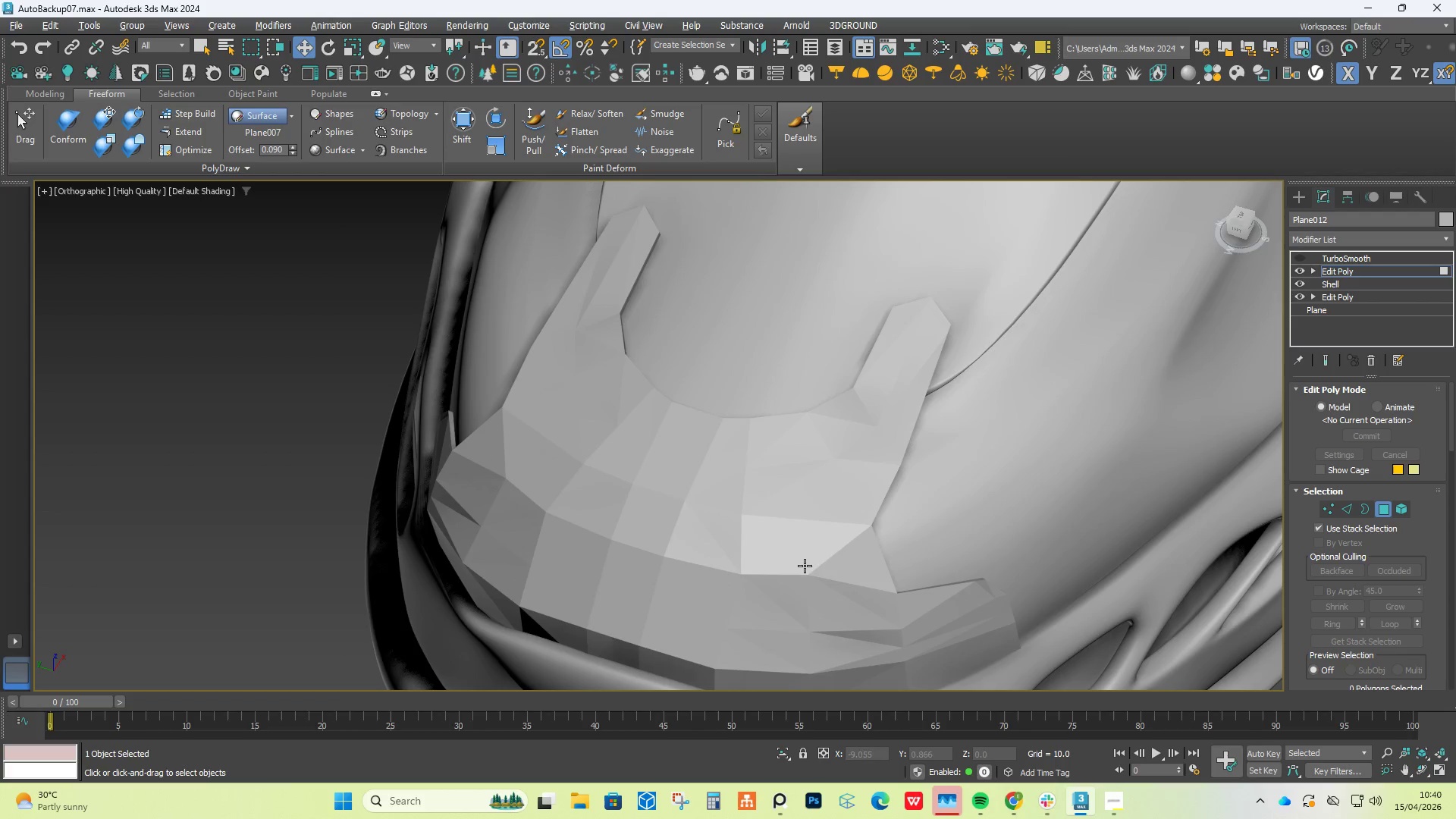 
scroll: coordinate [776, 582], scroll_direction: up, amount: 3.0
 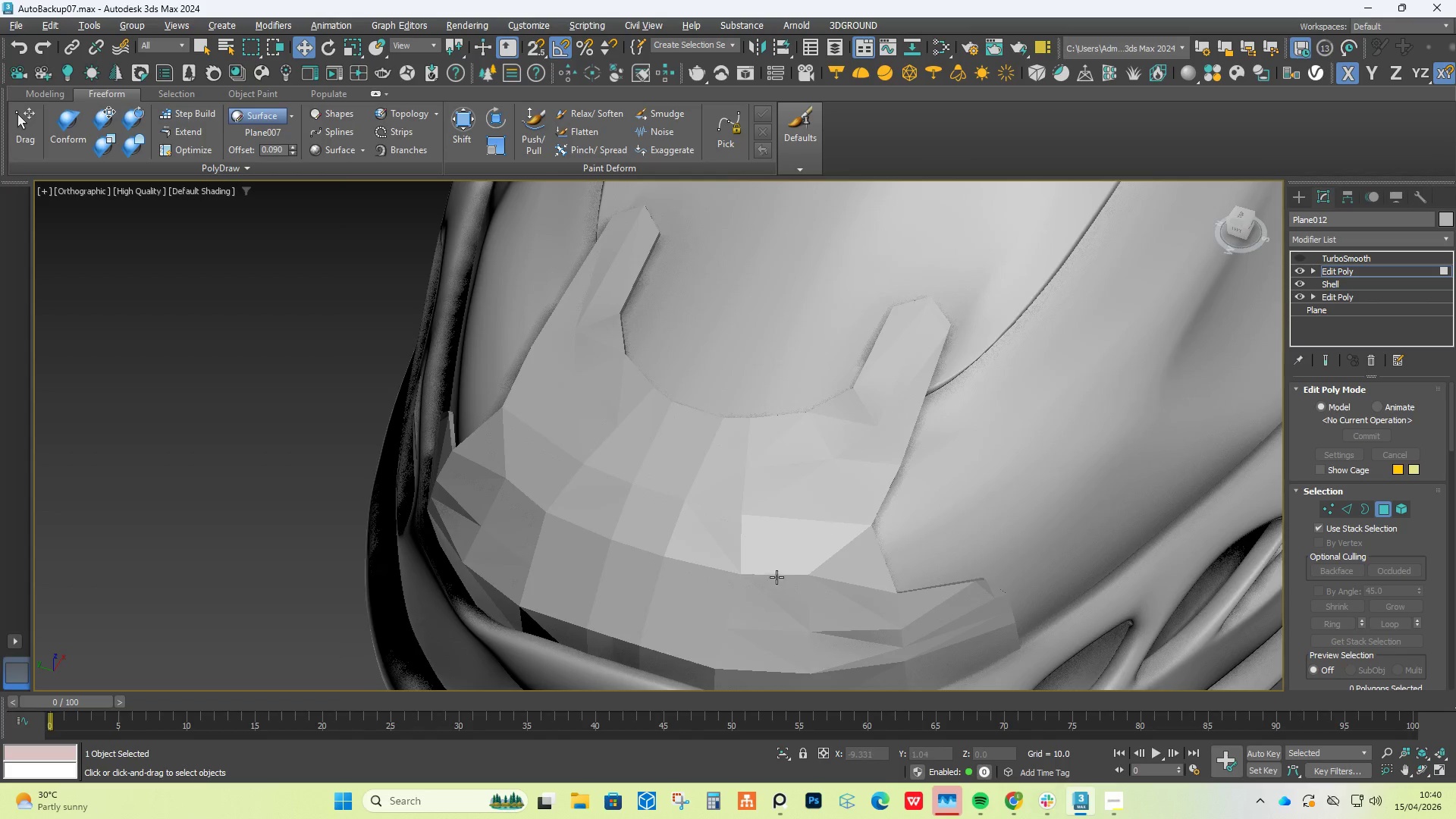 
left_click([821, 559])
 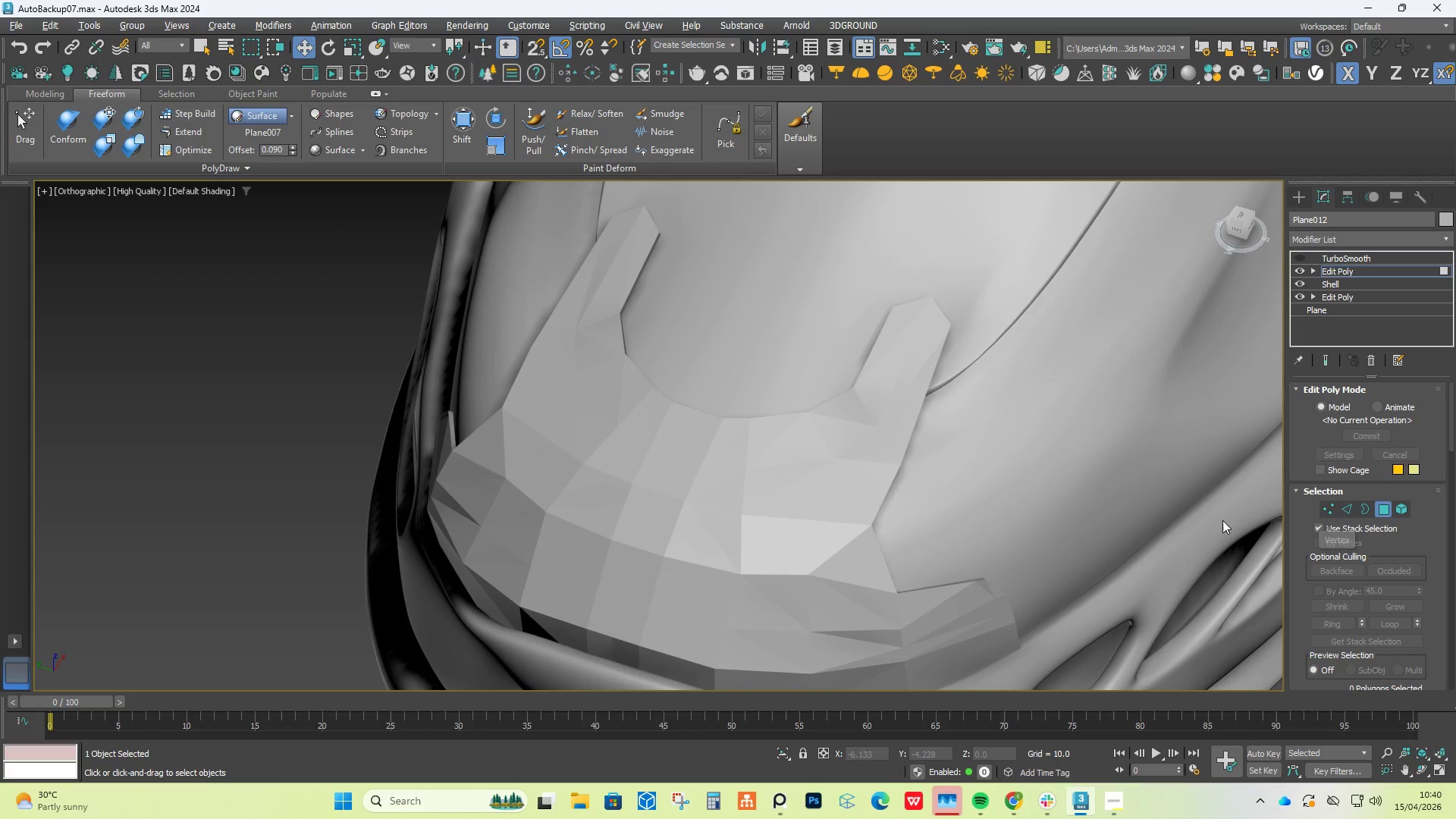 
left_click([785, 546])
 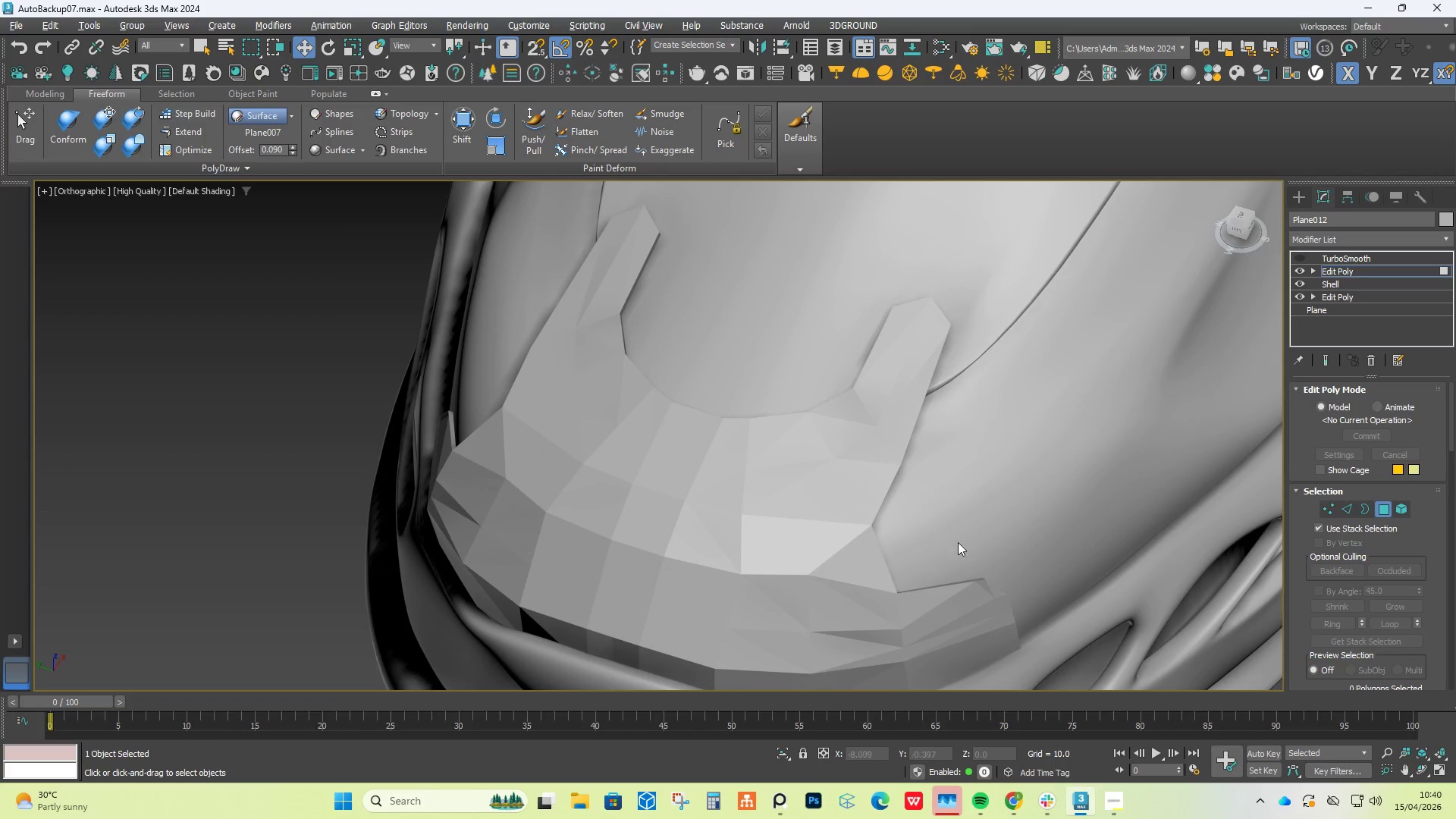 
scroll: coordinate [1389, 601], scroll_direction: down, amount: 32.0
 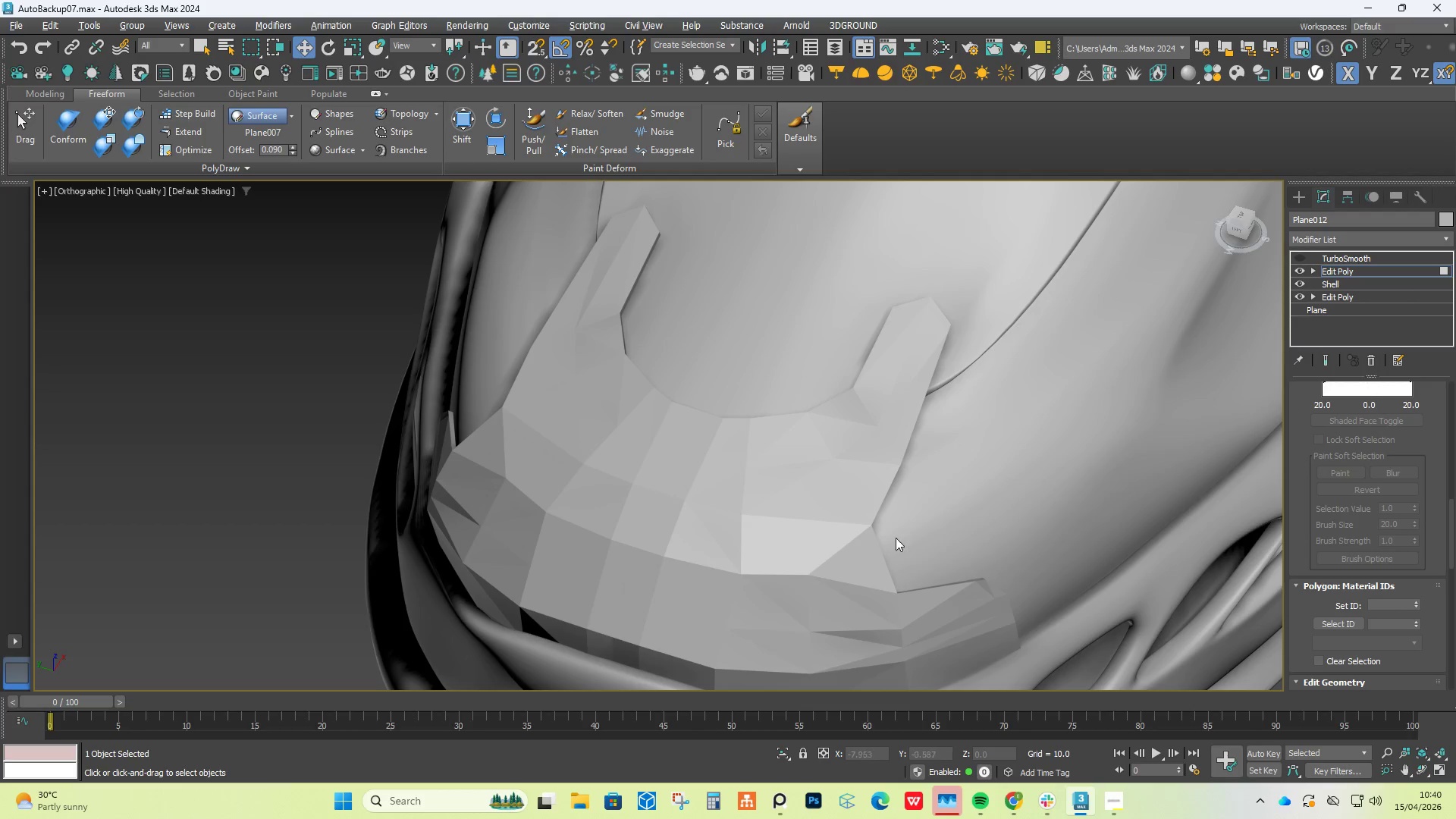 
hold_key(key=IntlYen, duration=0.31)
 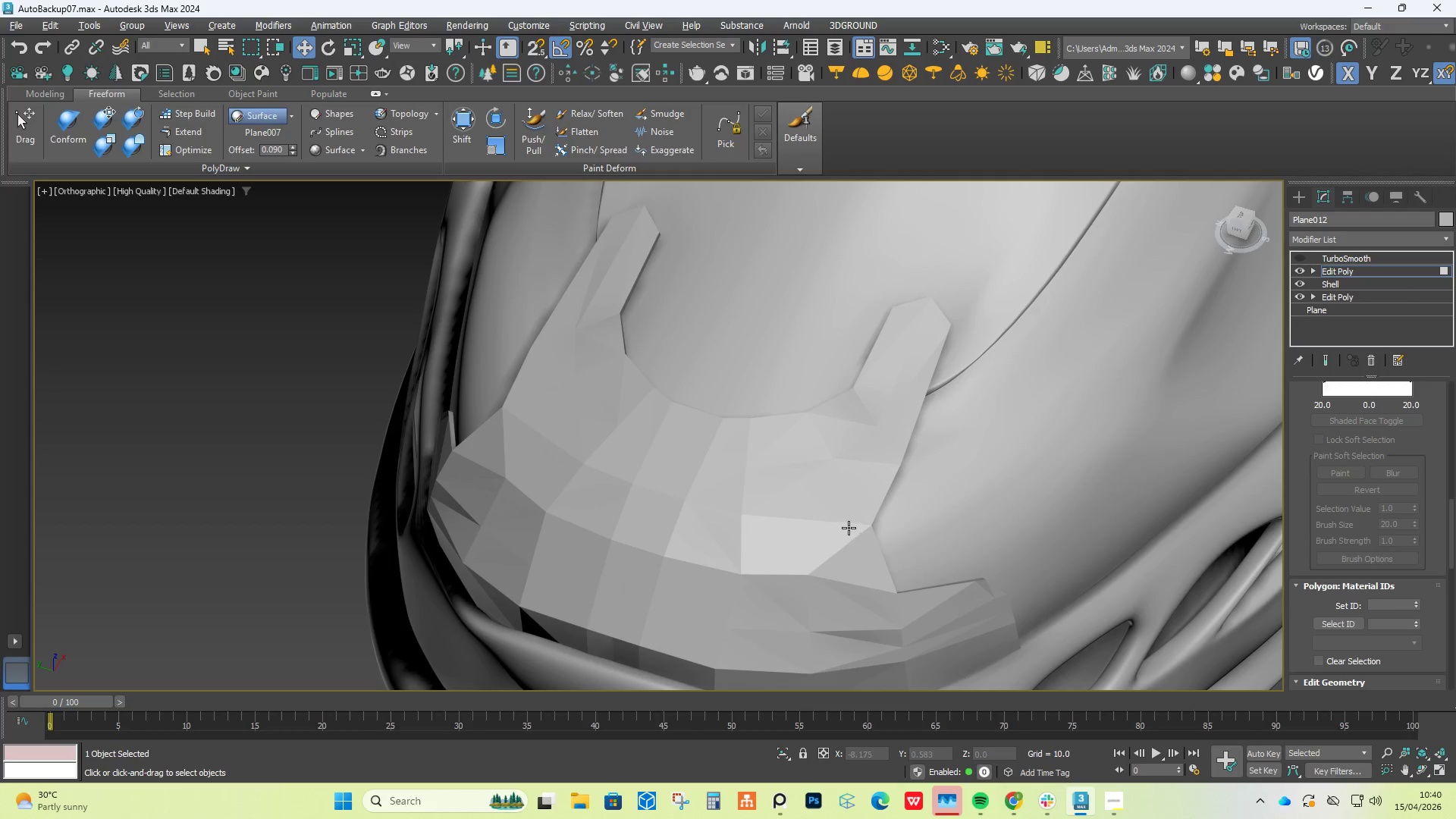 
left_click([849, 528])
 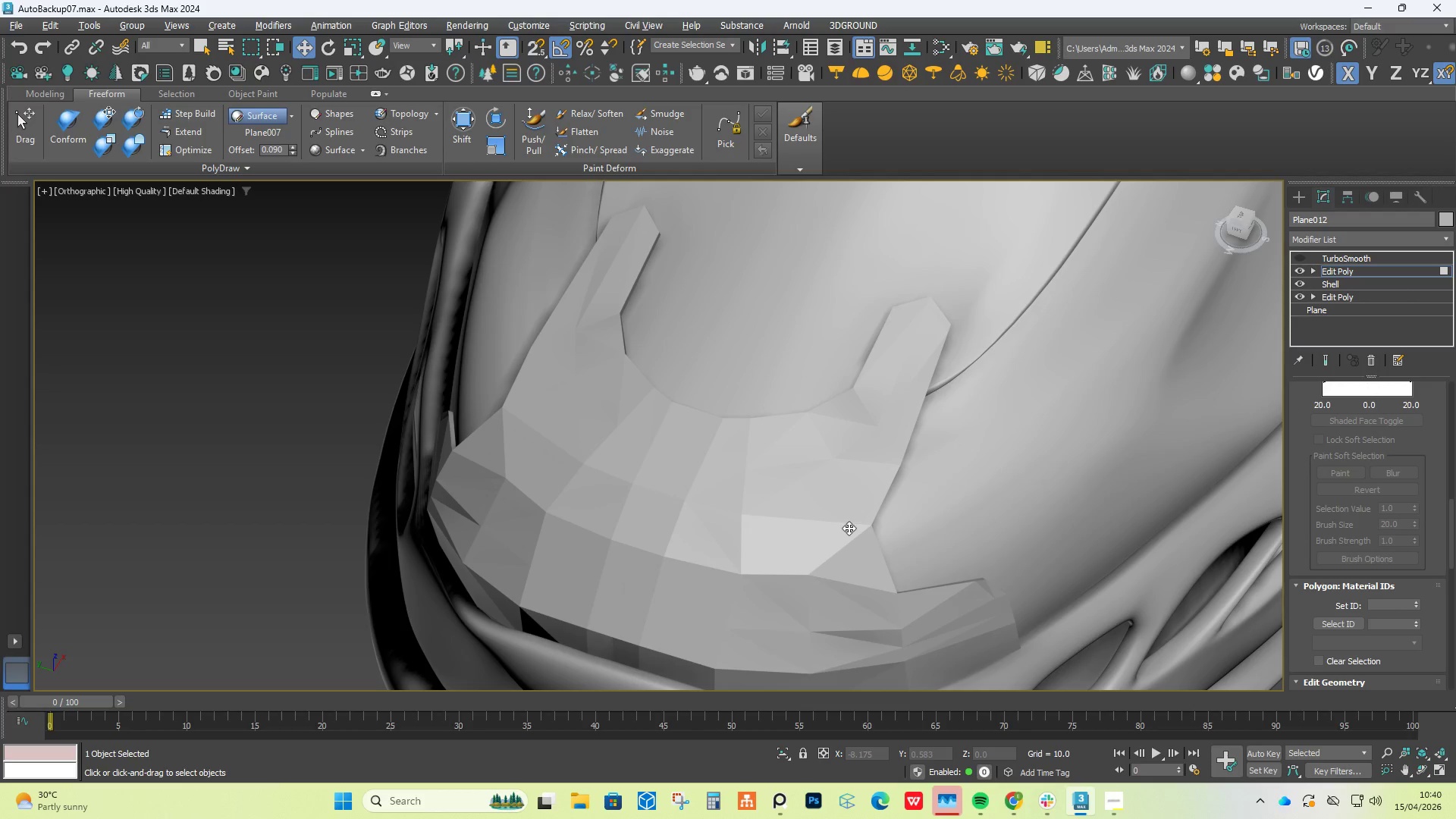 
key(Escape)
 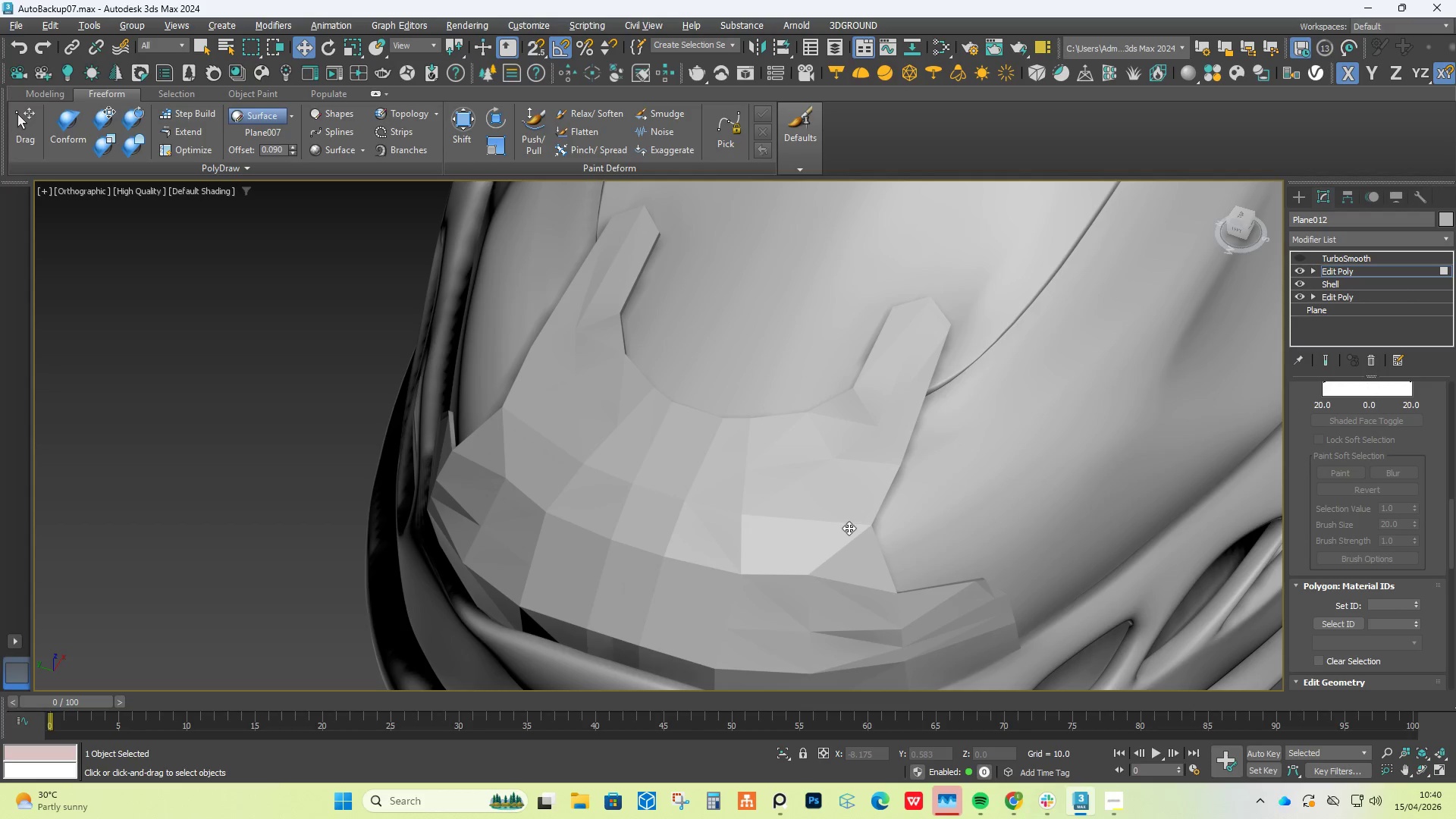 
key(Escape)
 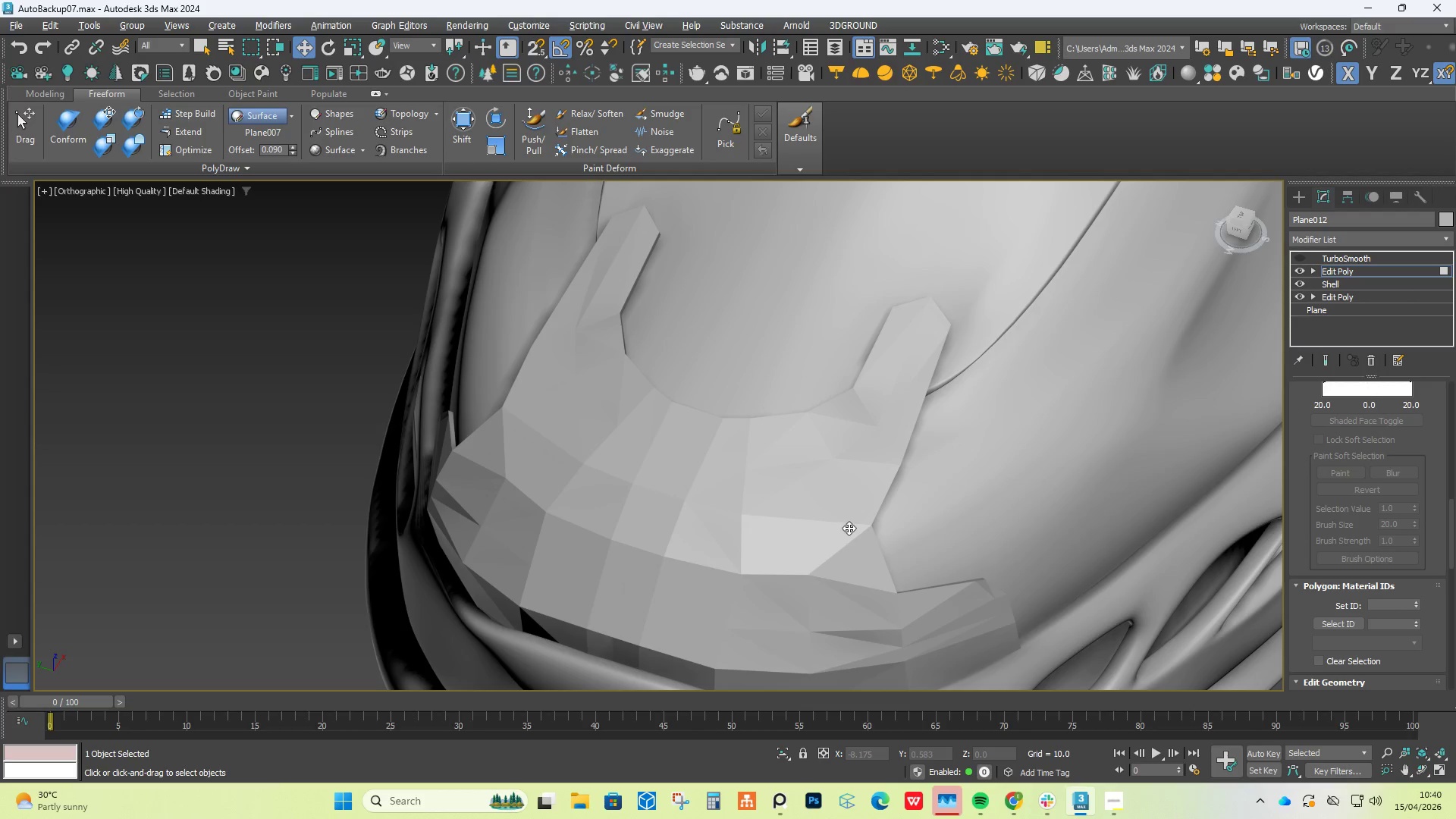 
key(Escape)
 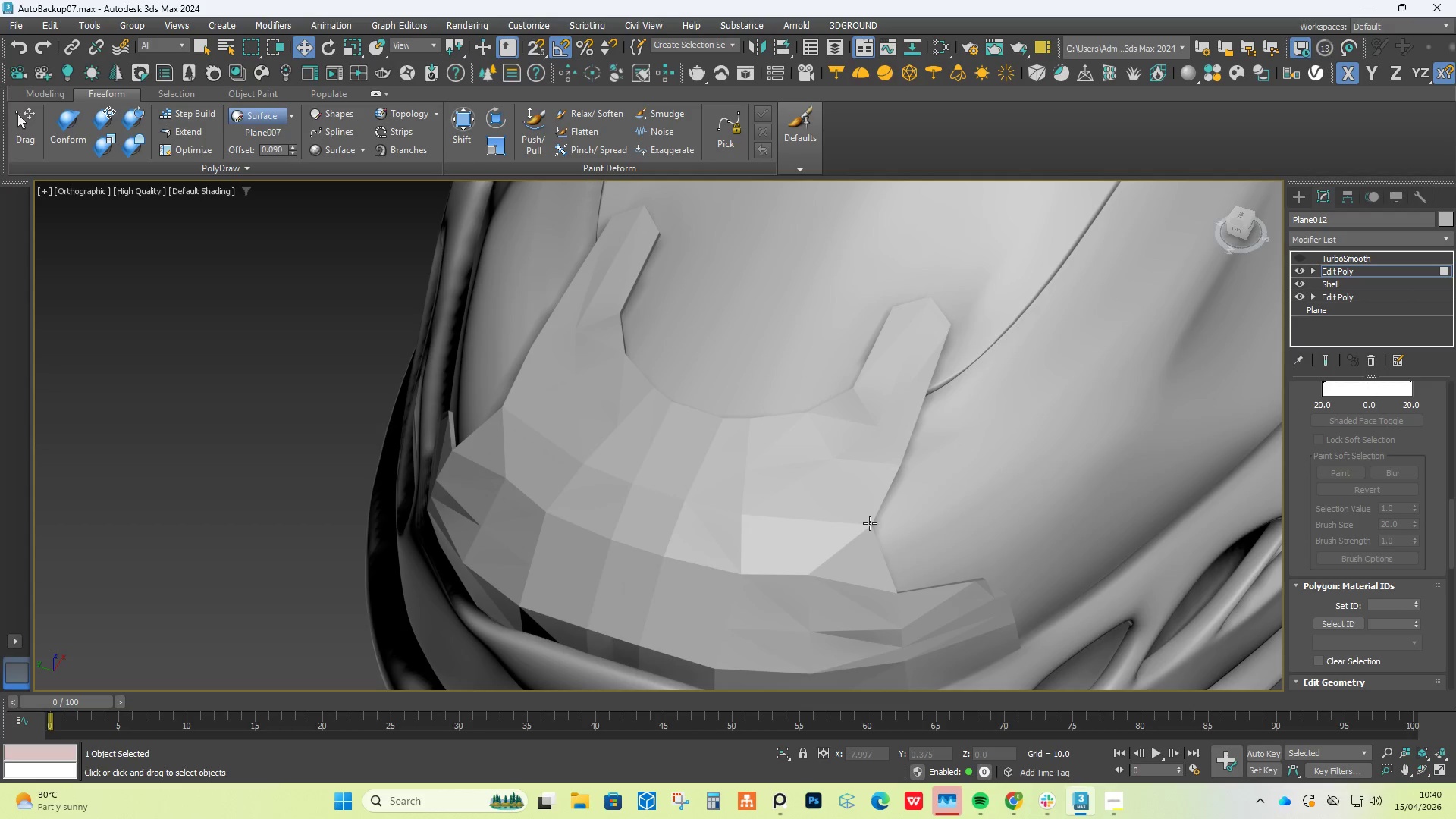 
key(Alt+1)
 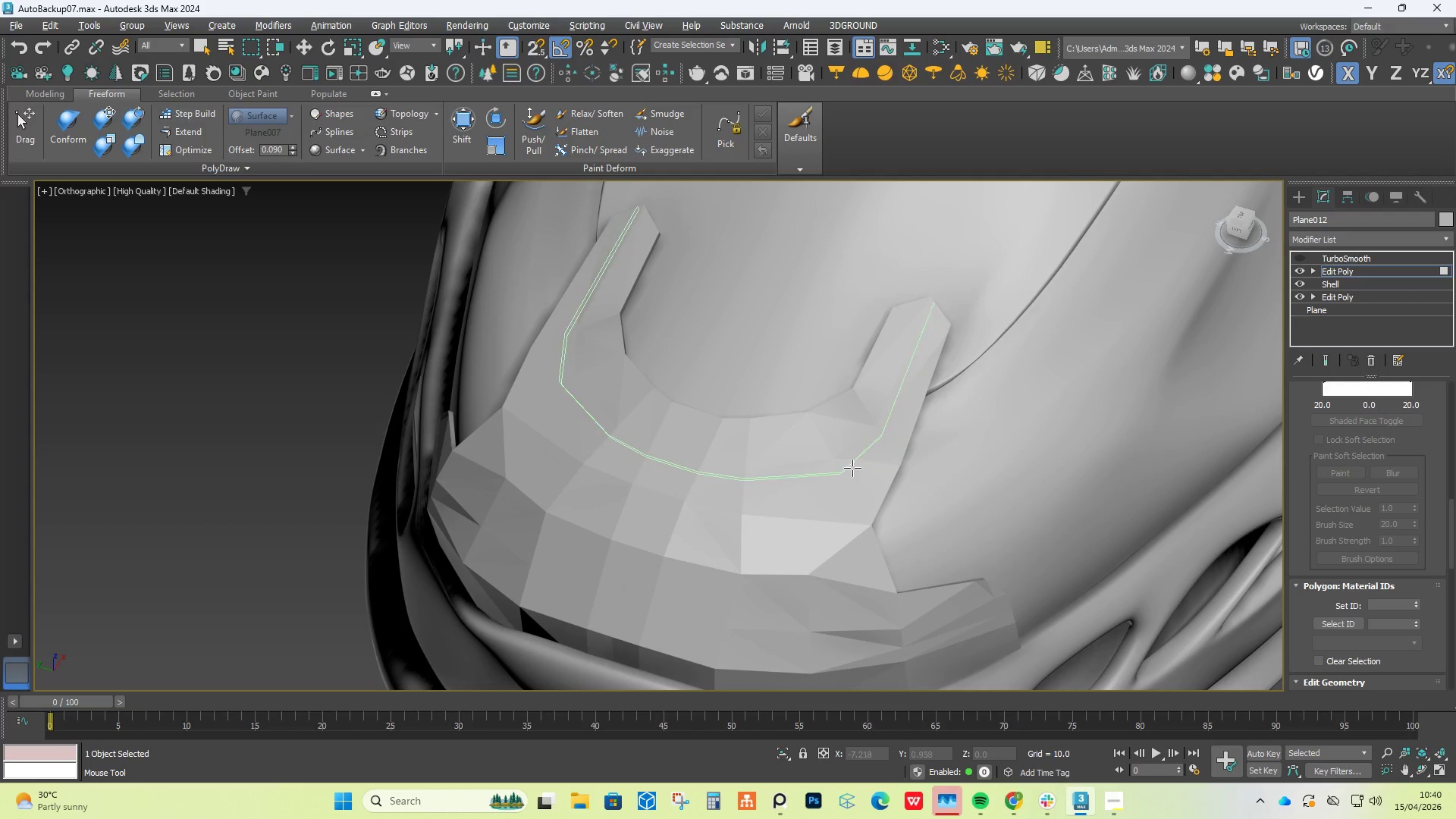 
right_click([853, 468])
 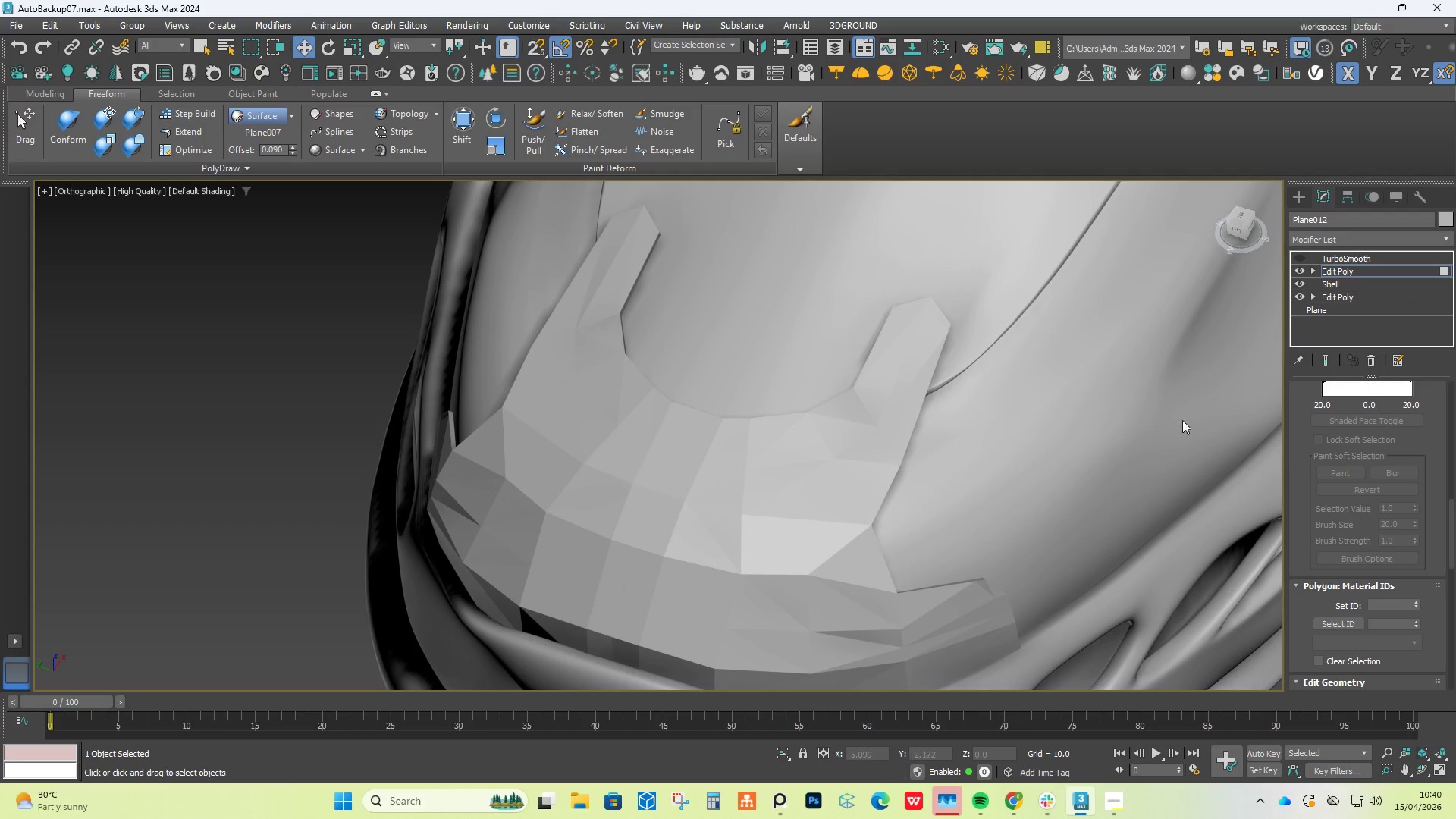 
scroll: coordinate [1344, 425], scroll_direction: up, amount: 7.0
 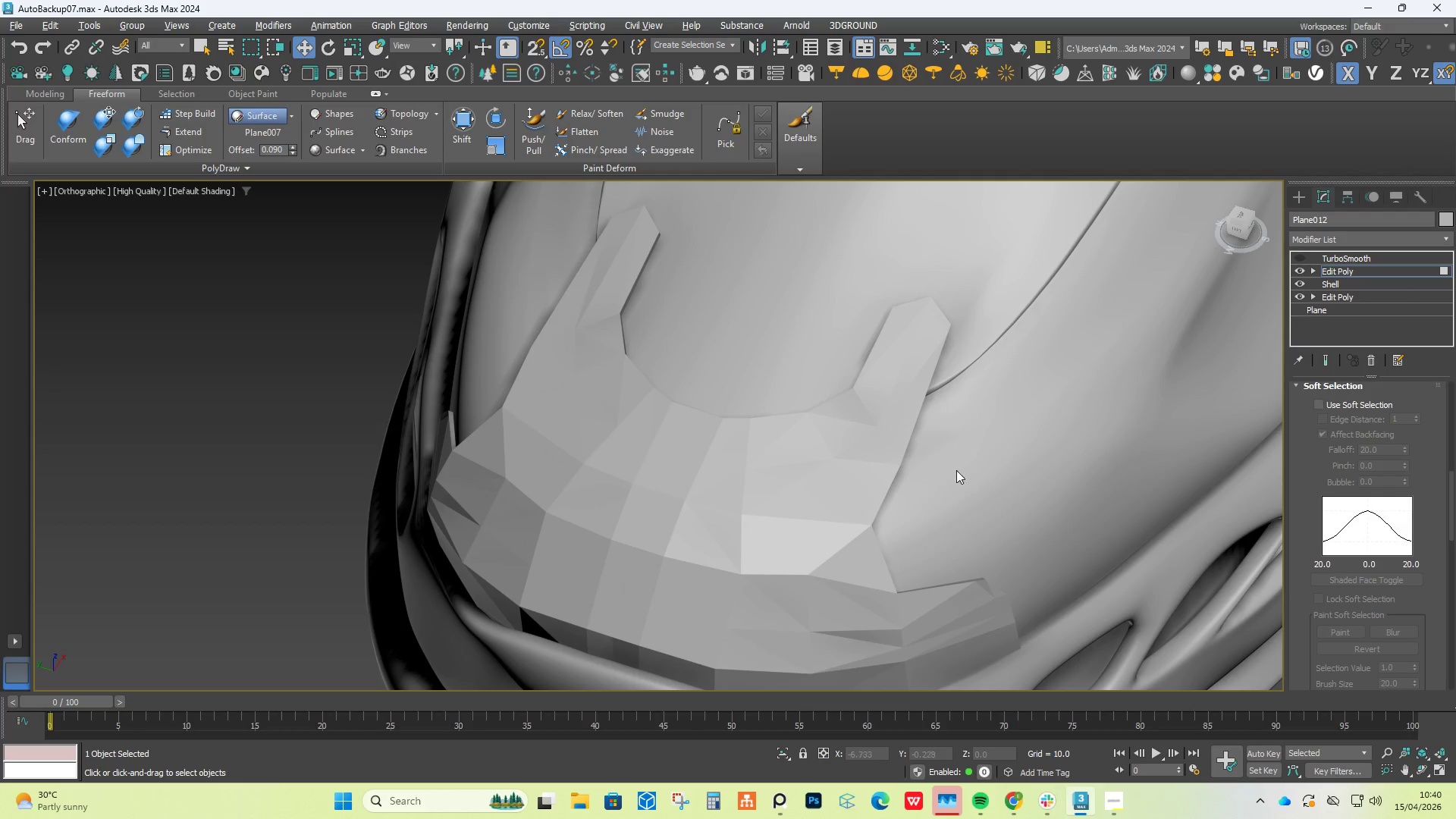 
key(1)
 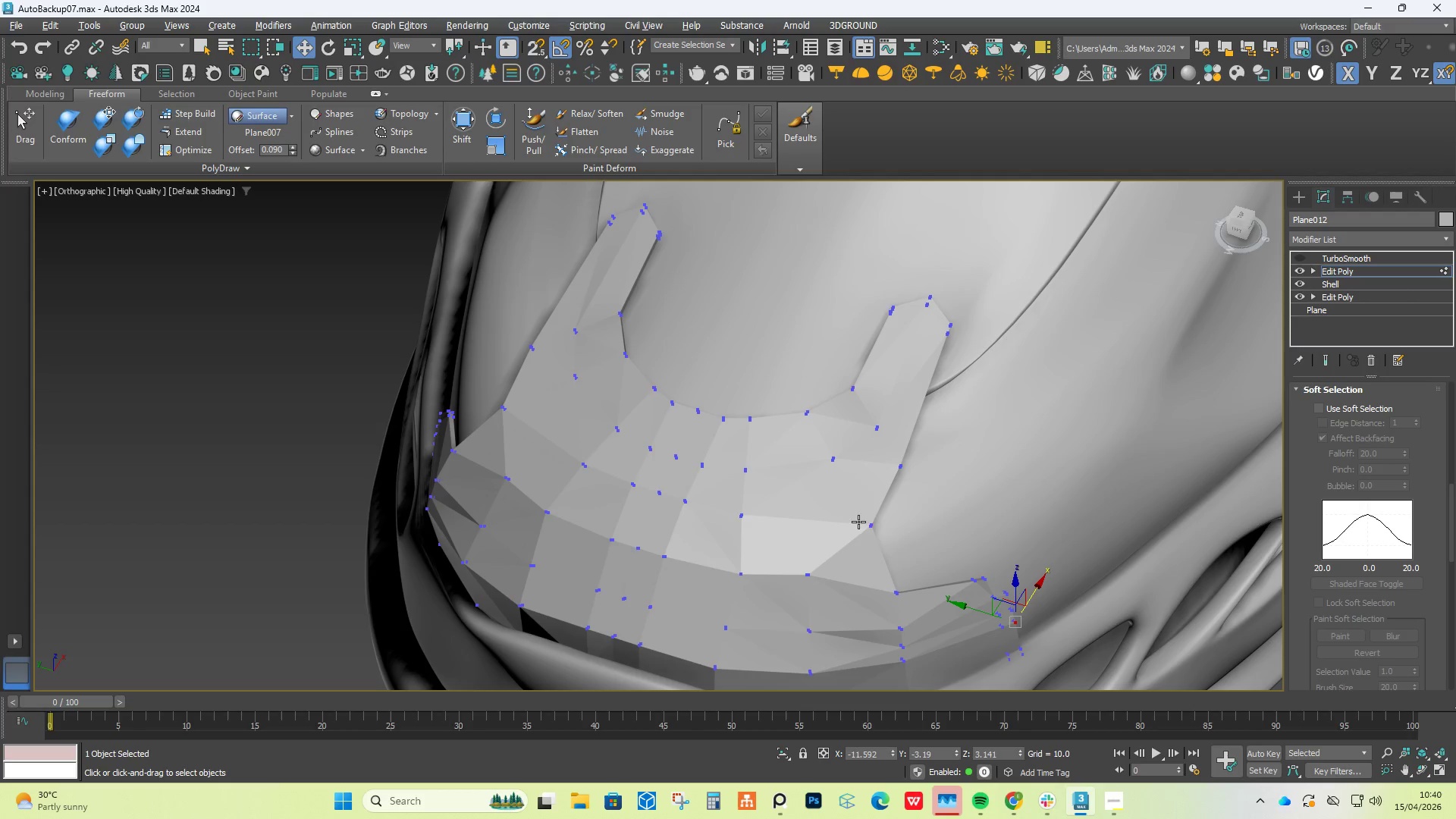 
left_click([874, 522])
 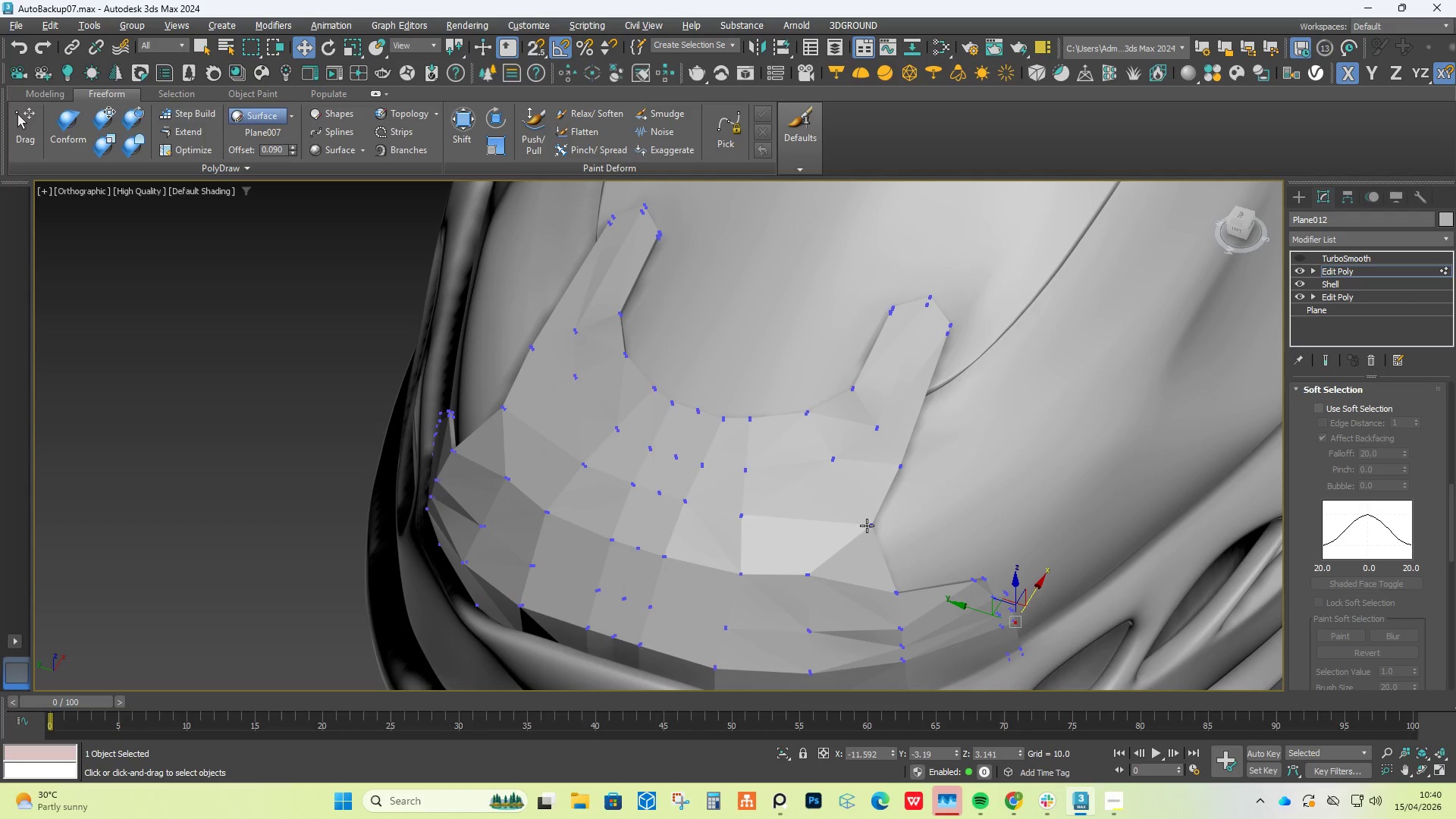 
left_click([863, 526])
 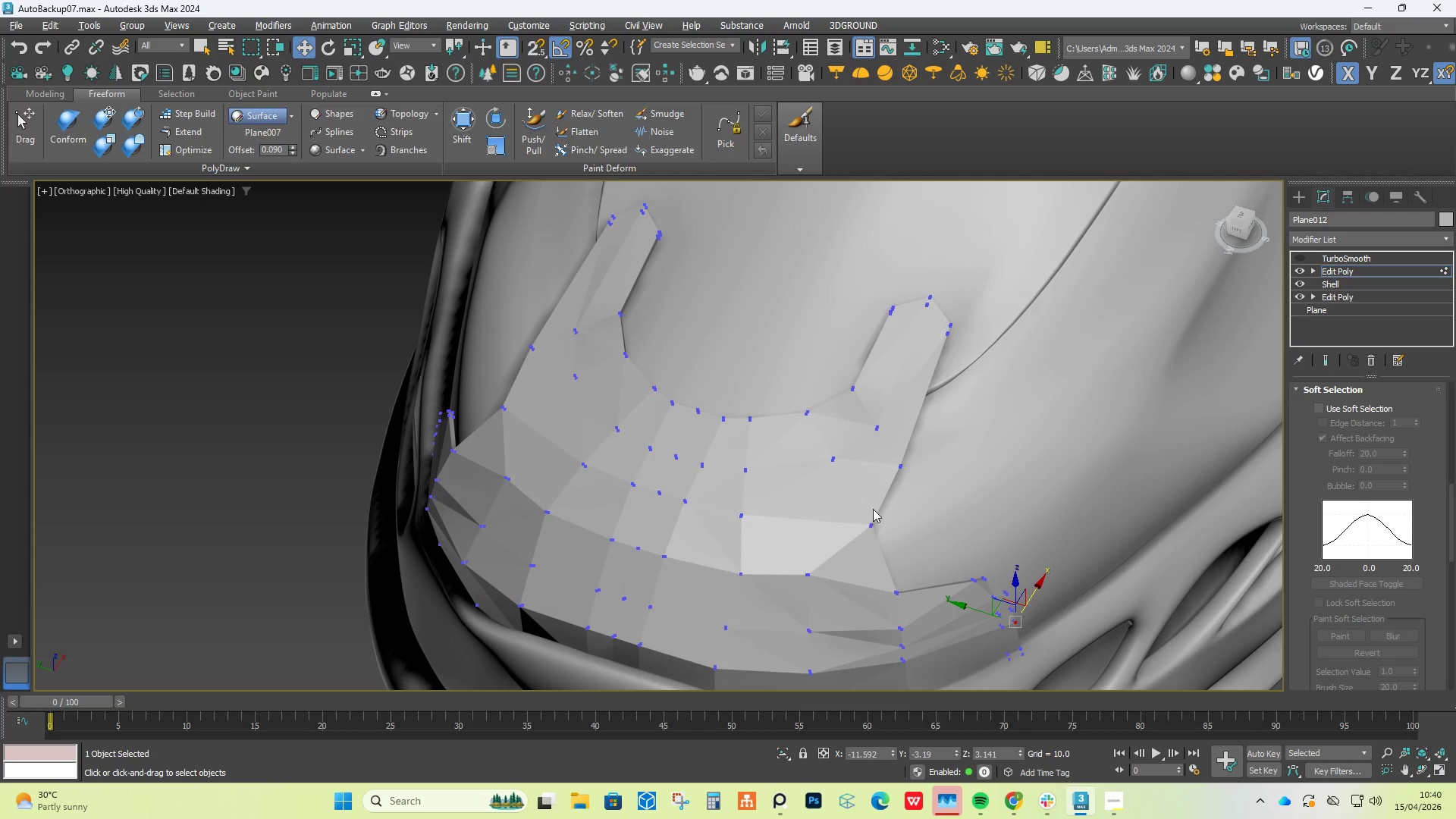 
left_click_drag(start_coordinate=[915, 498], to_coordinate=[764, 610])
 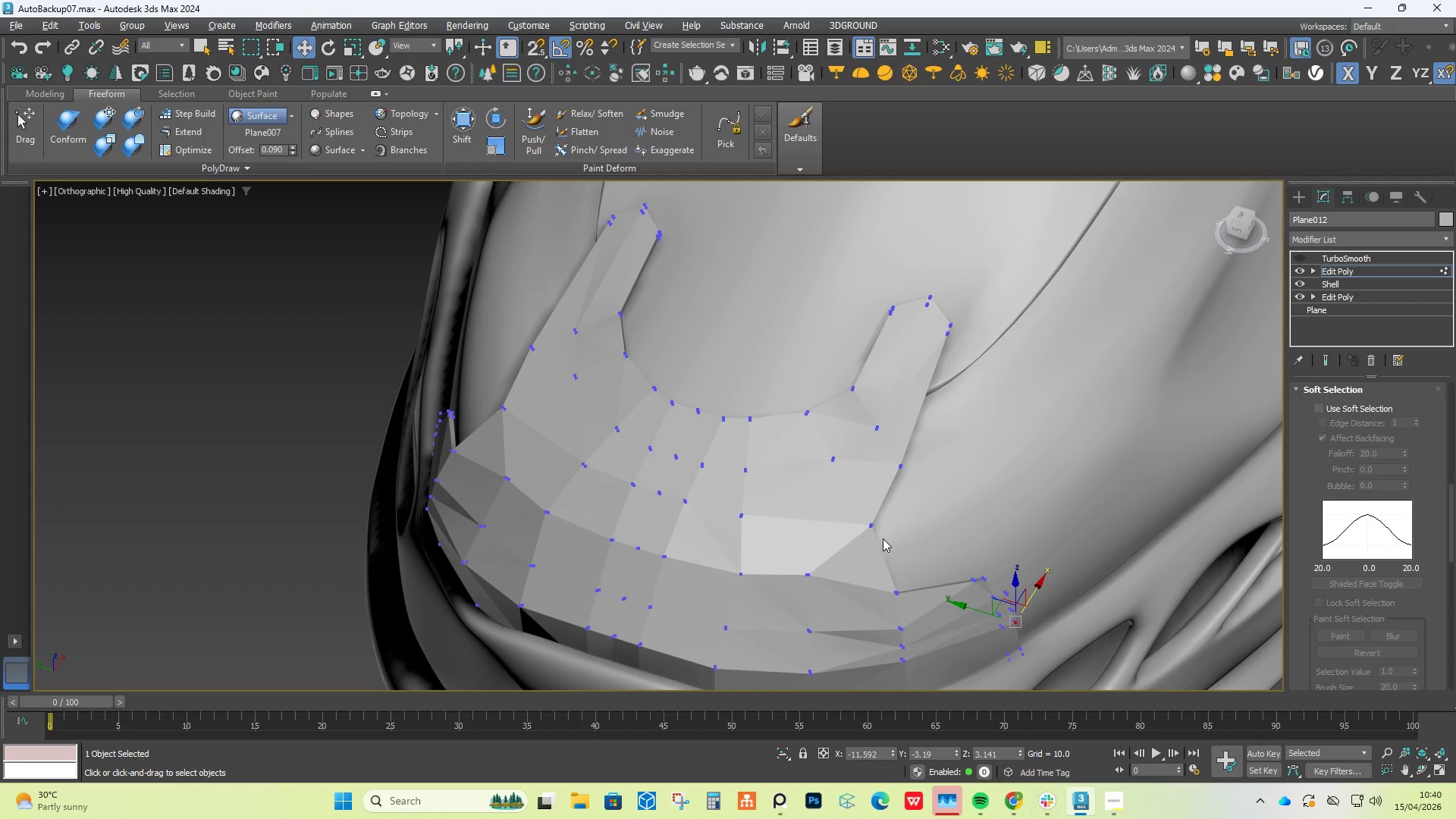 
hold_key(key=1, duration=0.31)
 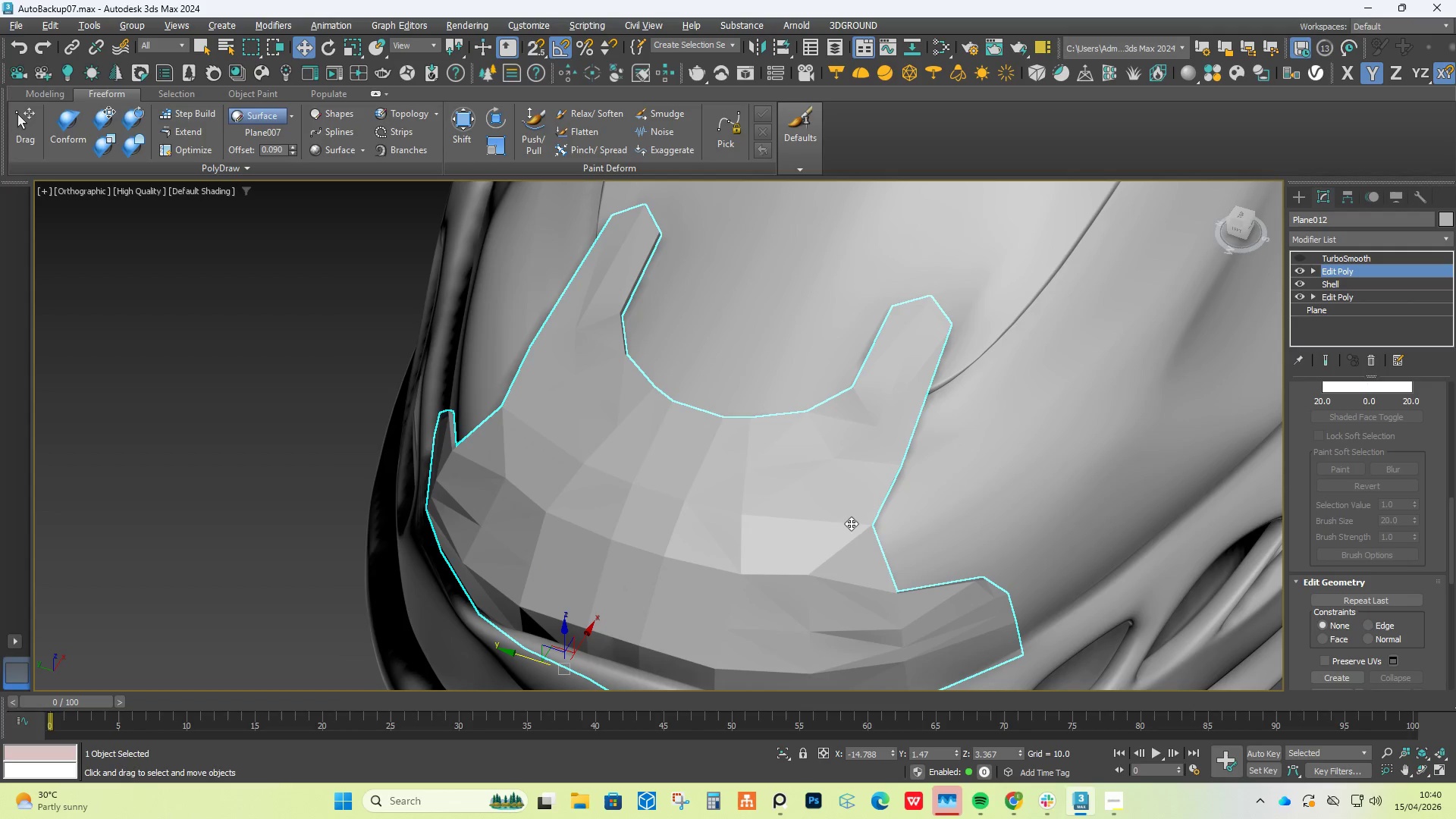 
left_click([848, 523])
 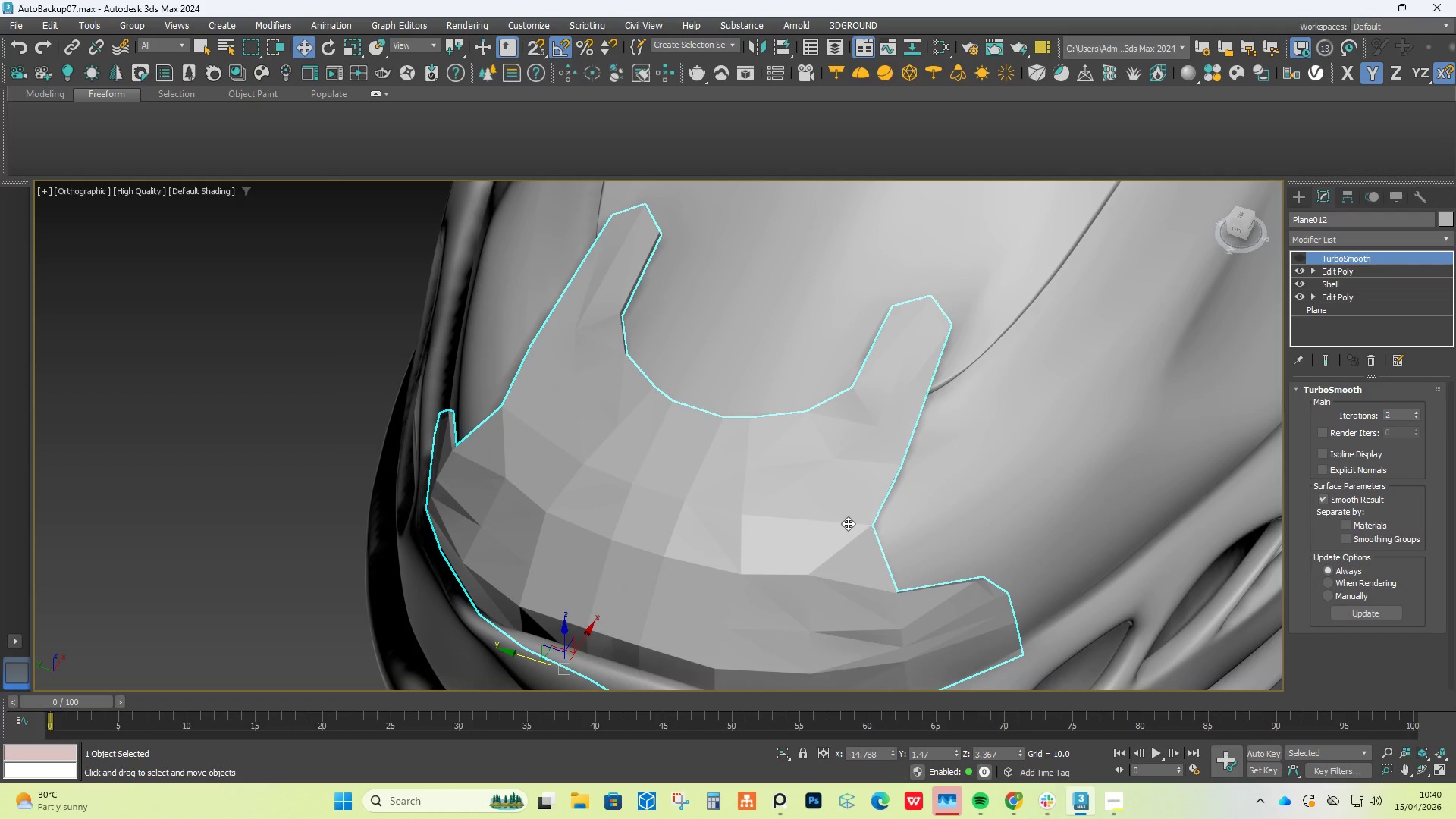 
key(1)
 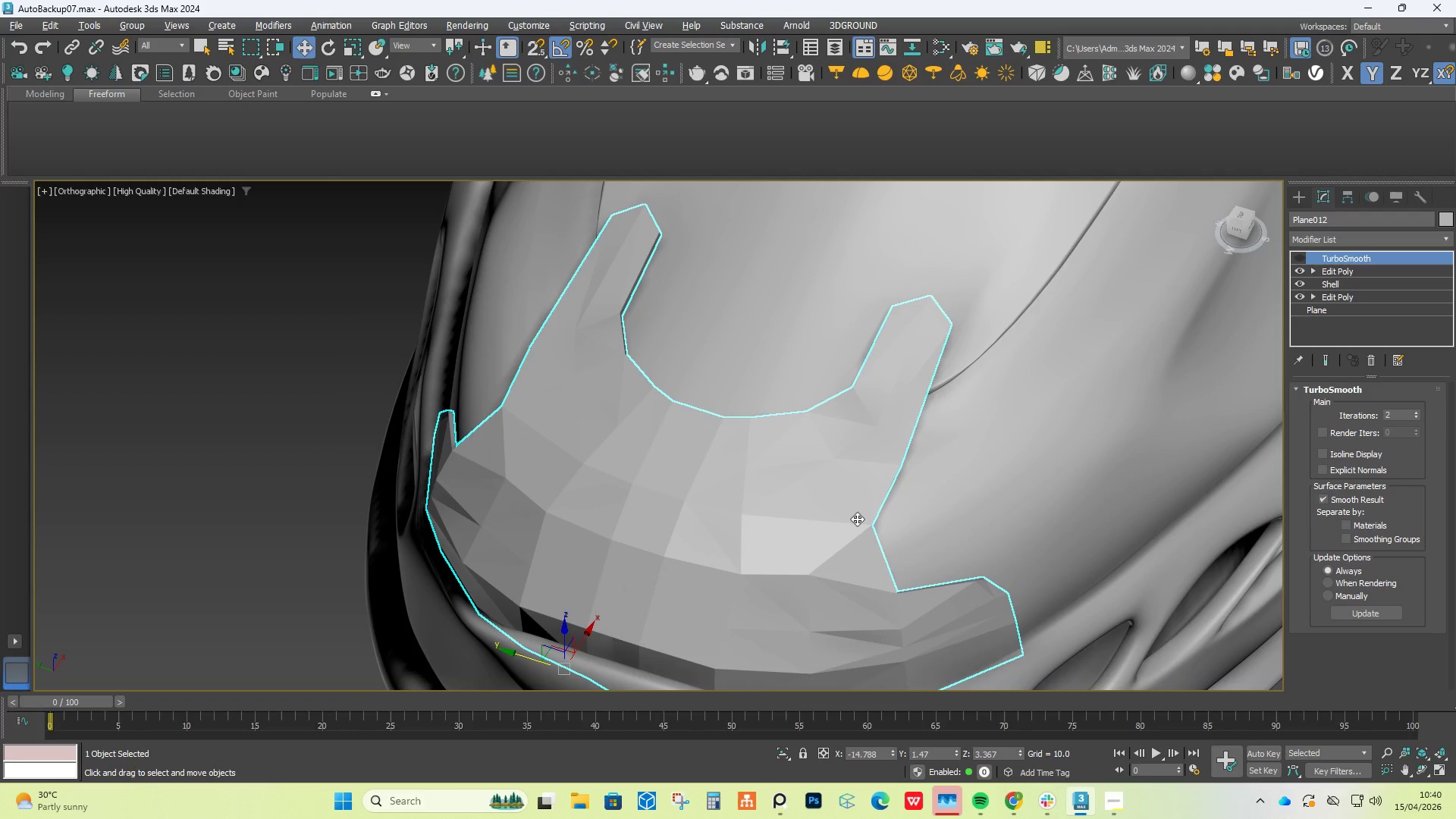 
right_click([857, 517])
 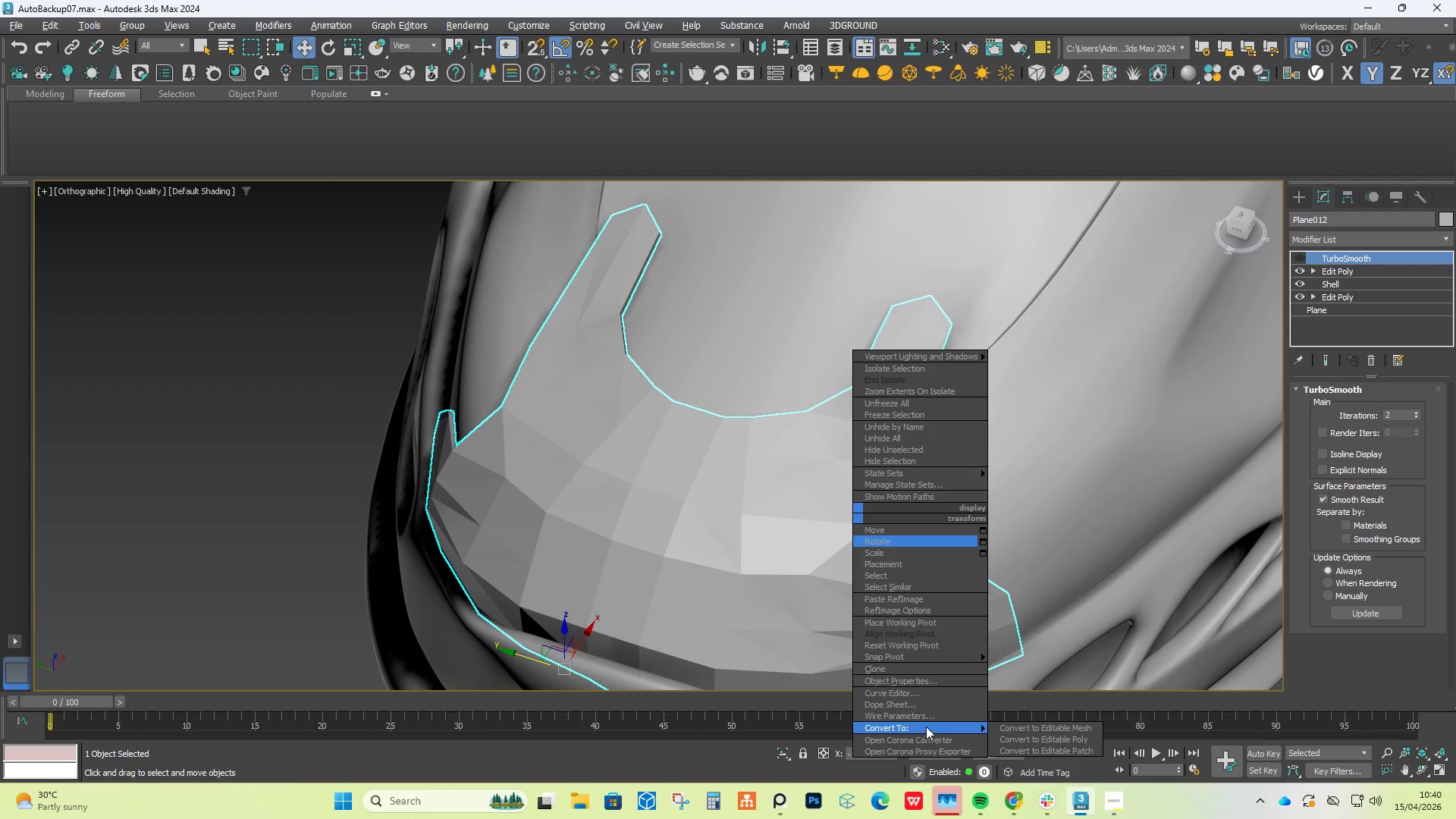 
scroll: coordinate [649, 374], scroll_direction: down, amount: 1.0
 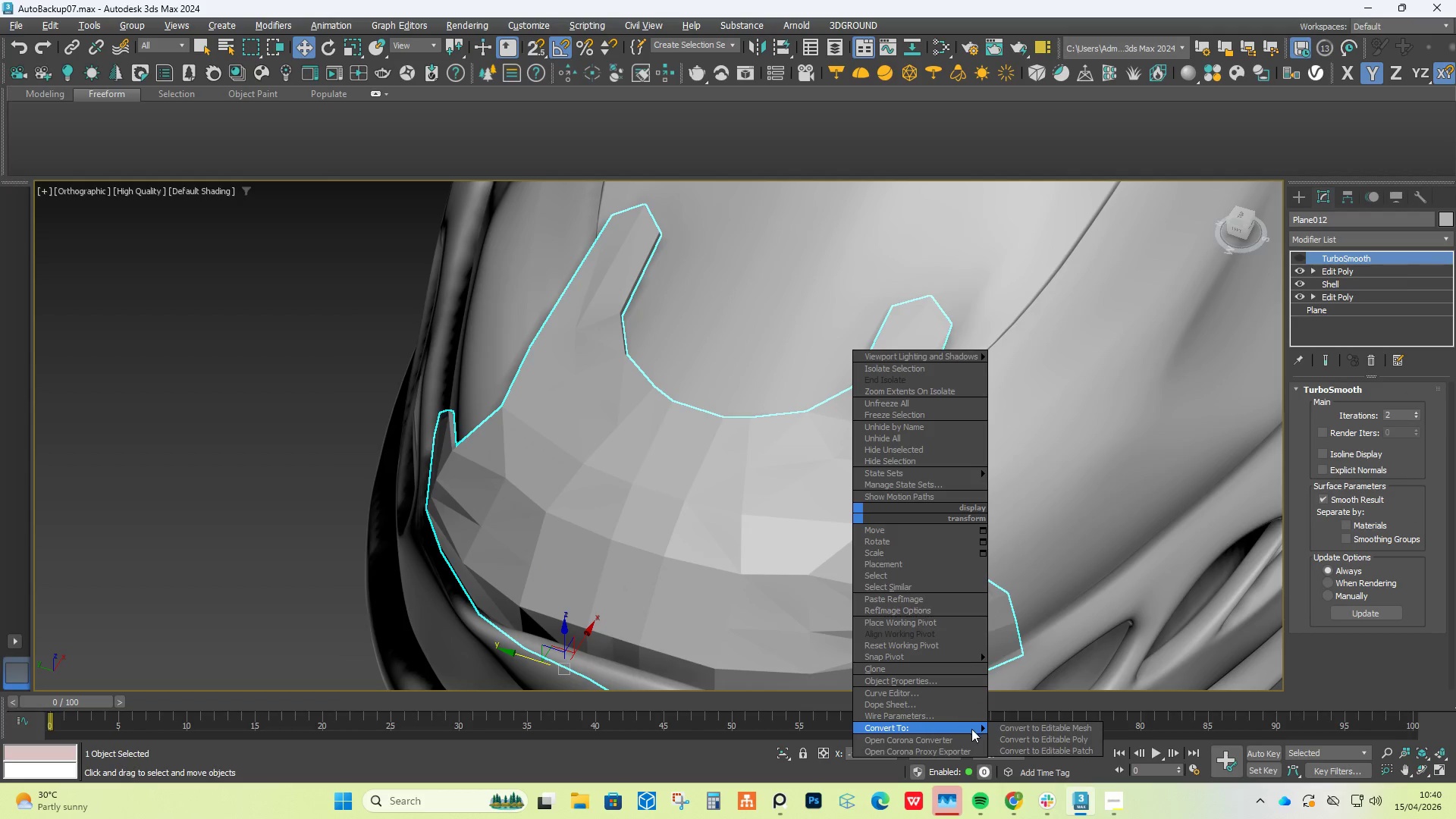 
wait(5.1)
 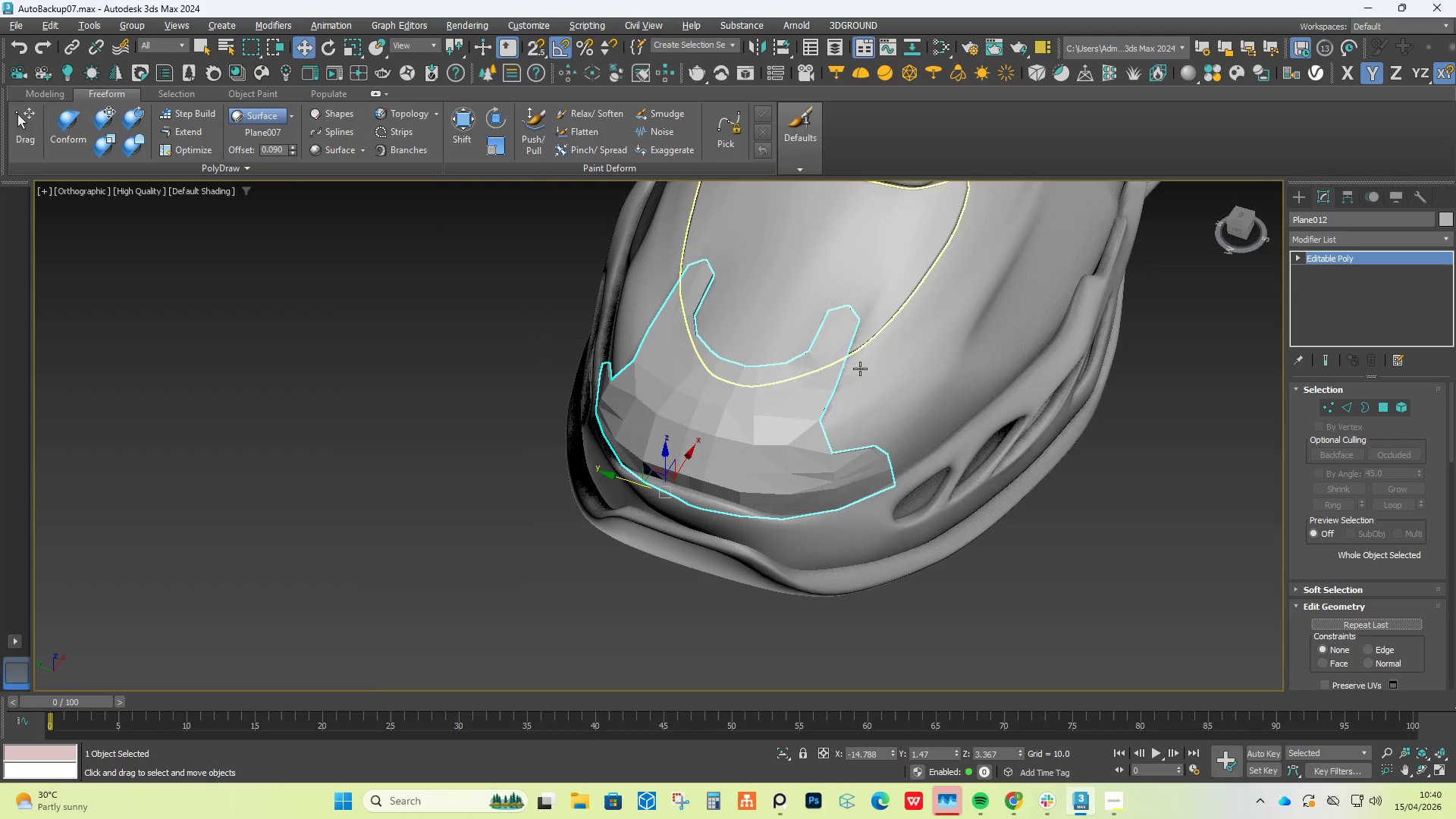 
hold_key(key=AltLeft, duration=0.64)
 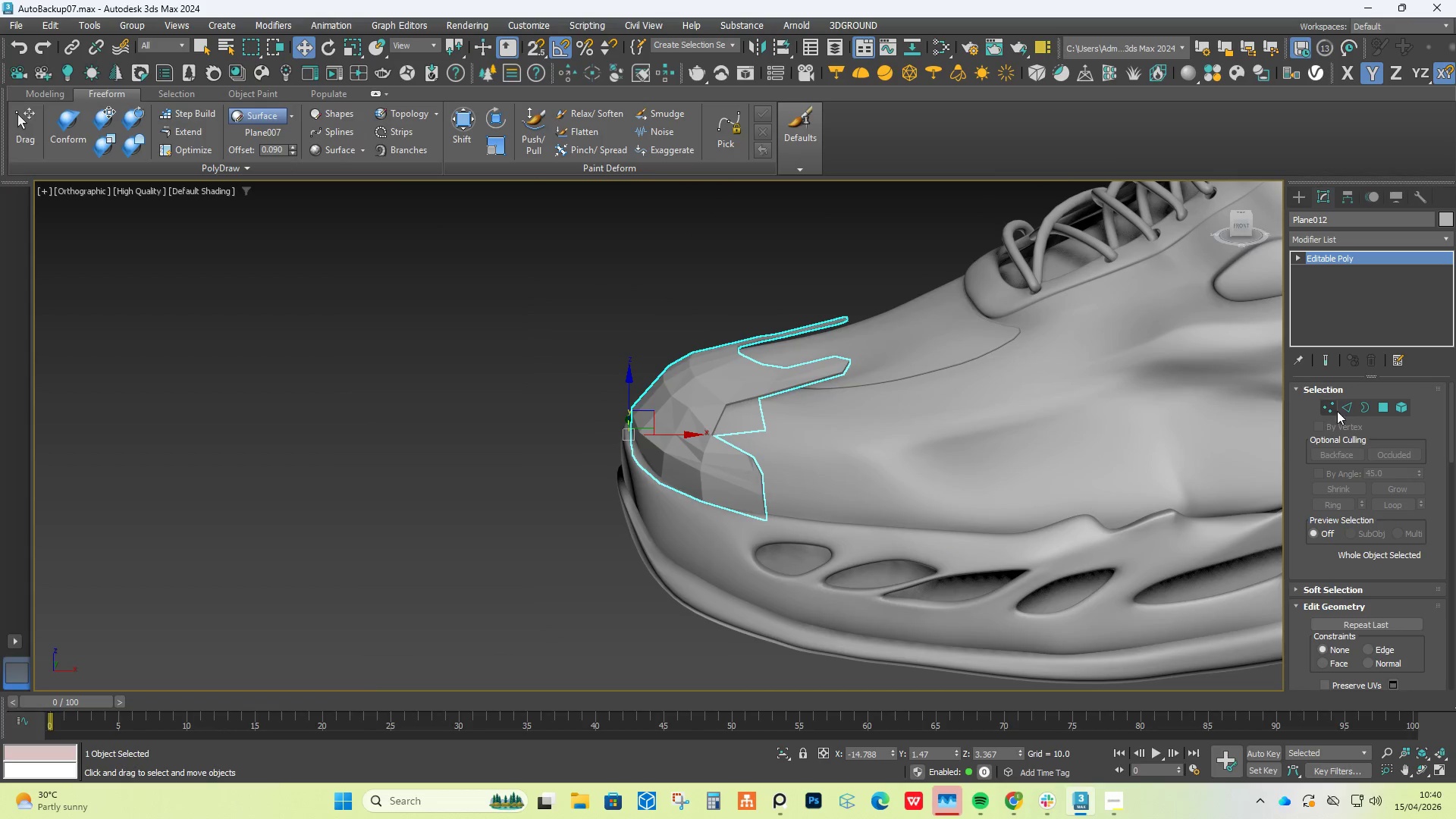 
scroll: coordinate [764, 316], scroll_direction: down, amount: 2.0
 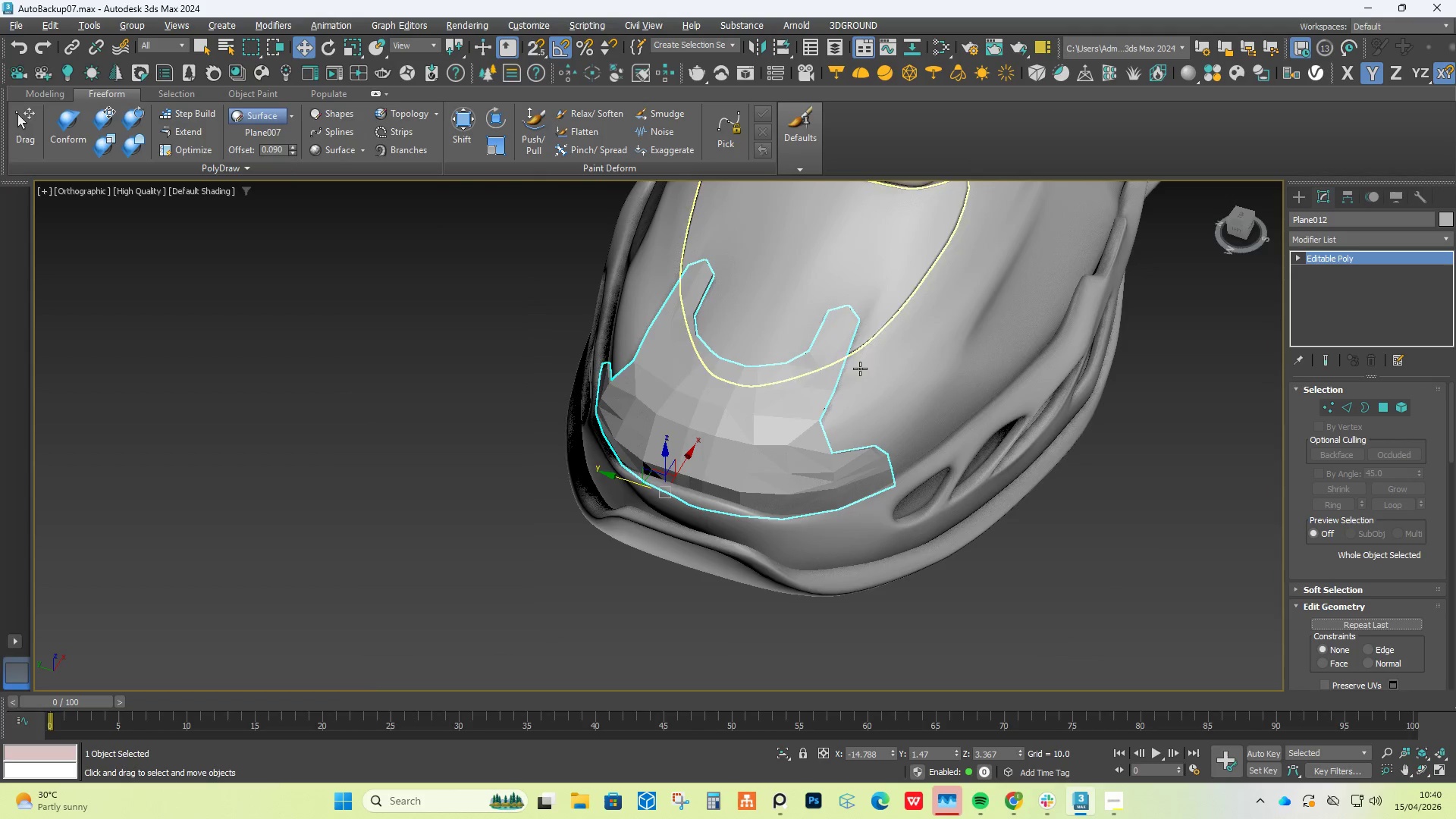 
left_click([1330, 400])
 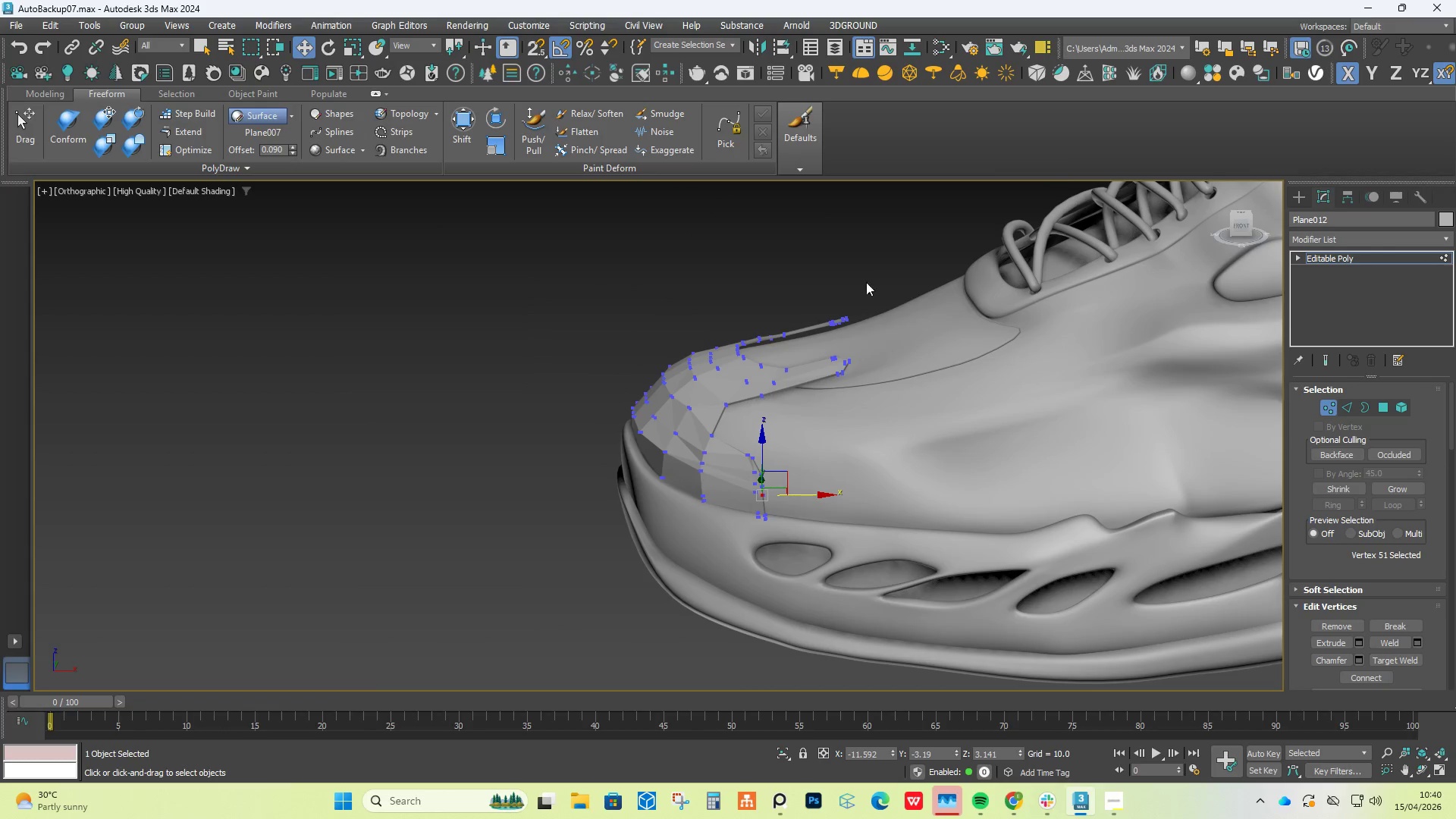 
left_click_drag(start_coordinate=[890, 276], to_coordinate=[788, 457])
 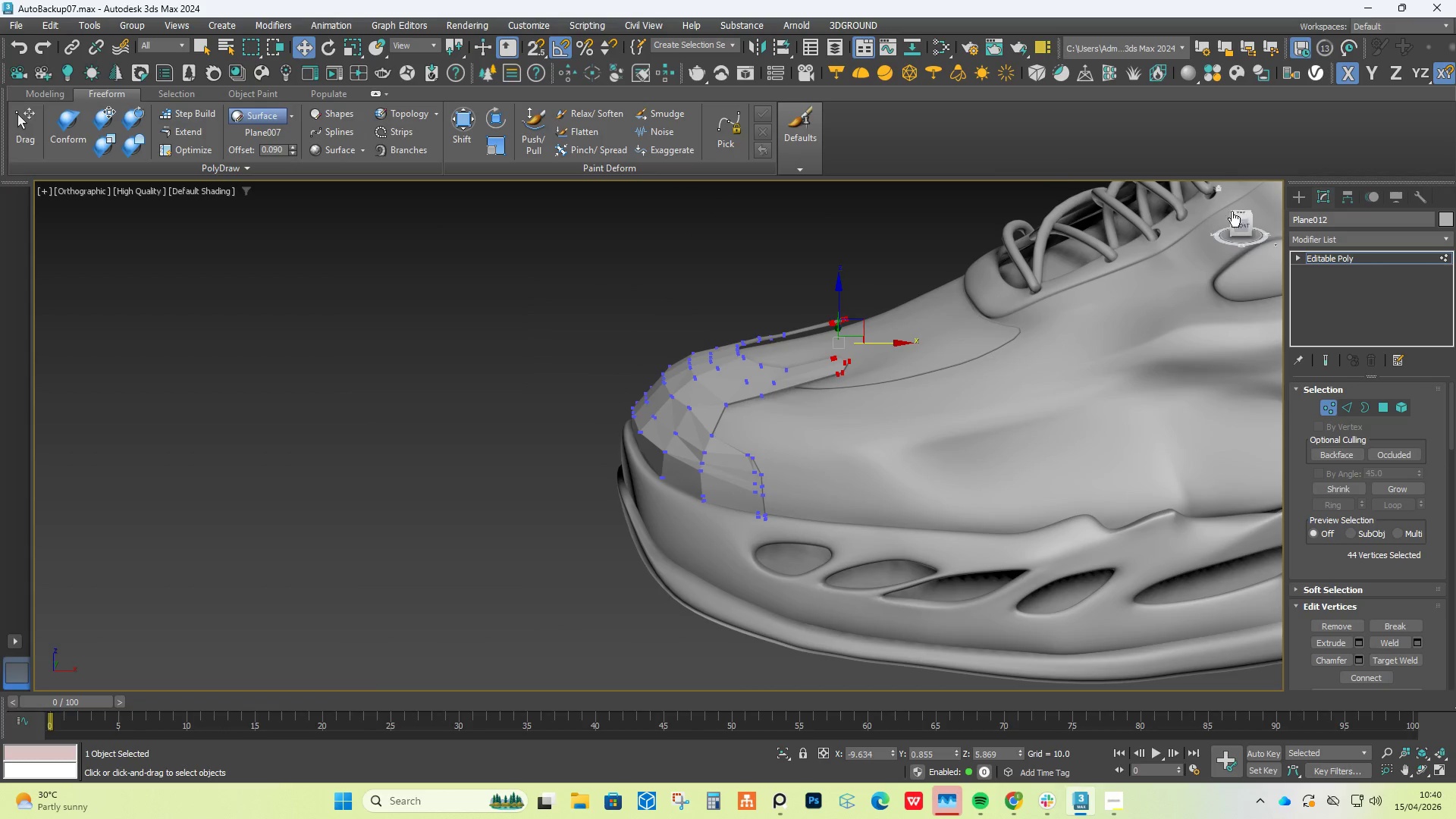 
left_click([1241, 225])
 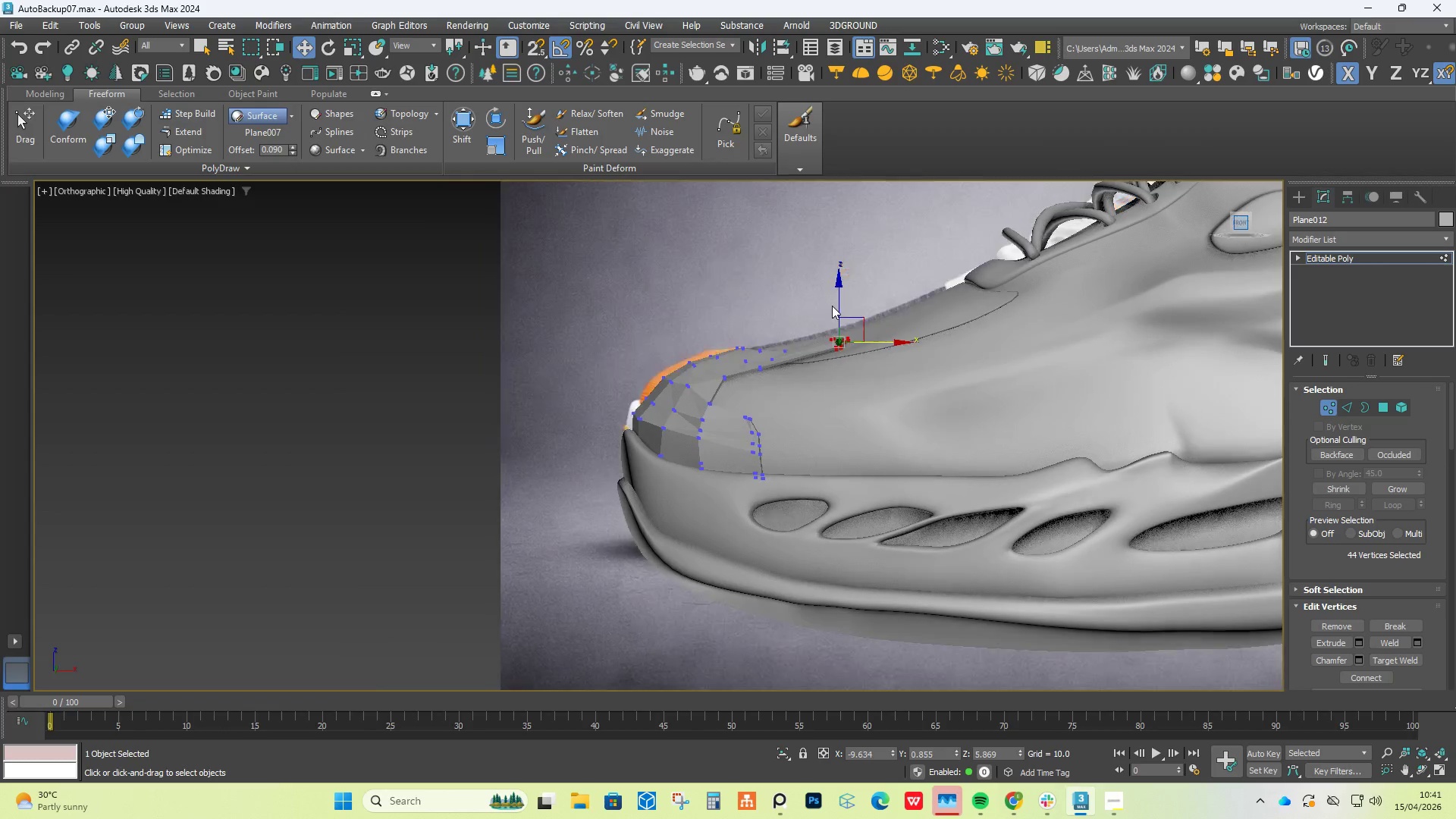 
scroll: coordinate [833, 305], scroll_direction: up, amount: 4.0
 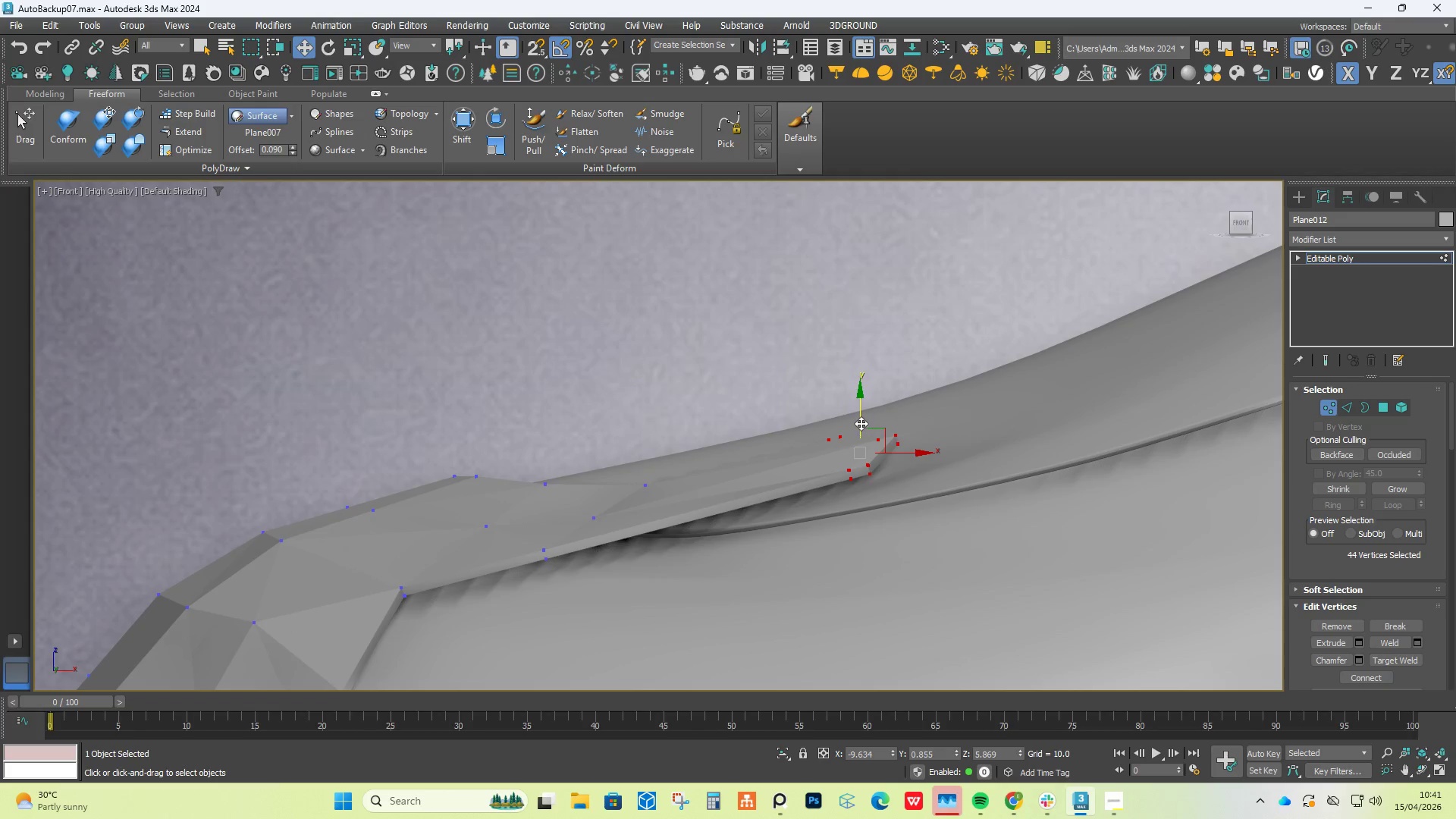 
left_click_drag(start_coordinate=[861, 416], to_coordinate=[863, 424])
 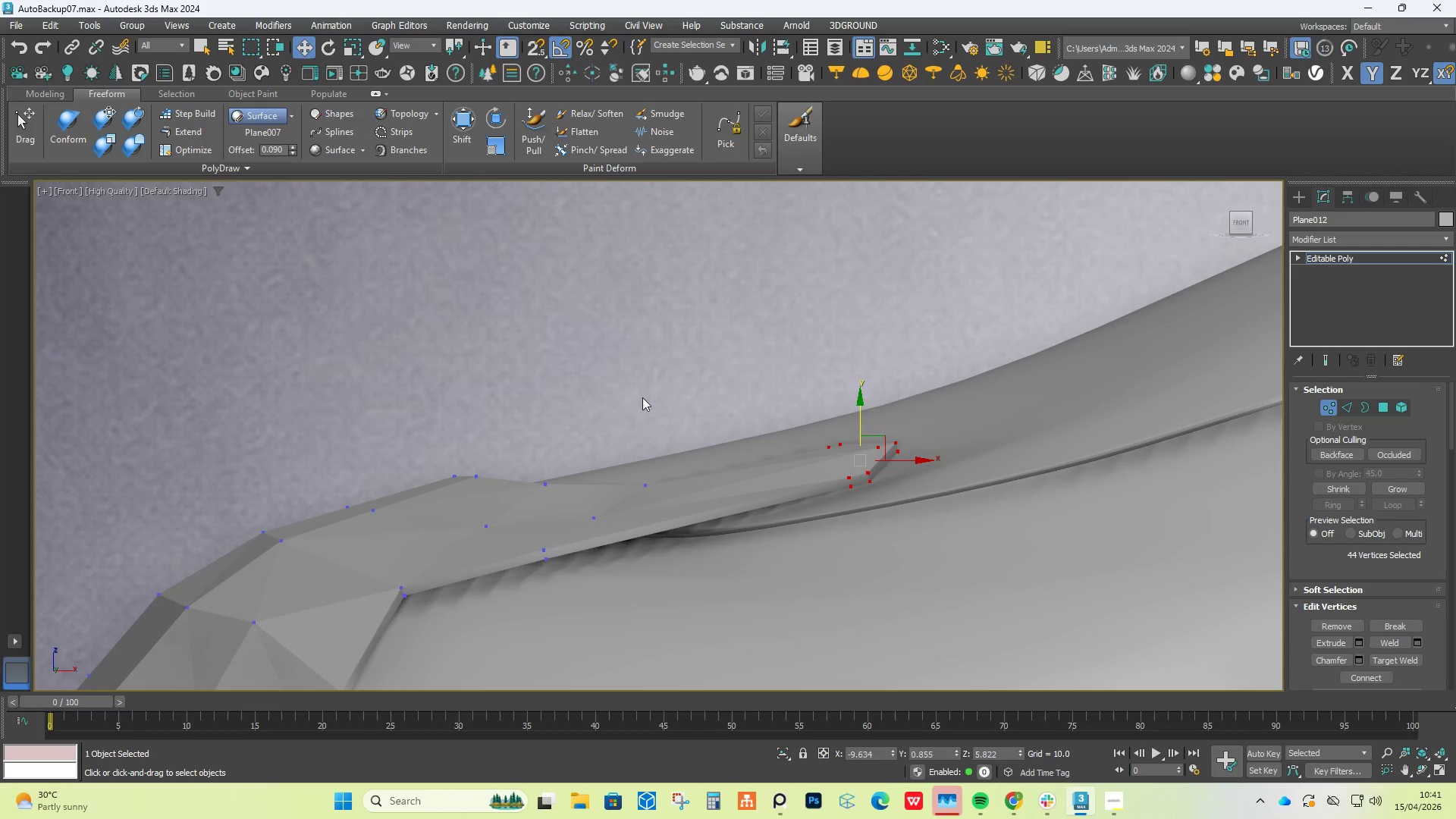 
left_click_drag(start_coordinate=[694, 379], to_coordinate=[437, 635])
 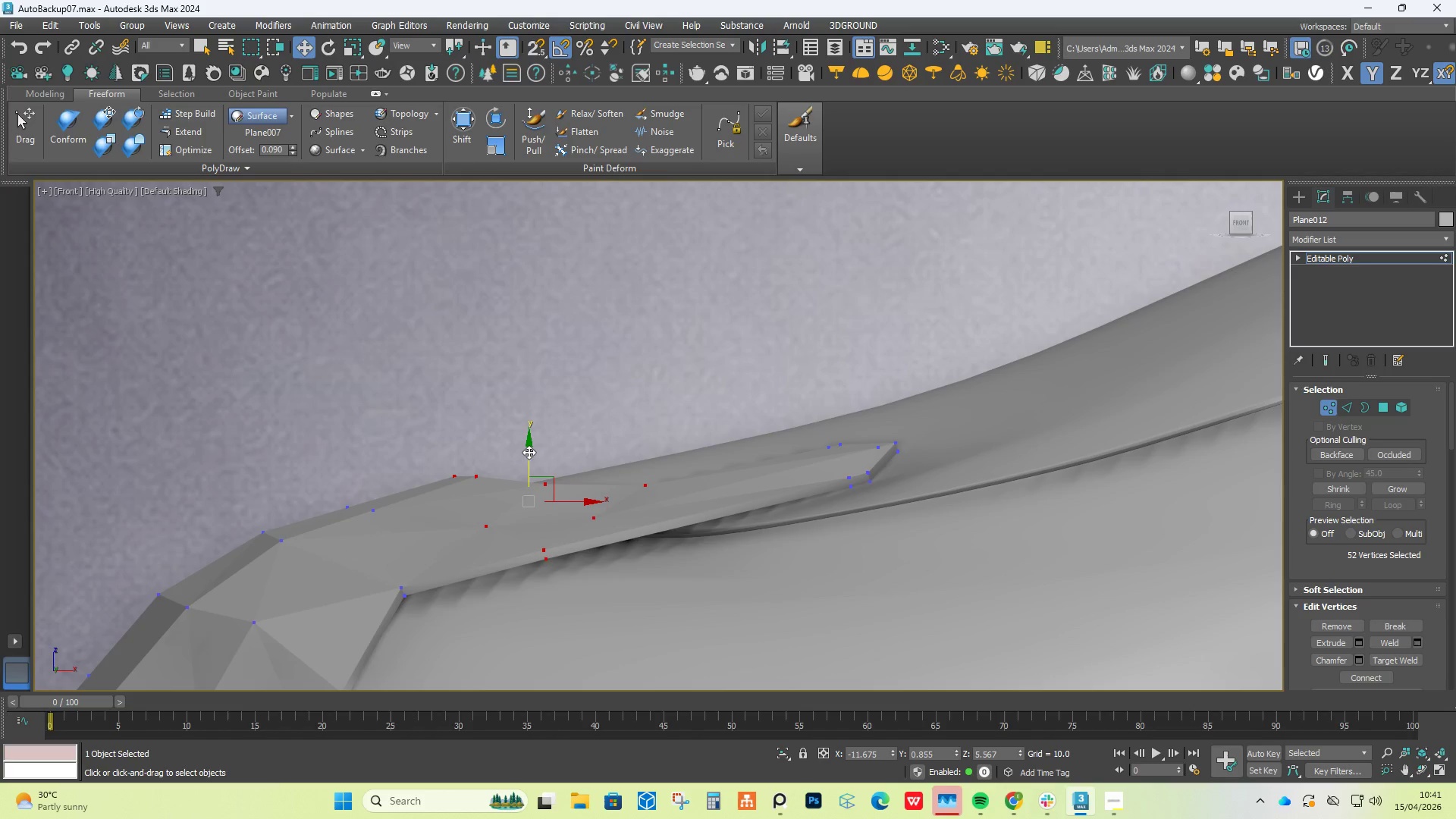 
left_click_drag(start_coordinate=[529, 451], to_coordinate=[530, 464])
 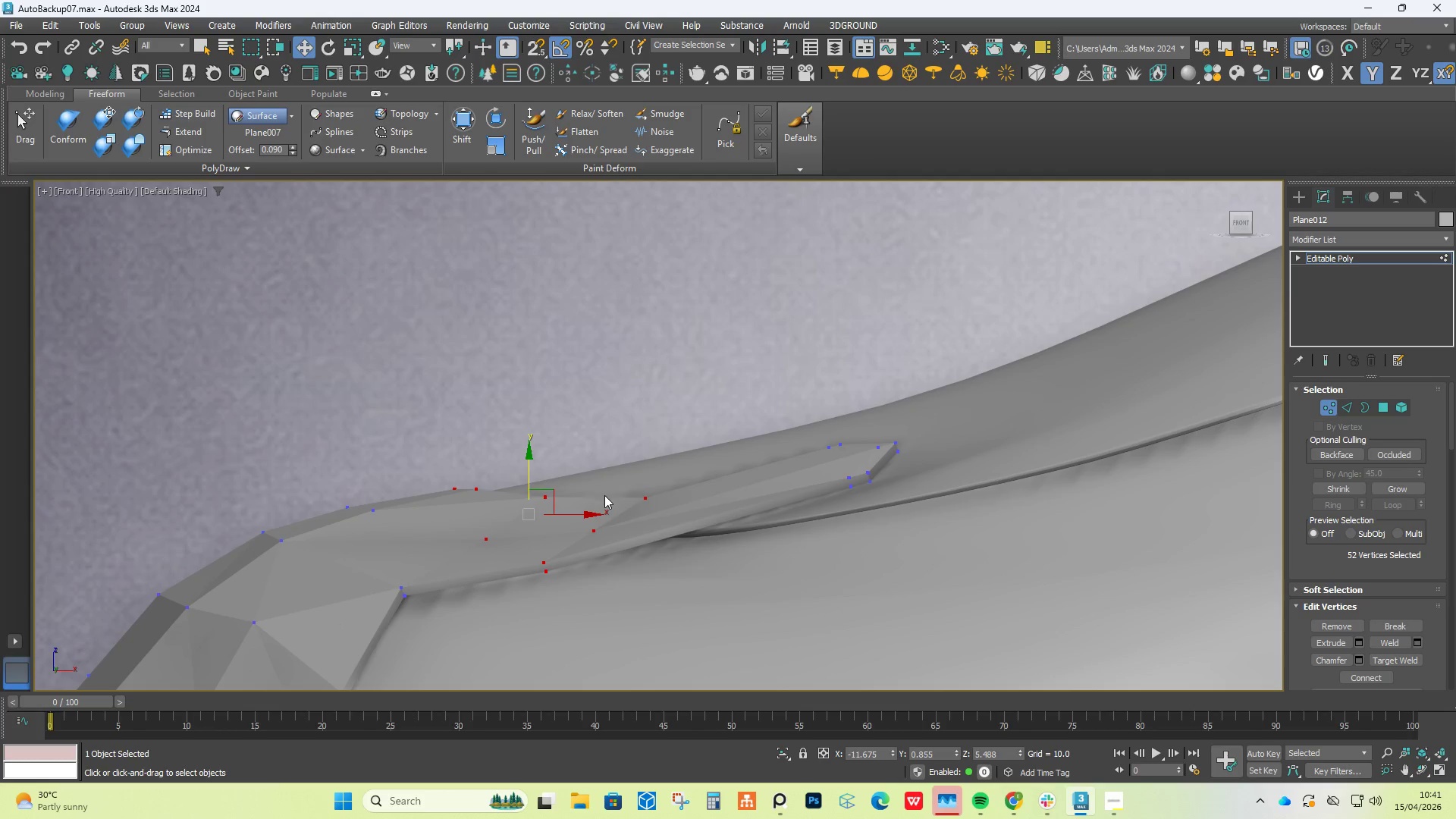 
hold_key(key=AltLeft, duration=0.69)
 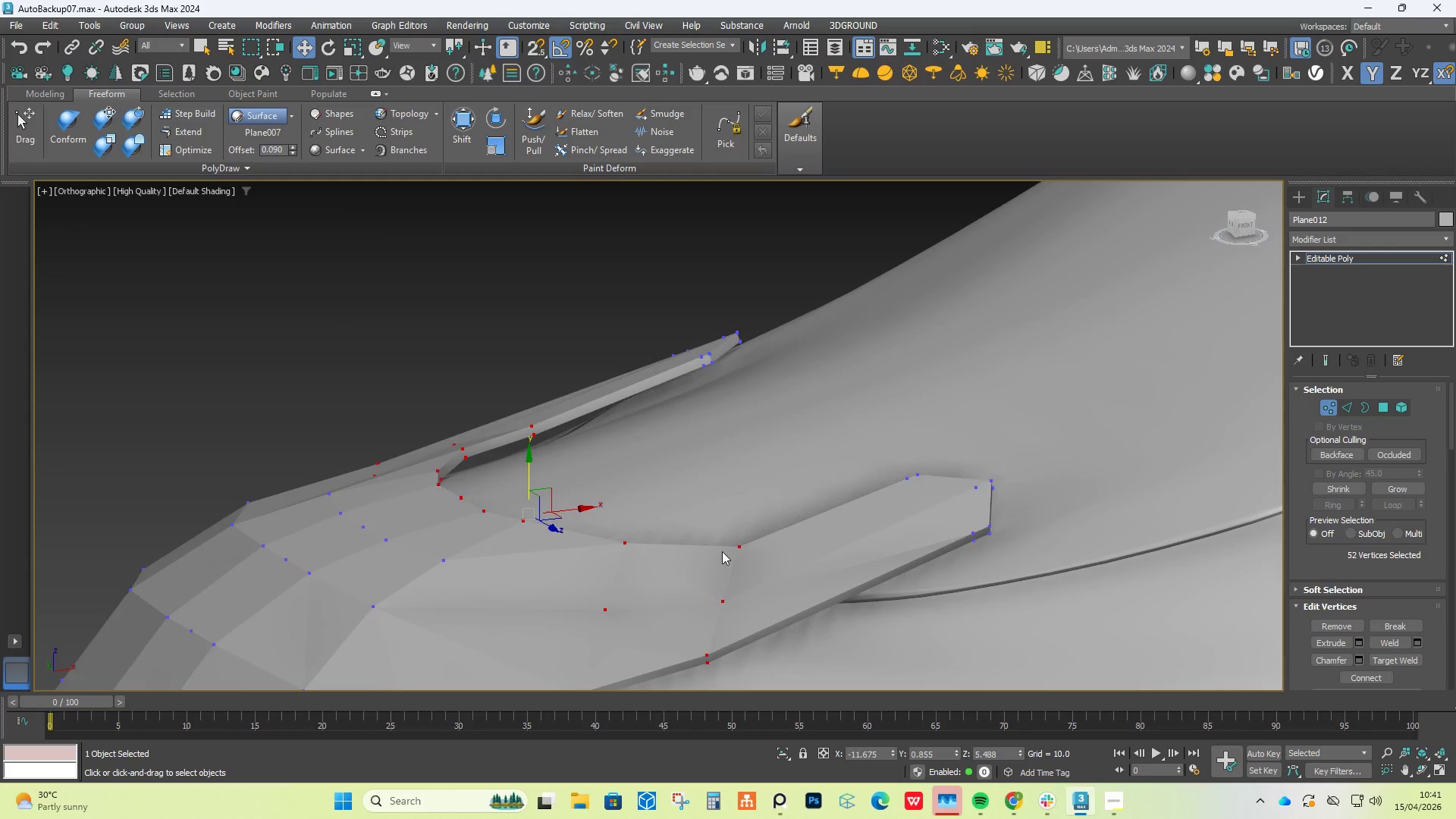 
hold_key(key=AltLeft, duration=0.42)
 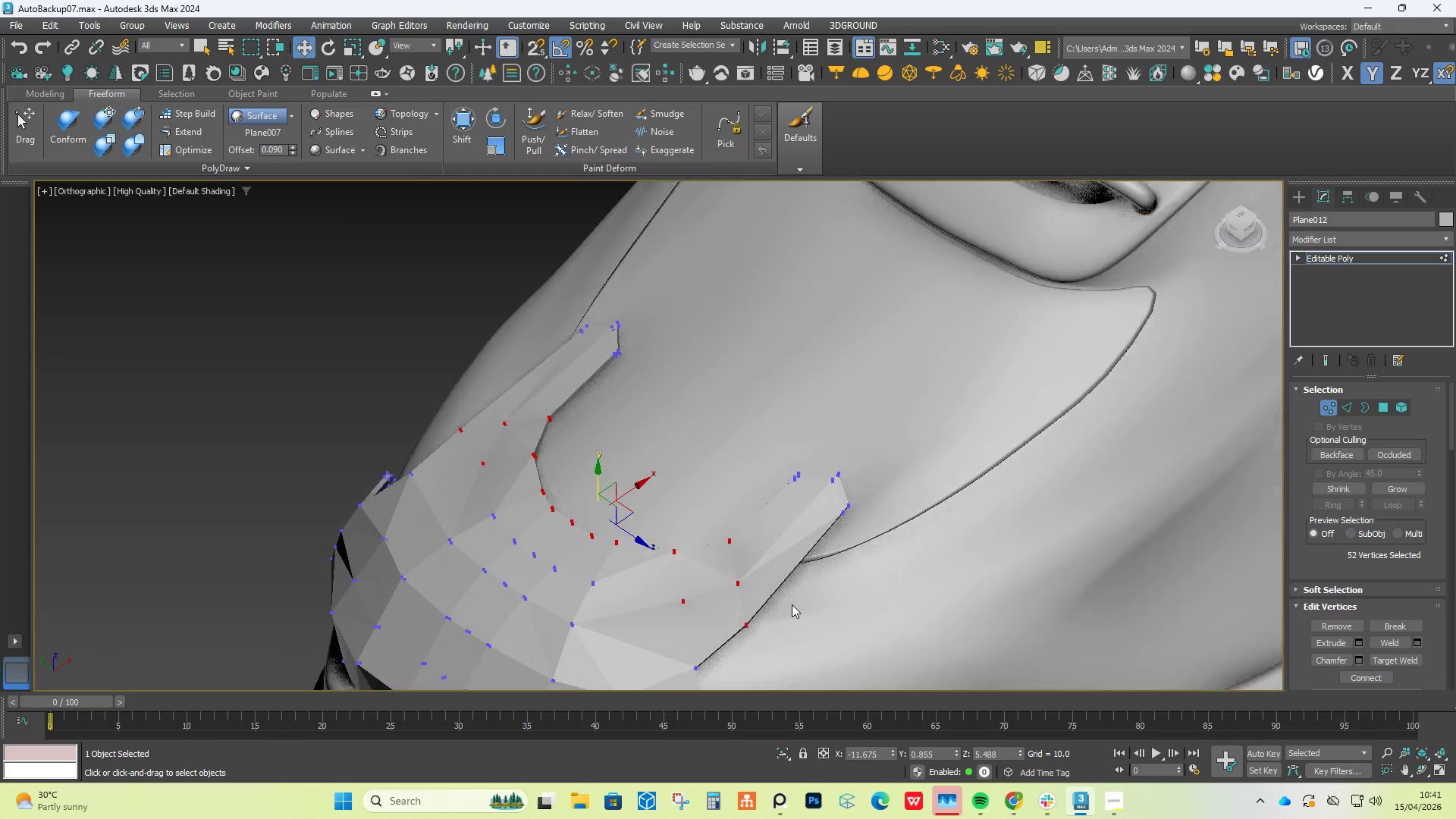 
scroll: coordinate [724, 553], scroll_direction: down, amount: 3.0
 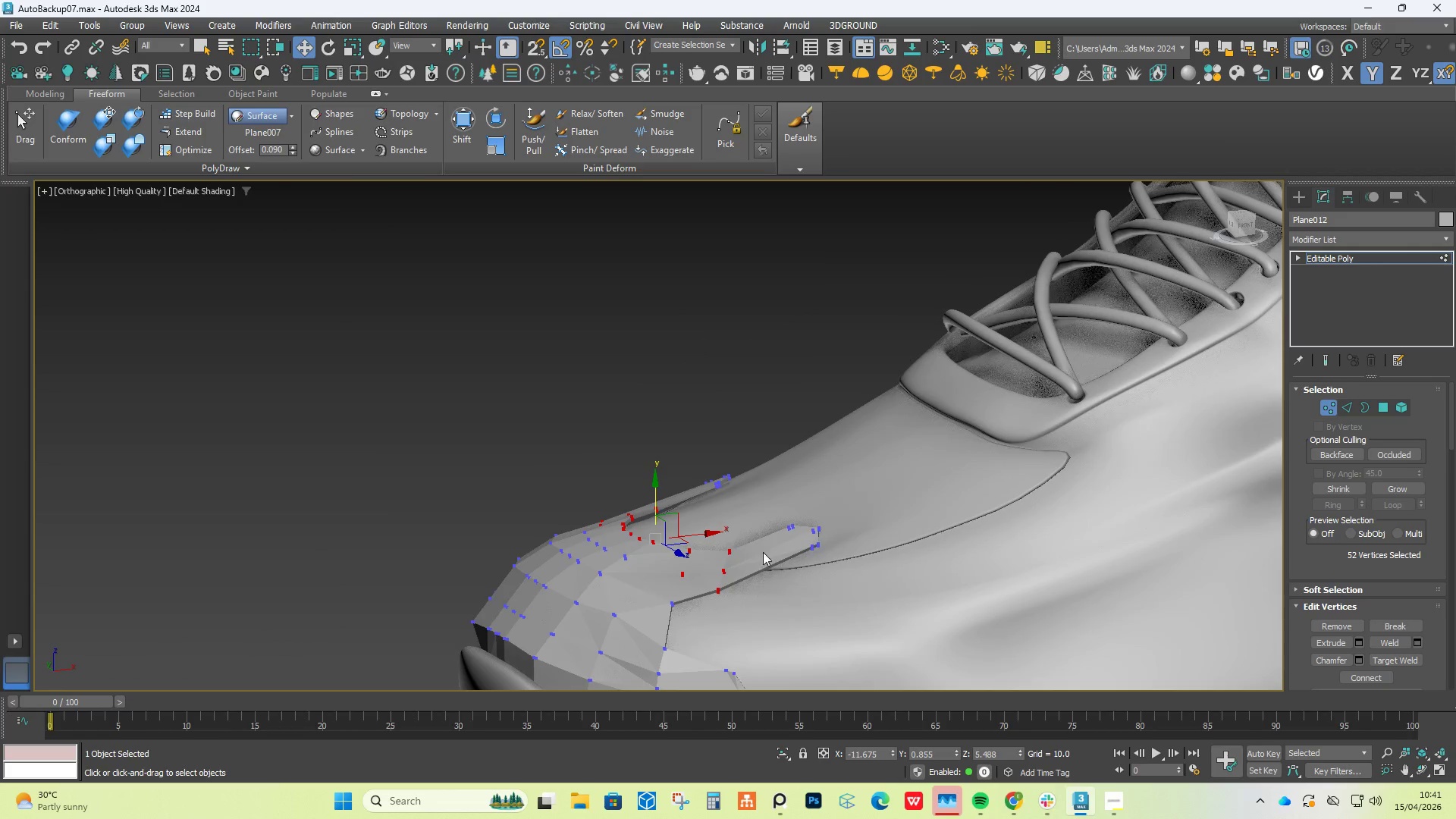 
scroll: coordinate [791, 604], scroll_direction: up, amount: 2.0
 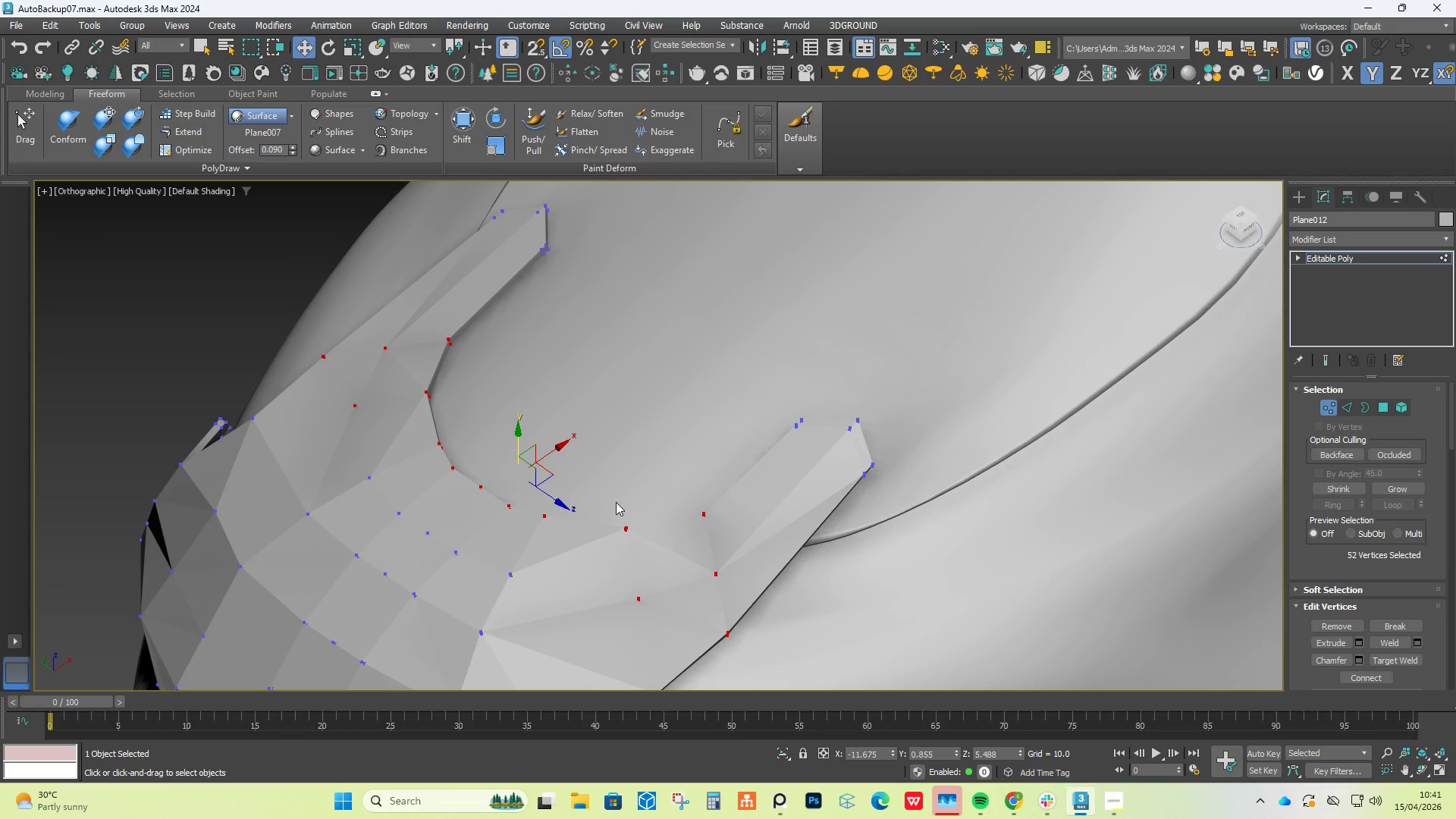 
left_click_drag(start_coordinate=[607, 504], to_coordinate=[767, 685])
 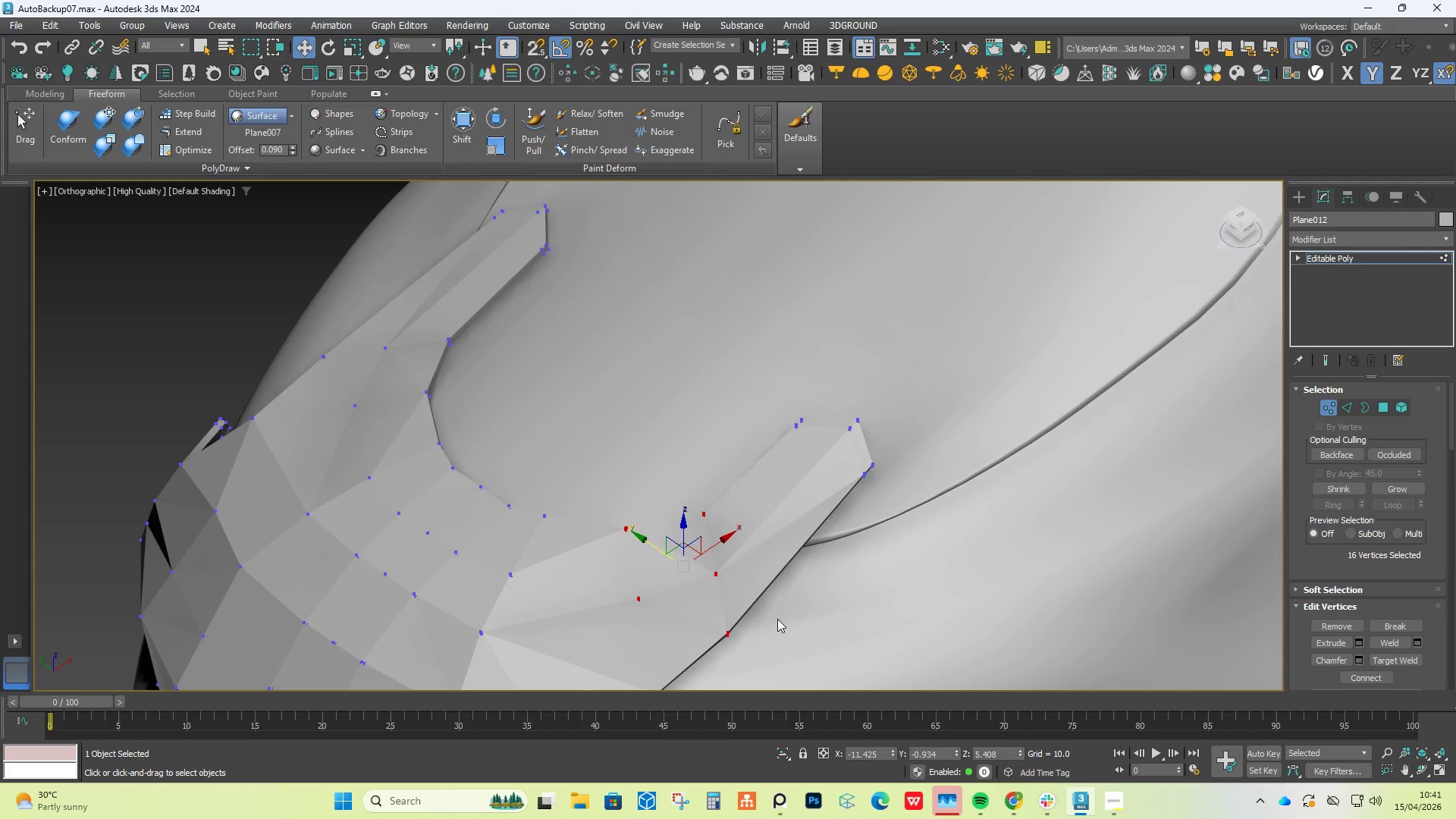 
hold_key(key=AltLeft, duration=0.55)
 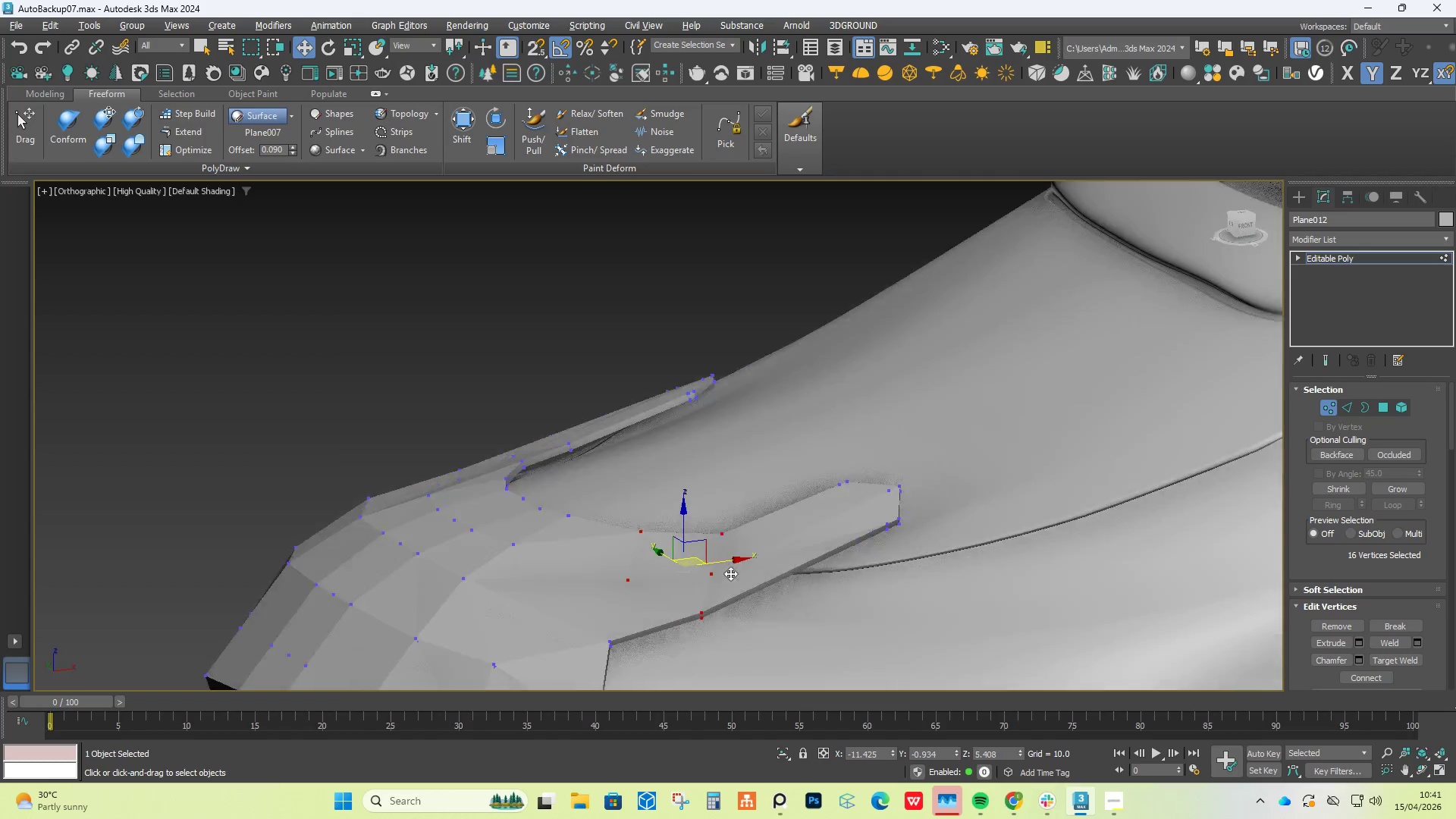 
hold_key(key=AltLeft, duration=0.8)
 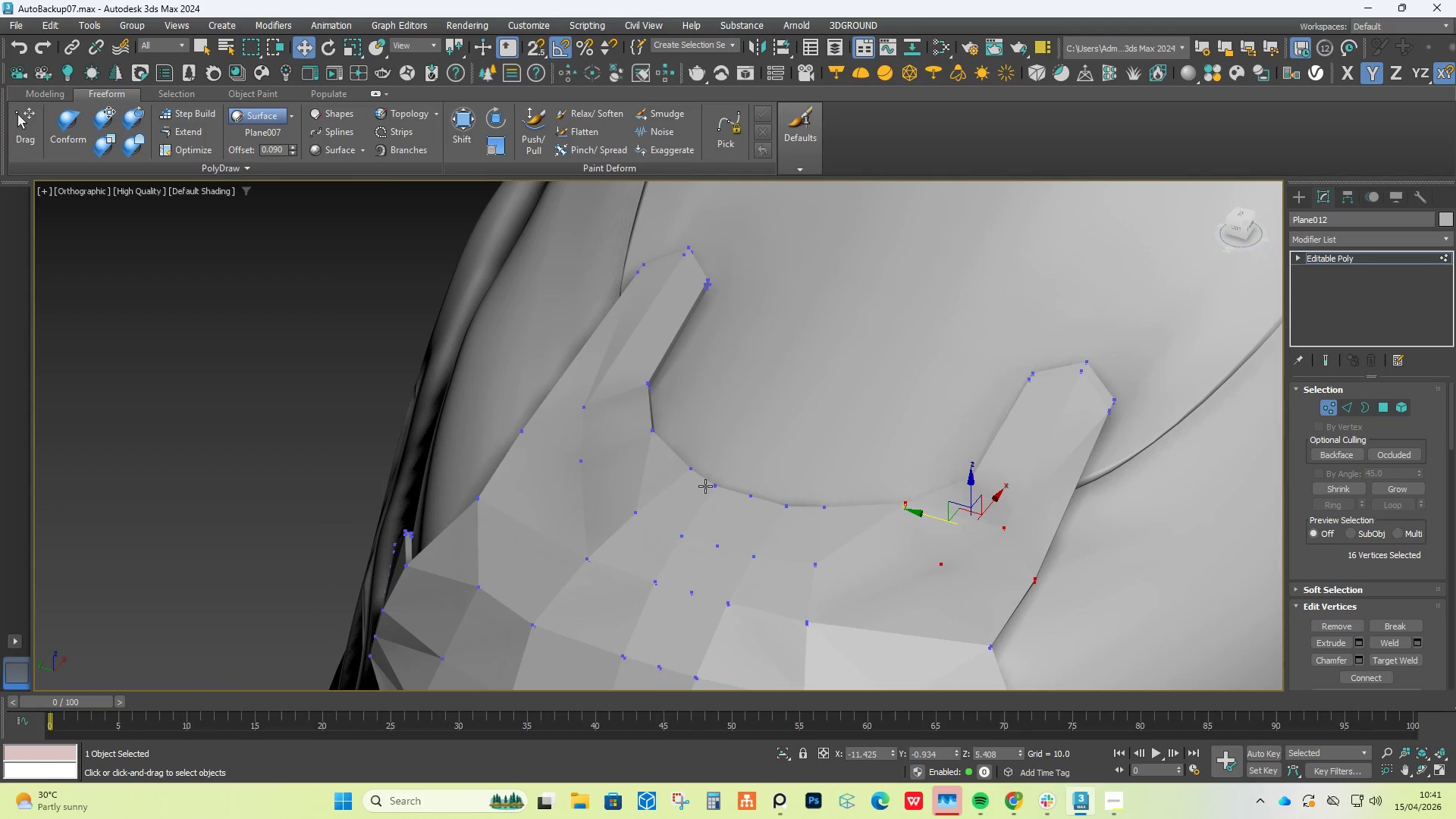 
hold_key(key=ControlLeft, duration=1.45)
 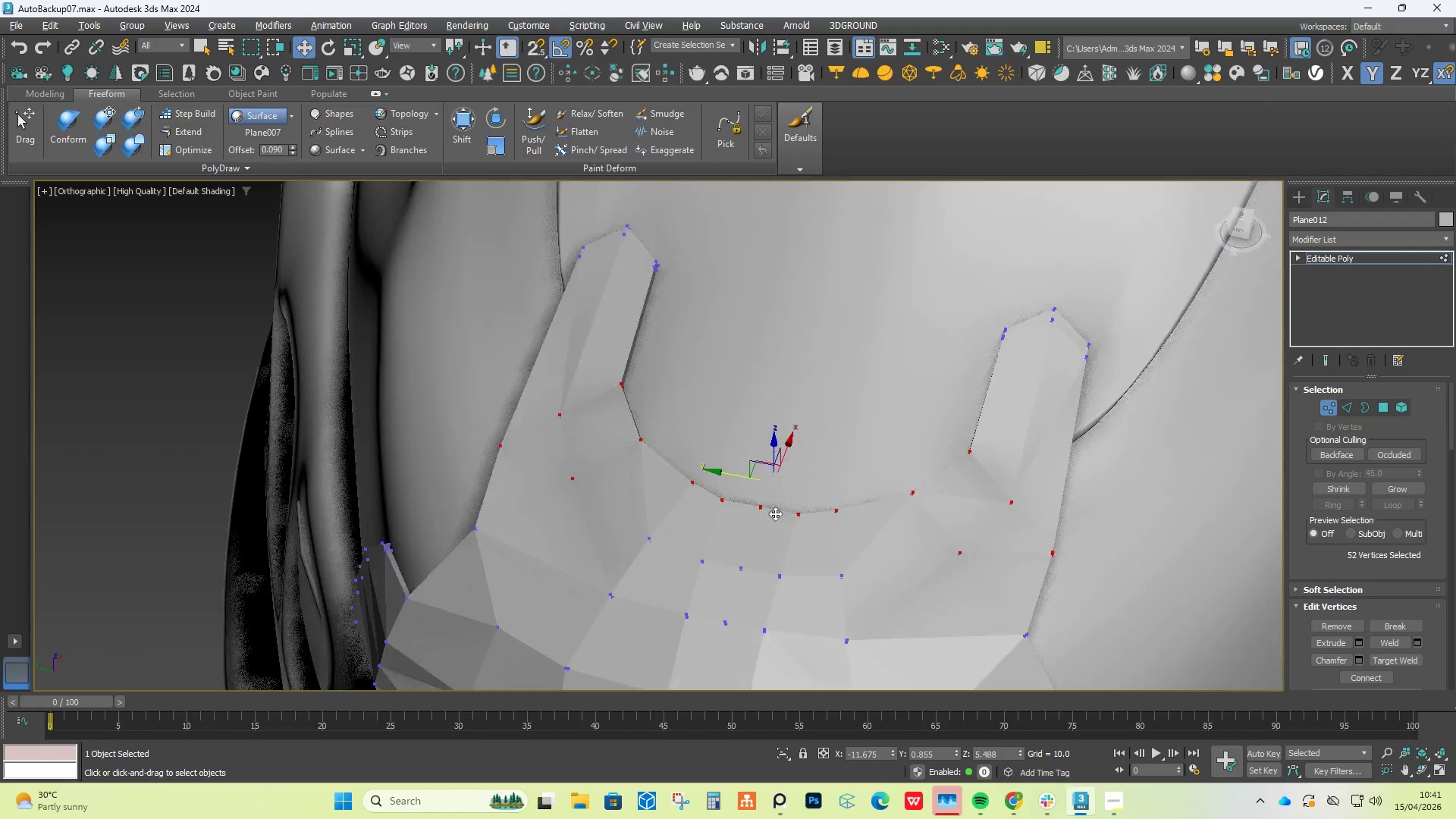 
hold_key(key=AltLeft, duration=1.5)
left_click_drag(start_coordinate=[625, 620], to_coordinate=[858, 459])
 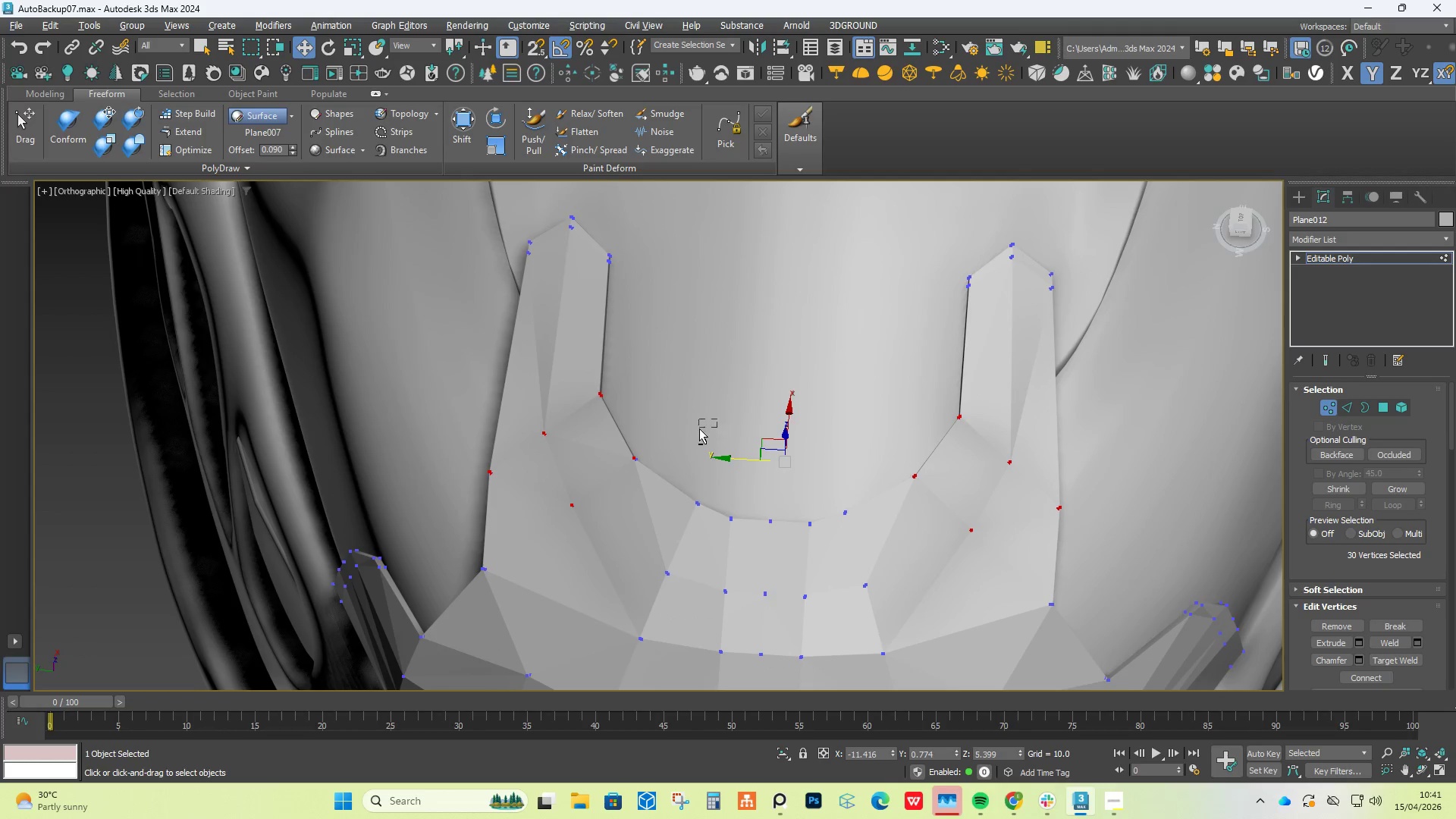 
hold_key(key=AltLeft, duration=1.51)
 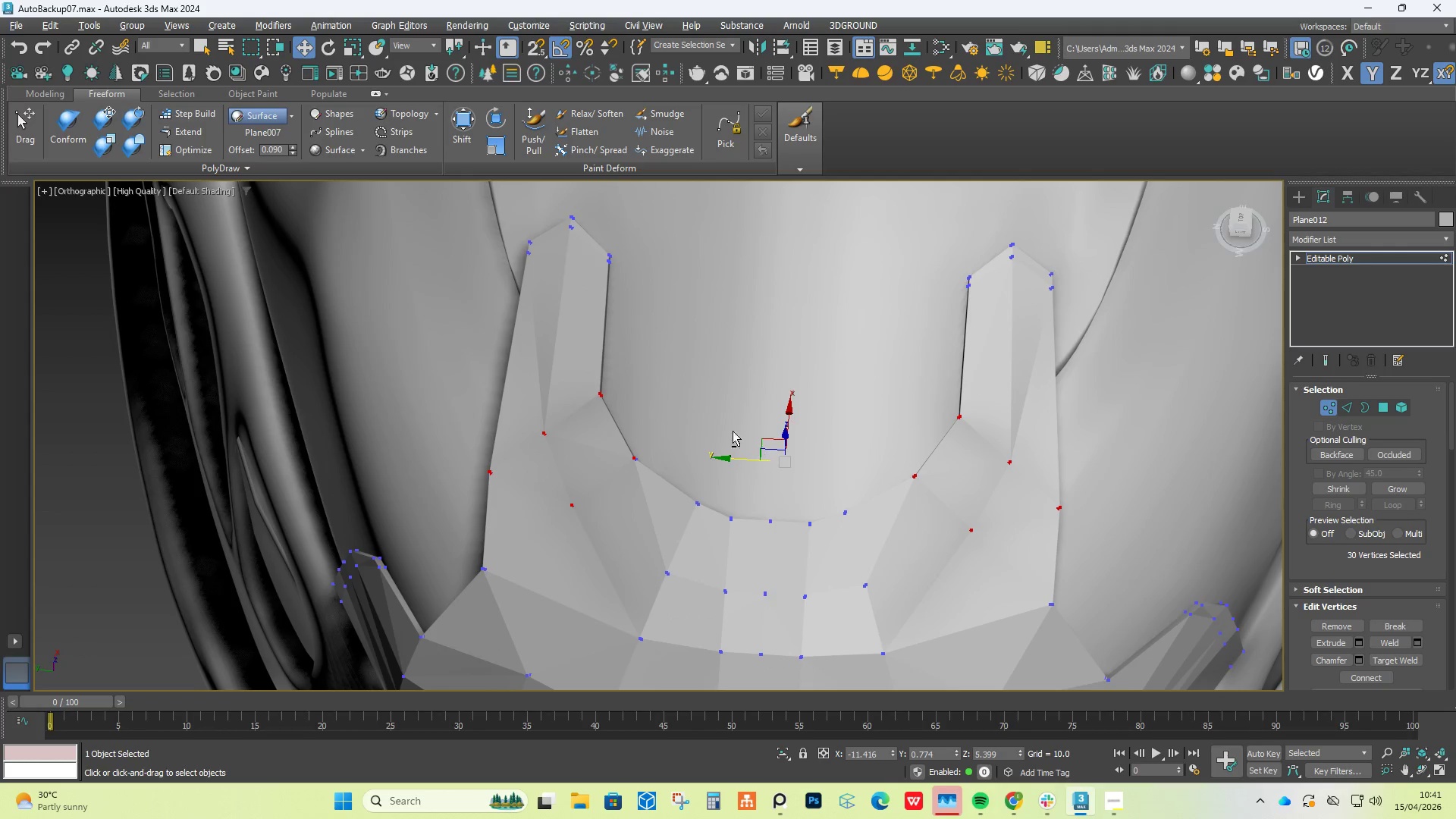 
hold_key(key=AltLeft, duration=1.39)
left_click_drag(start_coordinate=[718, 420], to_coordinate=[623, 469])
 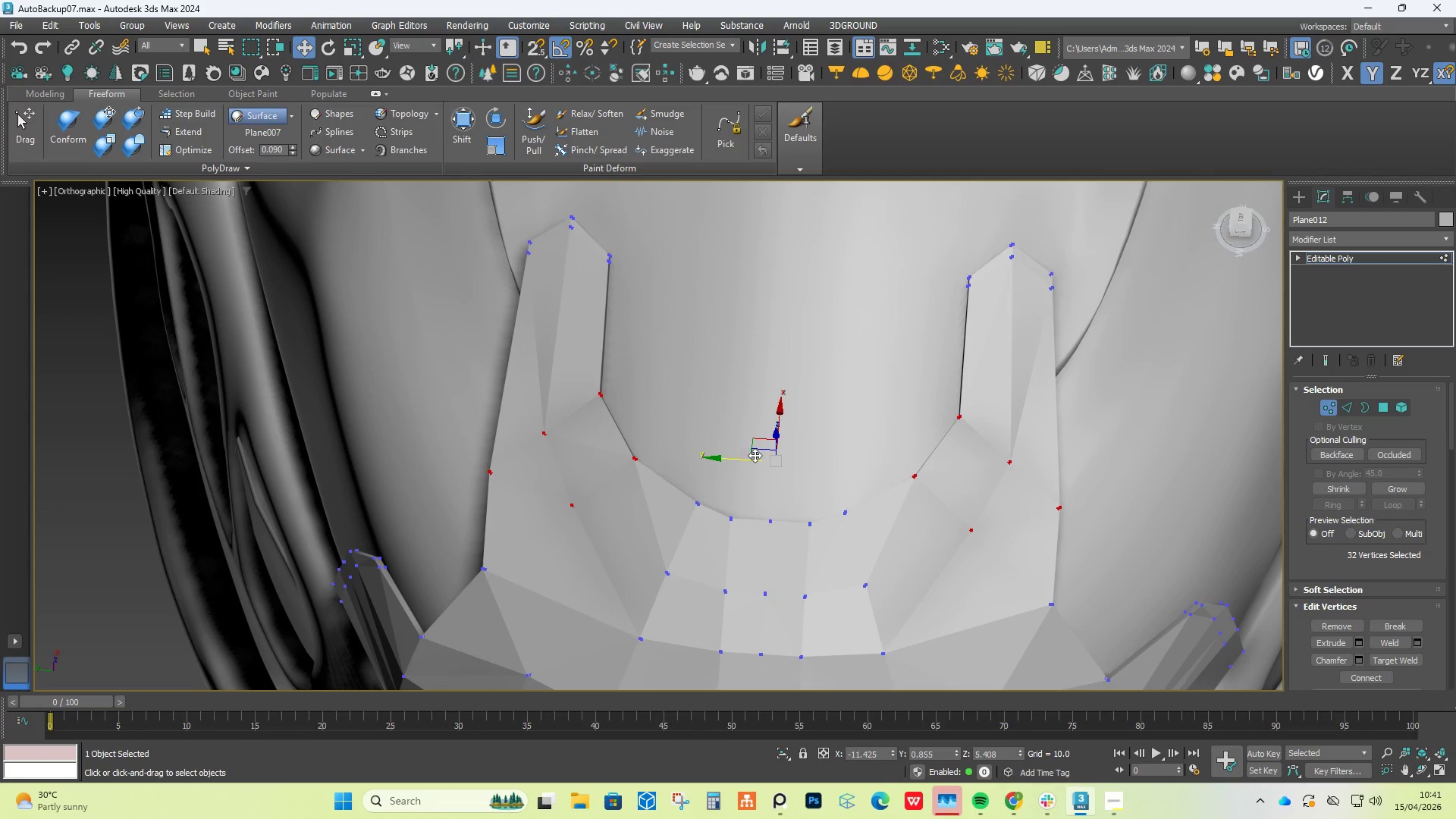 
hold_key(key=ControlLeft, duration=0.84)
 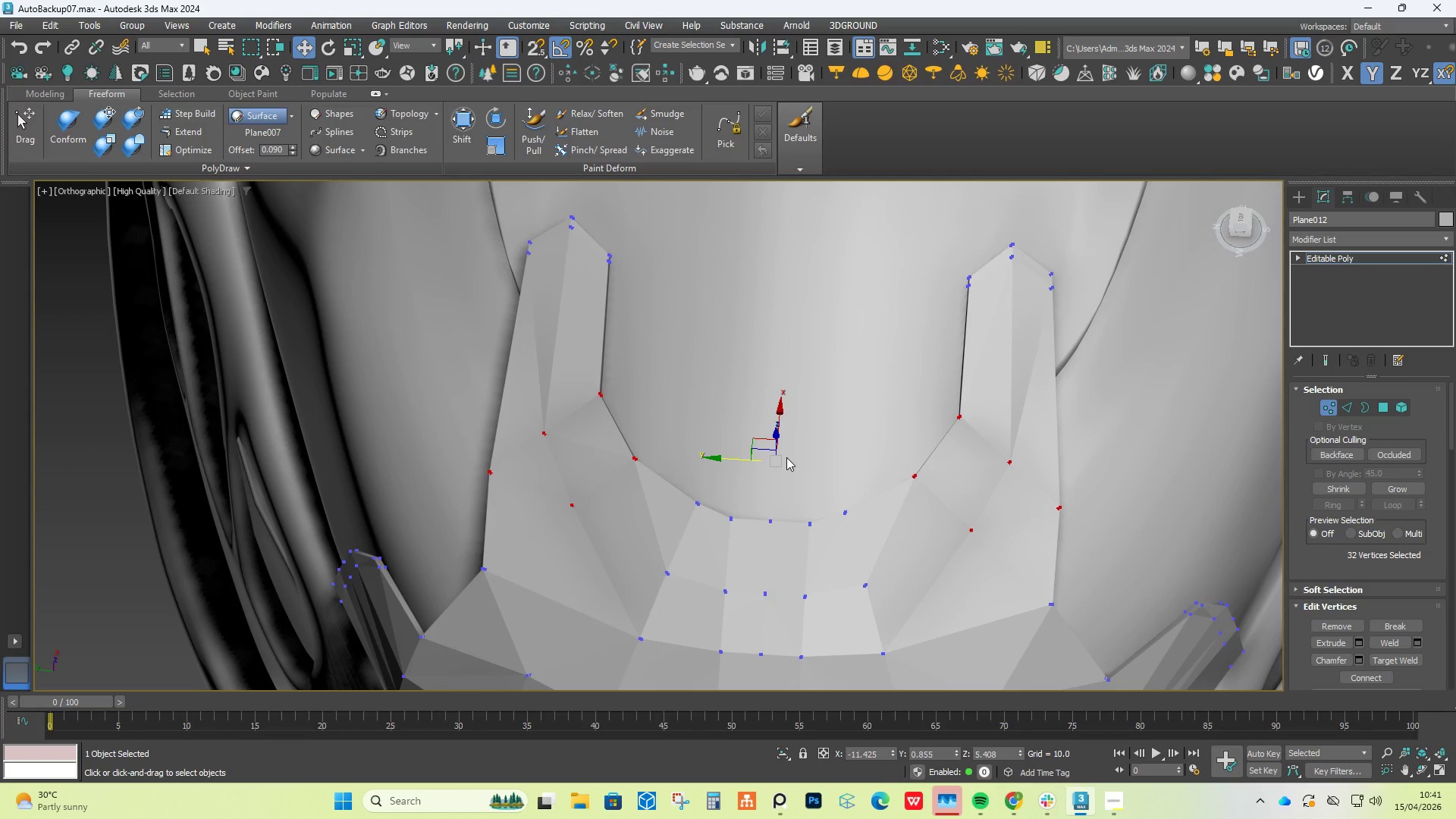 
hold_key(key=AltLeft, duration=0.94)
 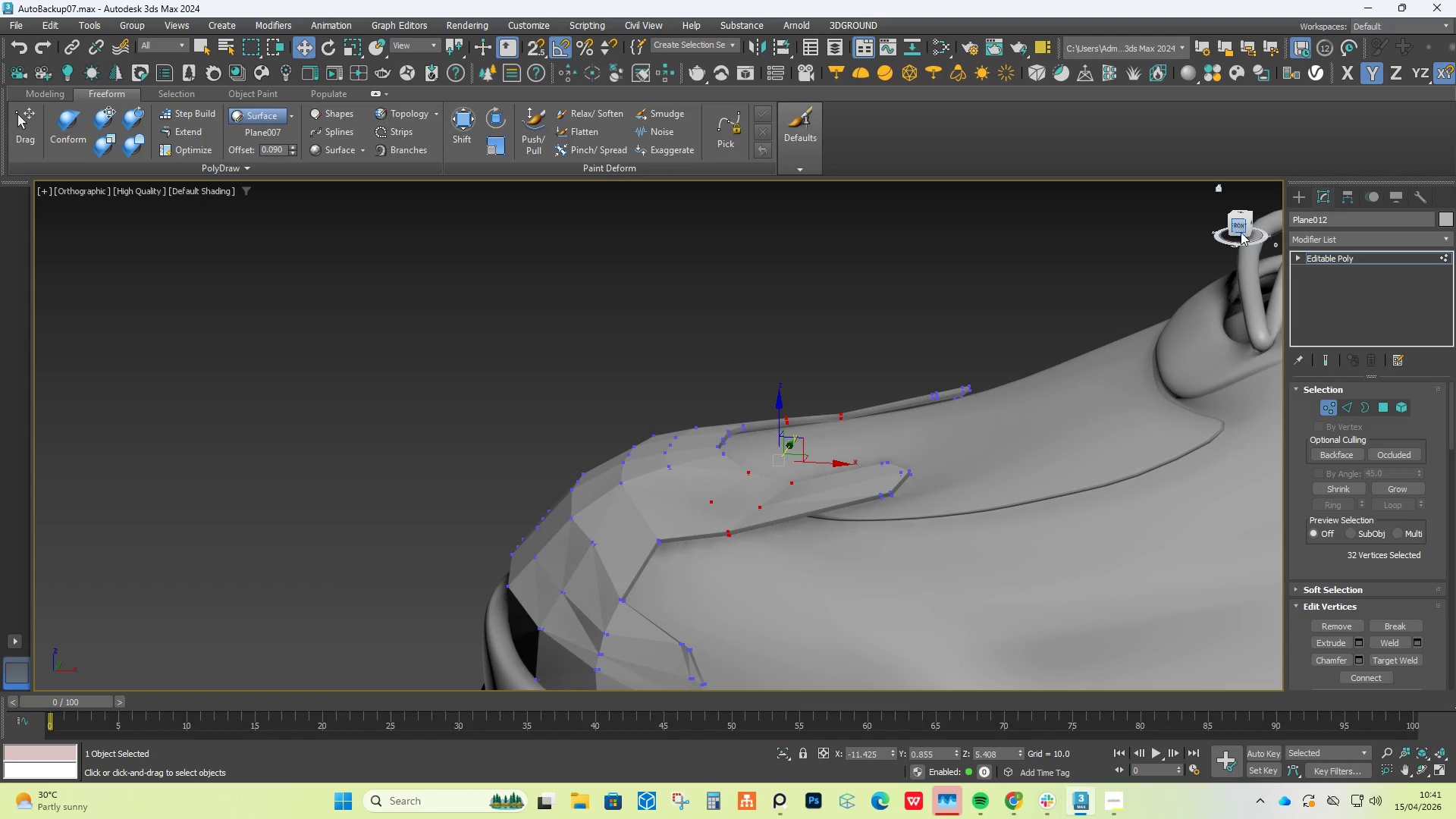 
scroll: coordinate [786, 457], scroll_direction: down, amount: 1.0
 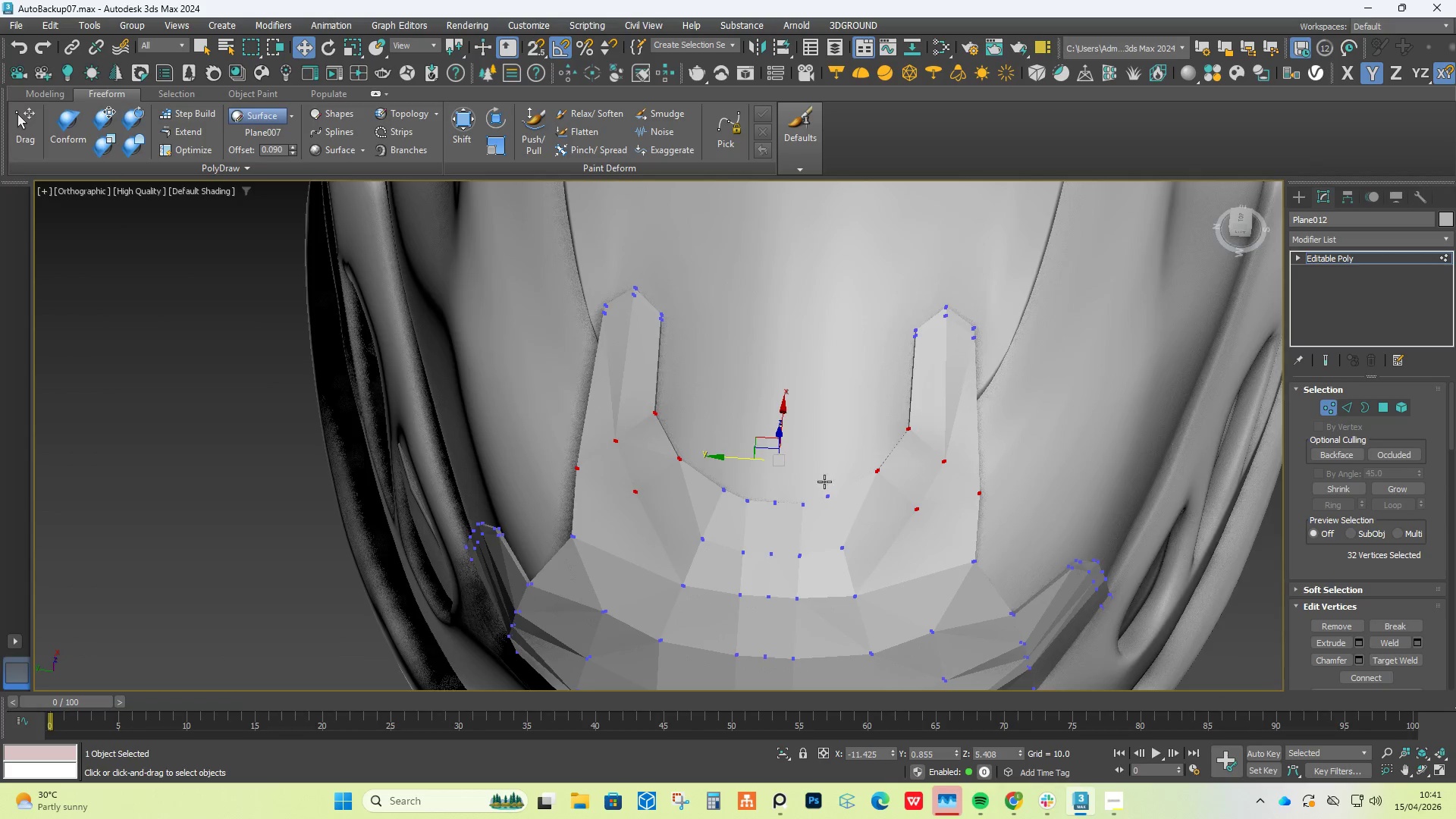 
left_click([1240, 227])
 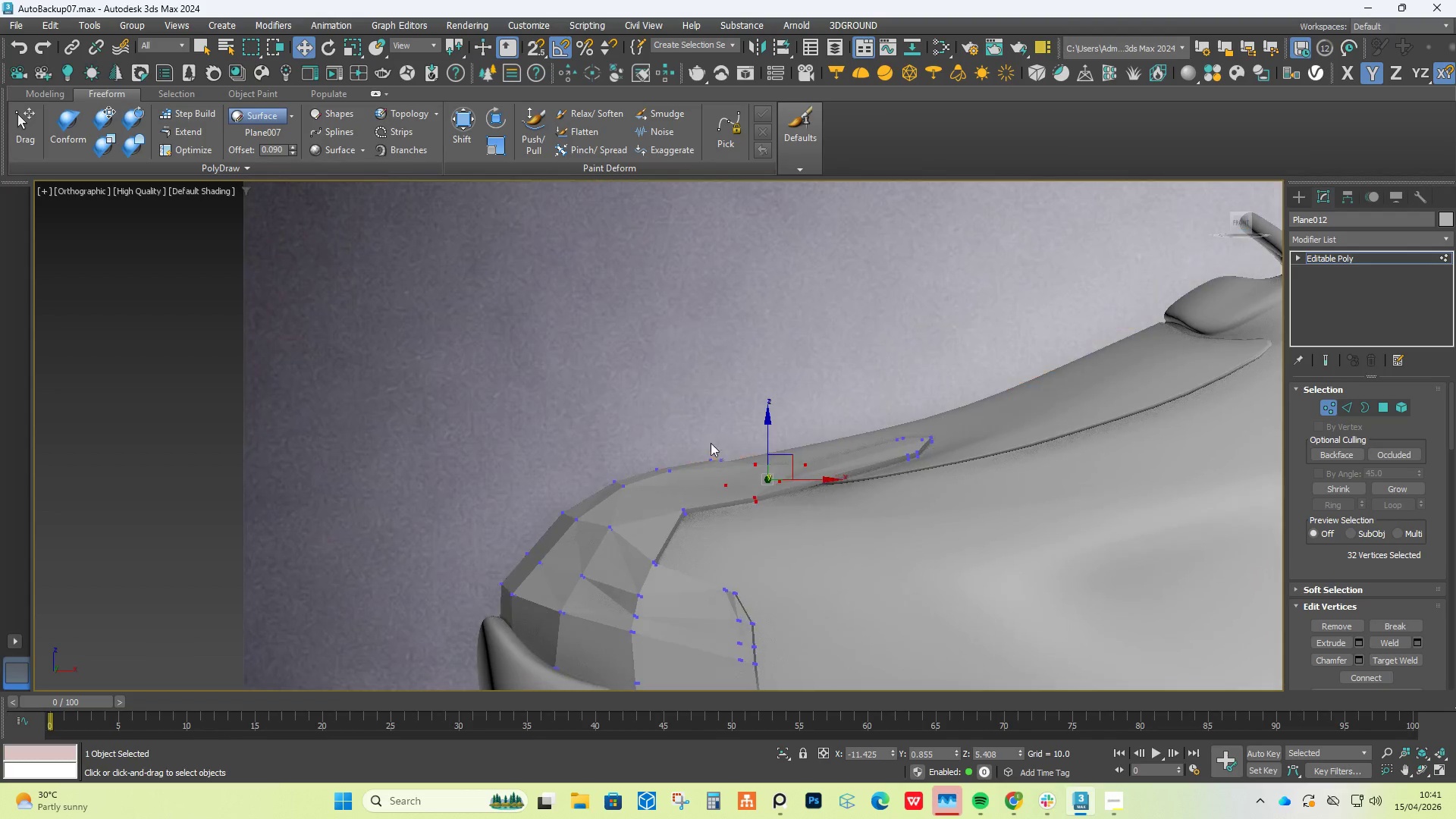 
scroll: coordinate [706, 472], scroll_direction: up, amount: 2.0
 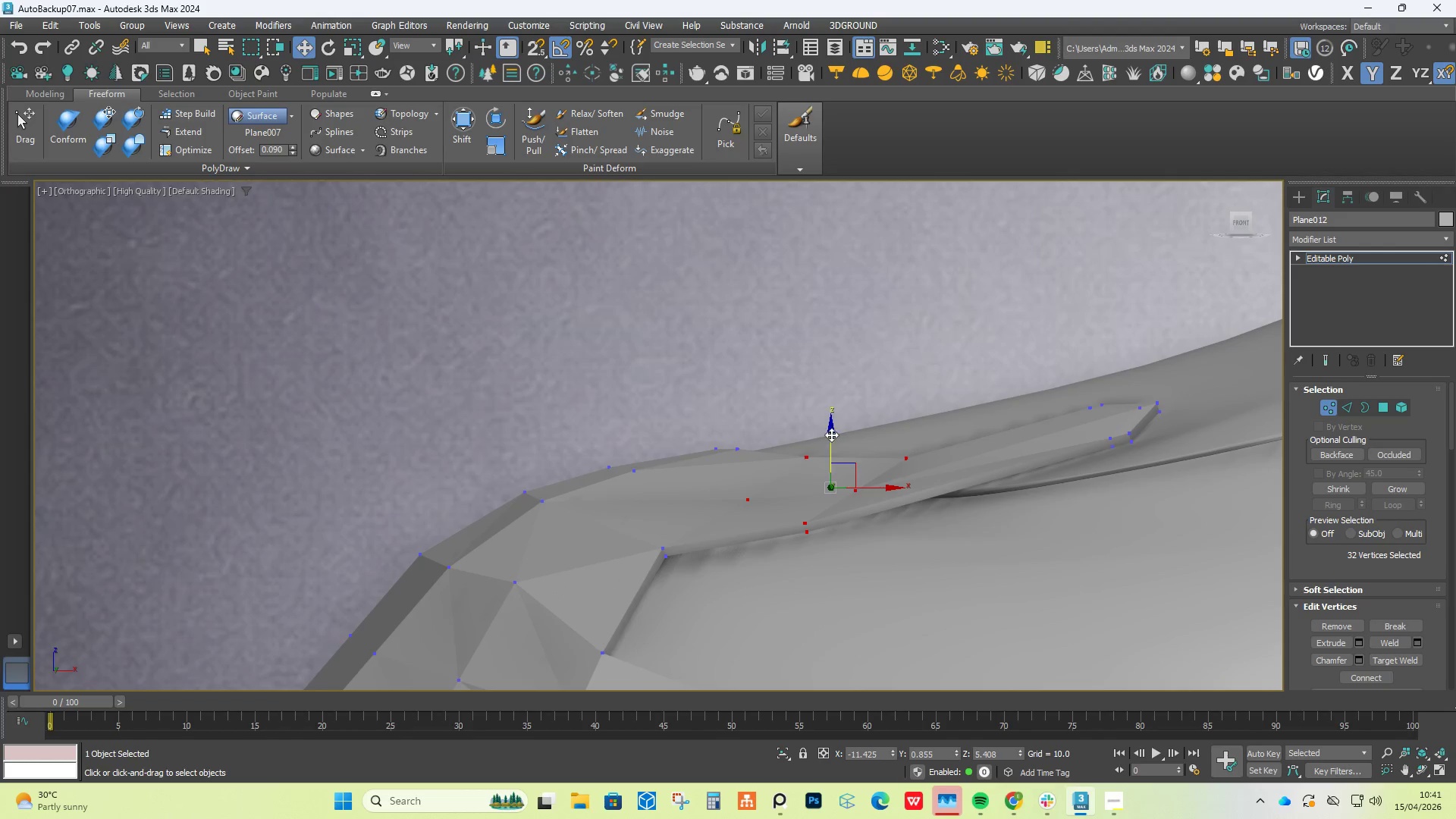 
left_click_drag(start_coordinate=[831, 435], to_coordinate=[832, 439])
 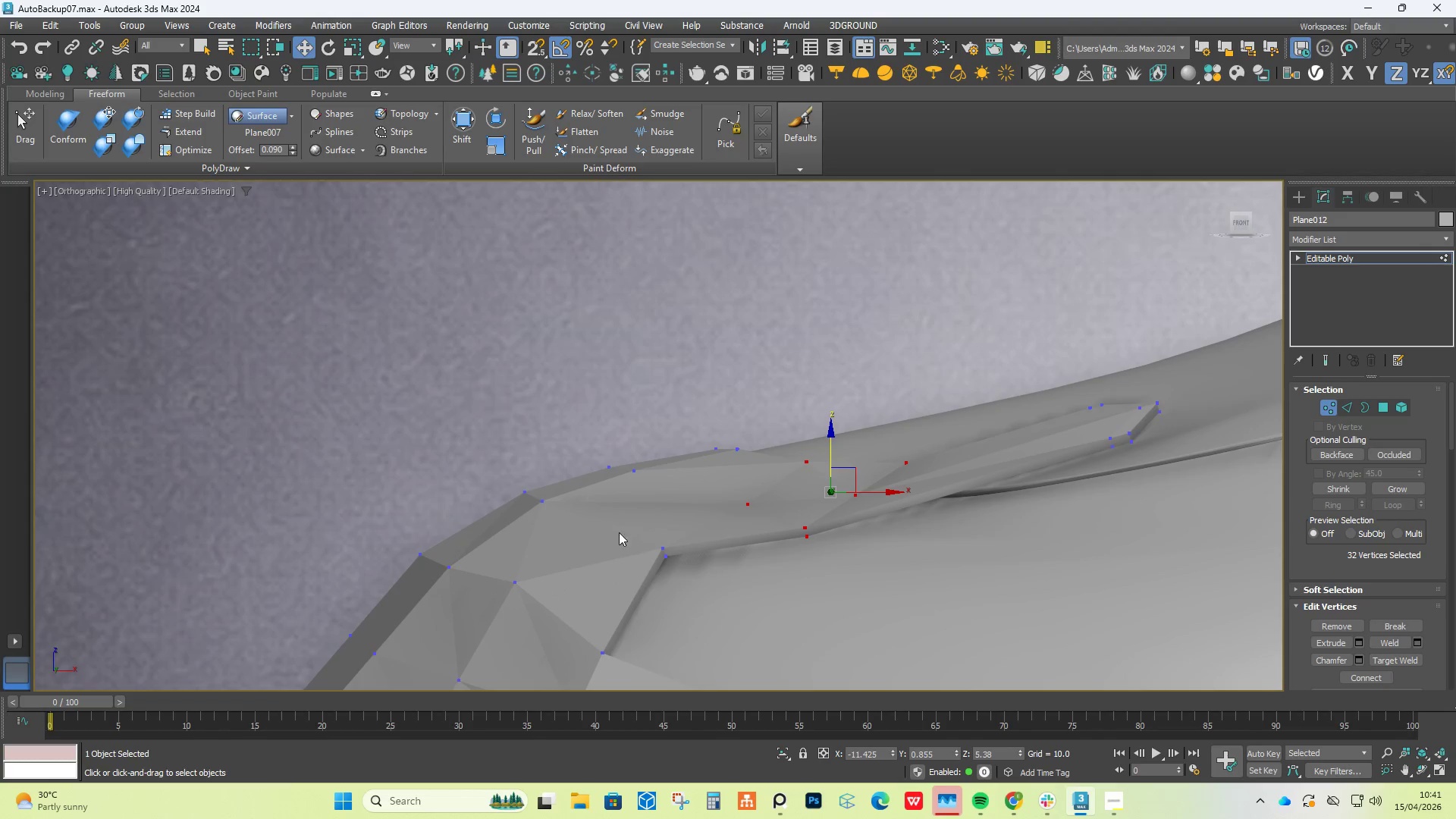 
left_click_drag(start_coordinate=[601, 525], to_coordinate=[680, 595])
 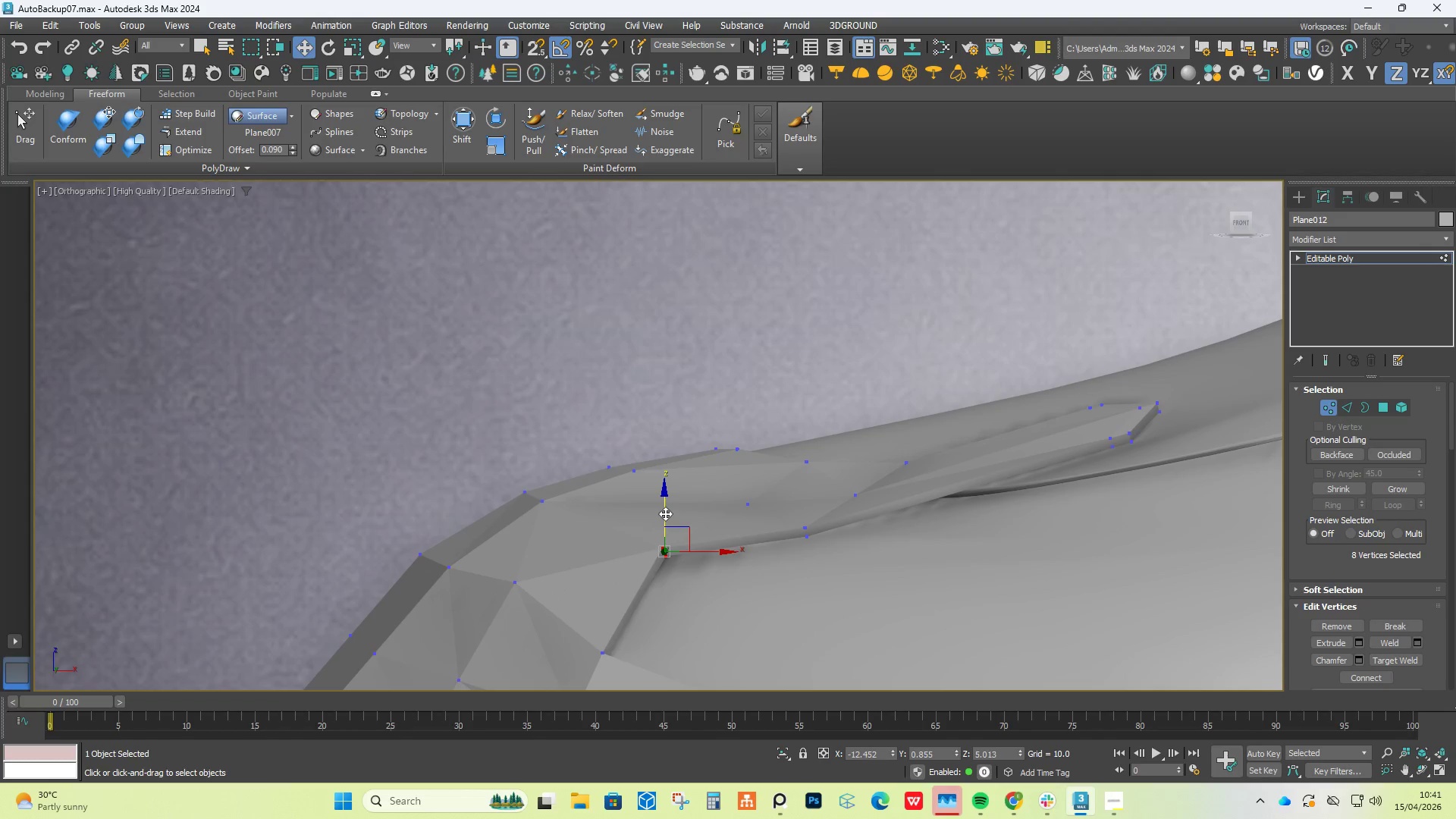 
left_click_drag(start_coordinate=[665, 511], to_coordinate=[667, 526])
 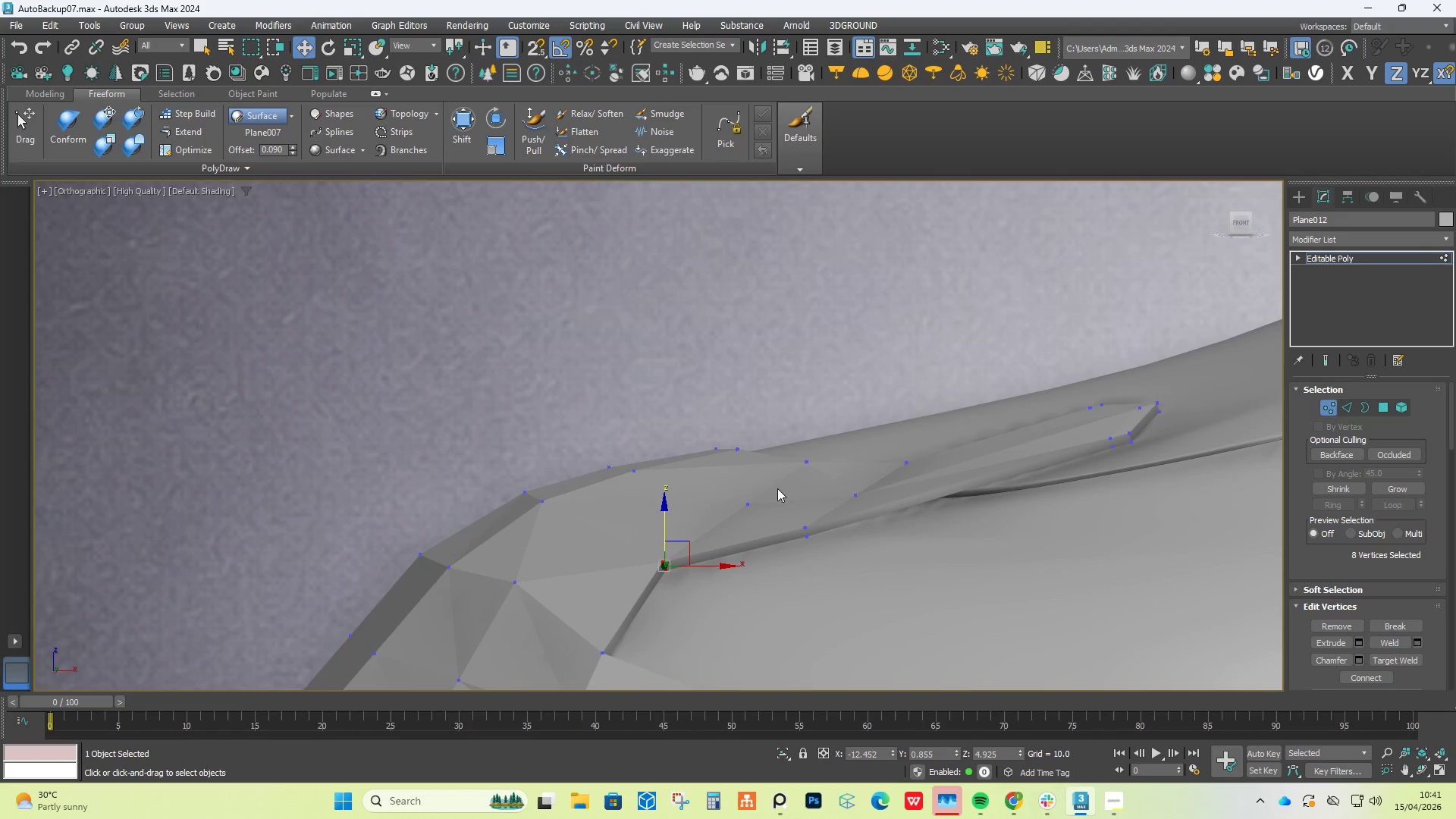 
left_click_drag(start_coordinate=[777, 496], to_coordinate=[718, 535])
 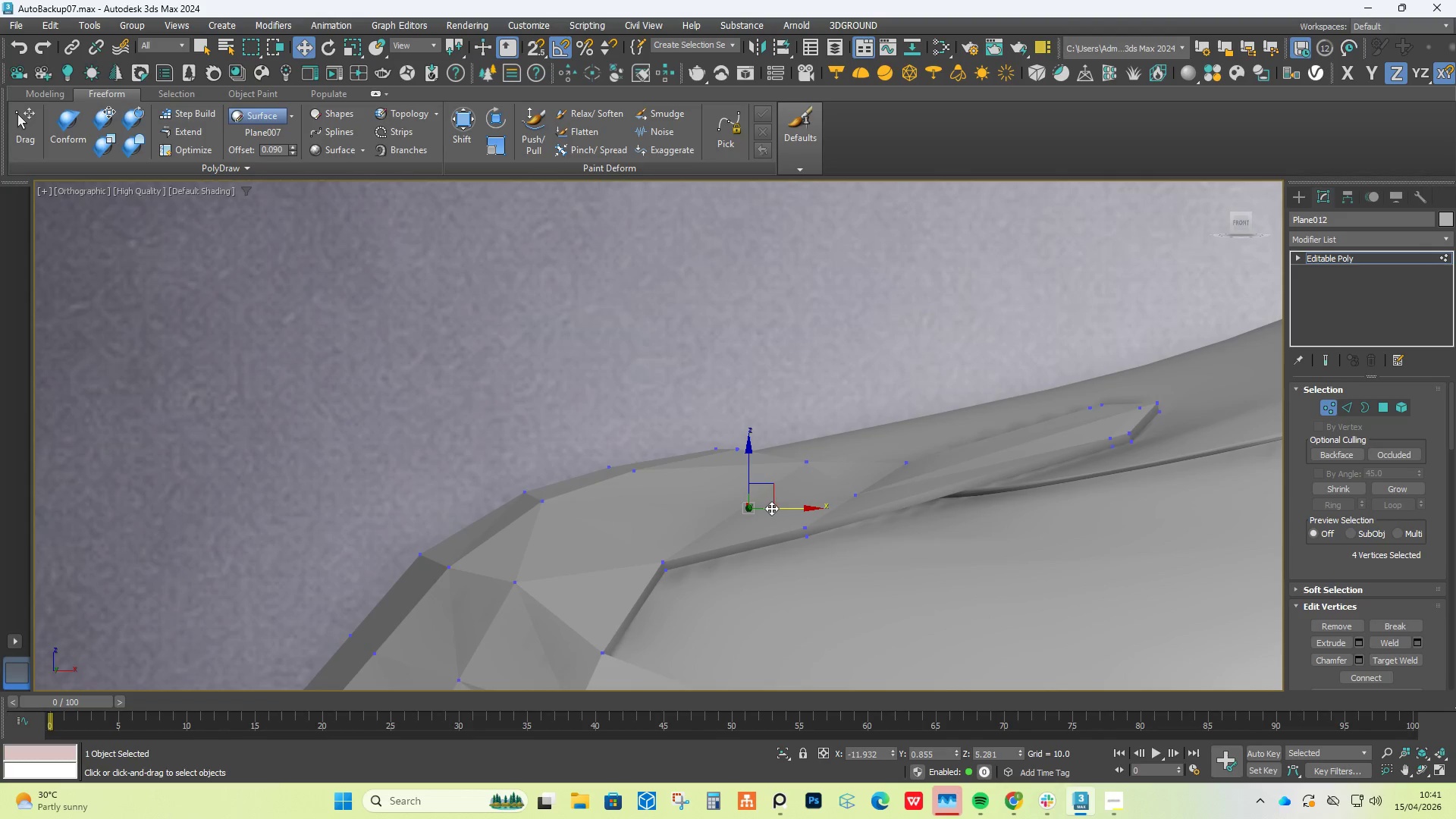 
left_click_drag(start_coordinate=[774, 508], to_coordinate=[751, 508])
 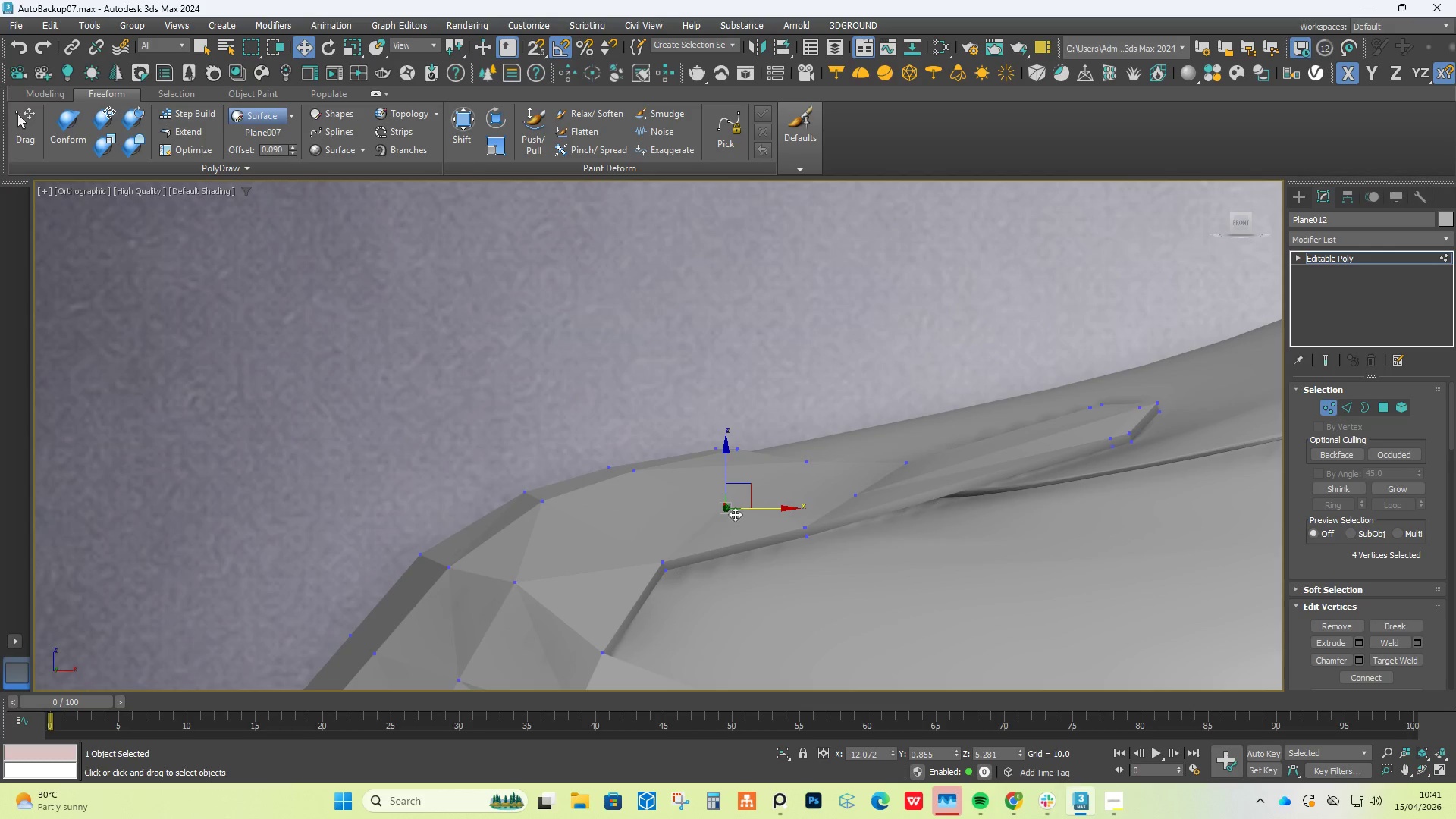 
hold_key(key=AltLeft, duration=1.05)
scroll: coordinate [763, 626], scroll_direction: down, amount: 2.0
 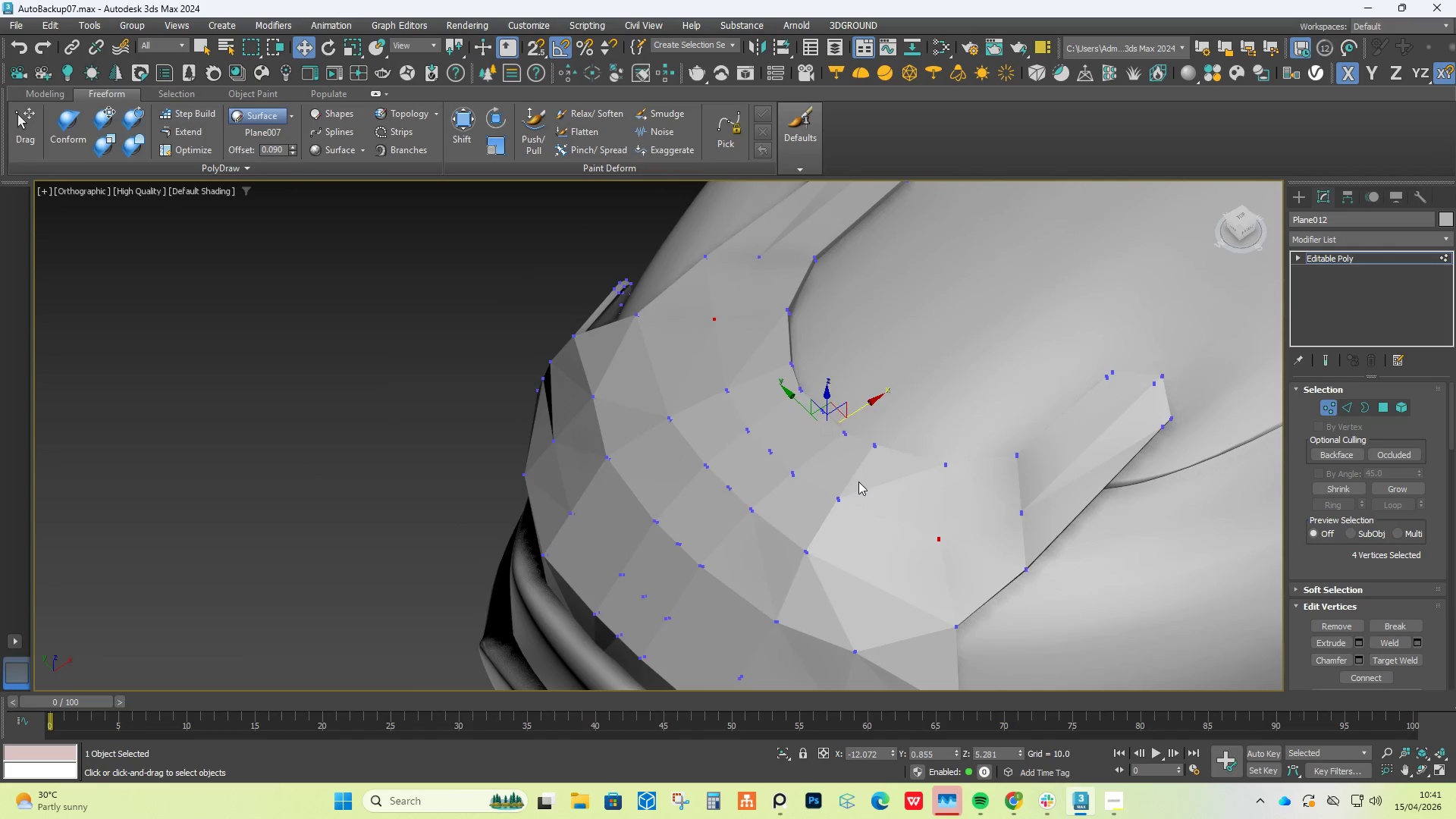 
hold_key(key=AltLeft, duration=1.53)
scroll: coordinate [858, 482], scroll_direction: down, amount: 1.0
 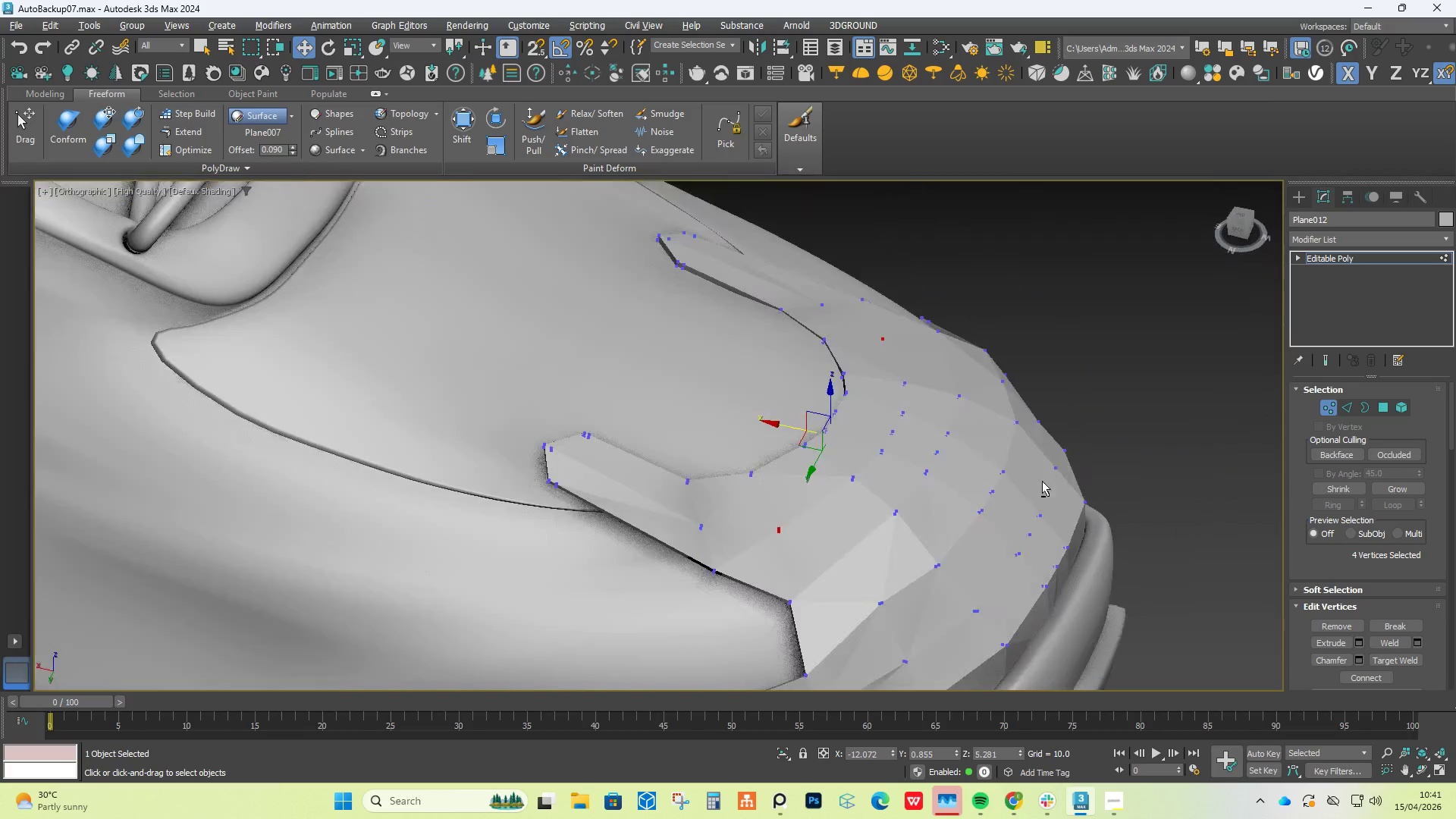 
hold_key(key=AltLeft, duration=0.67)
 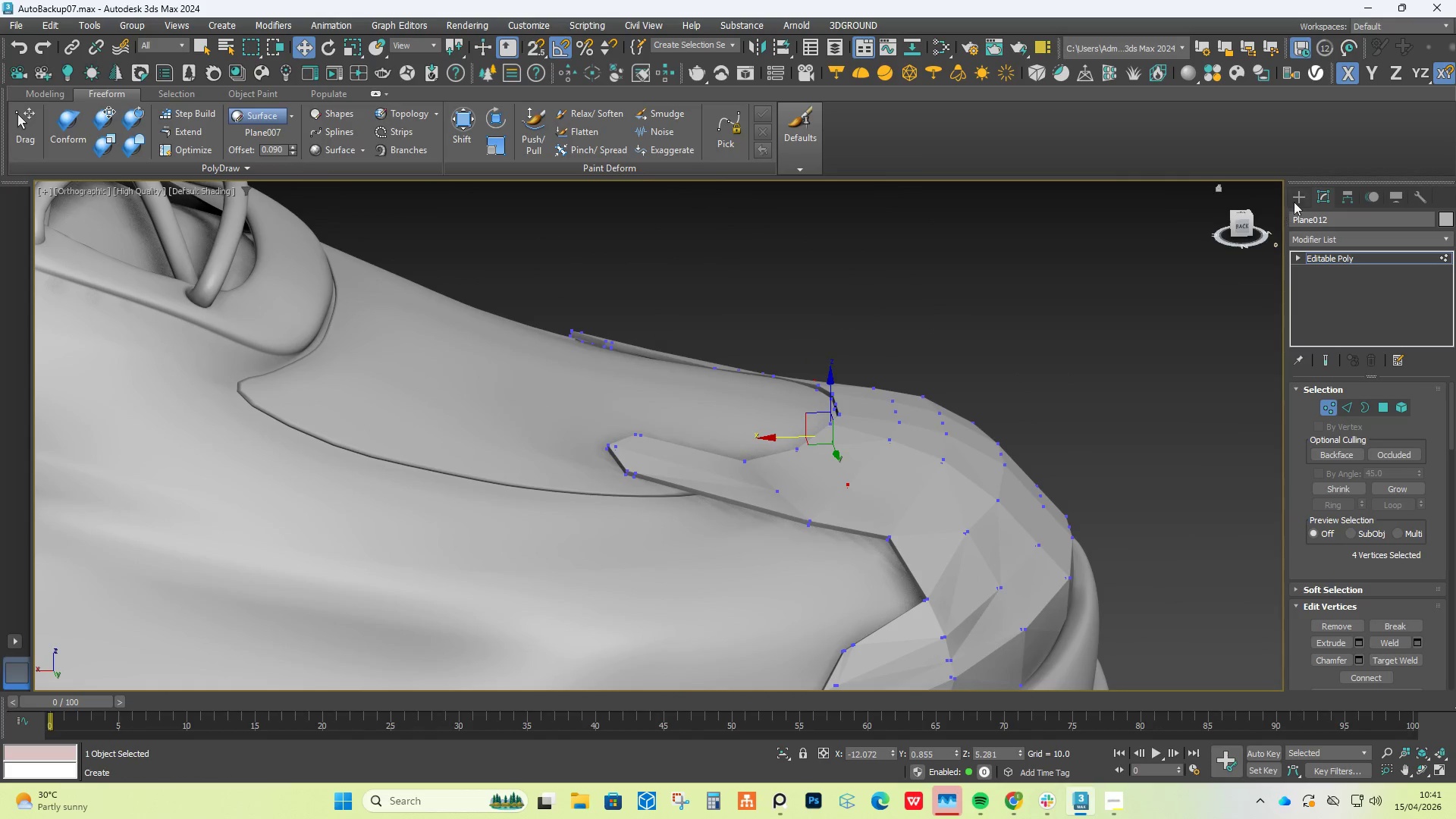 
left_click([1296, 197])
 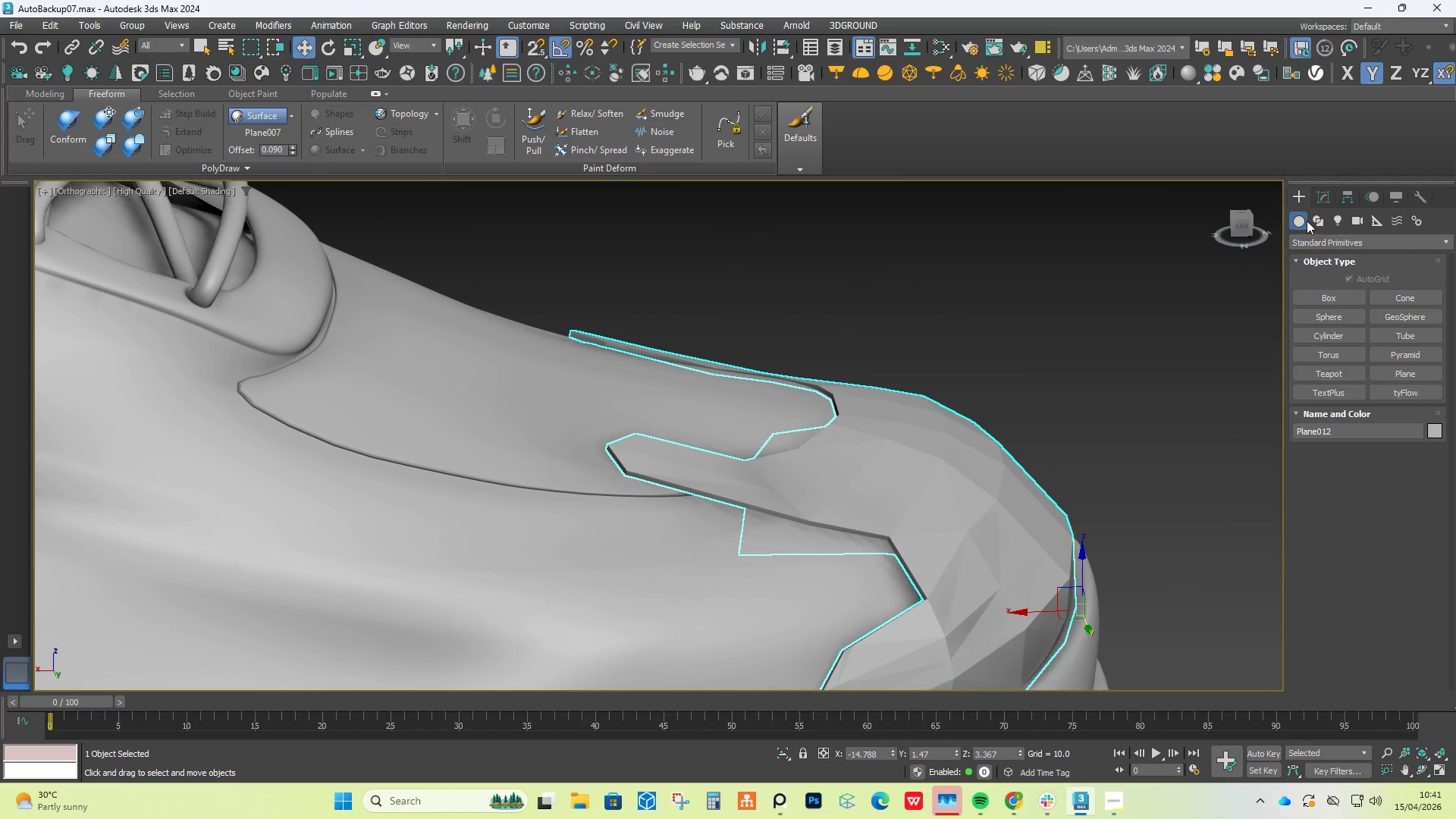 
left_click([1316, 194])
 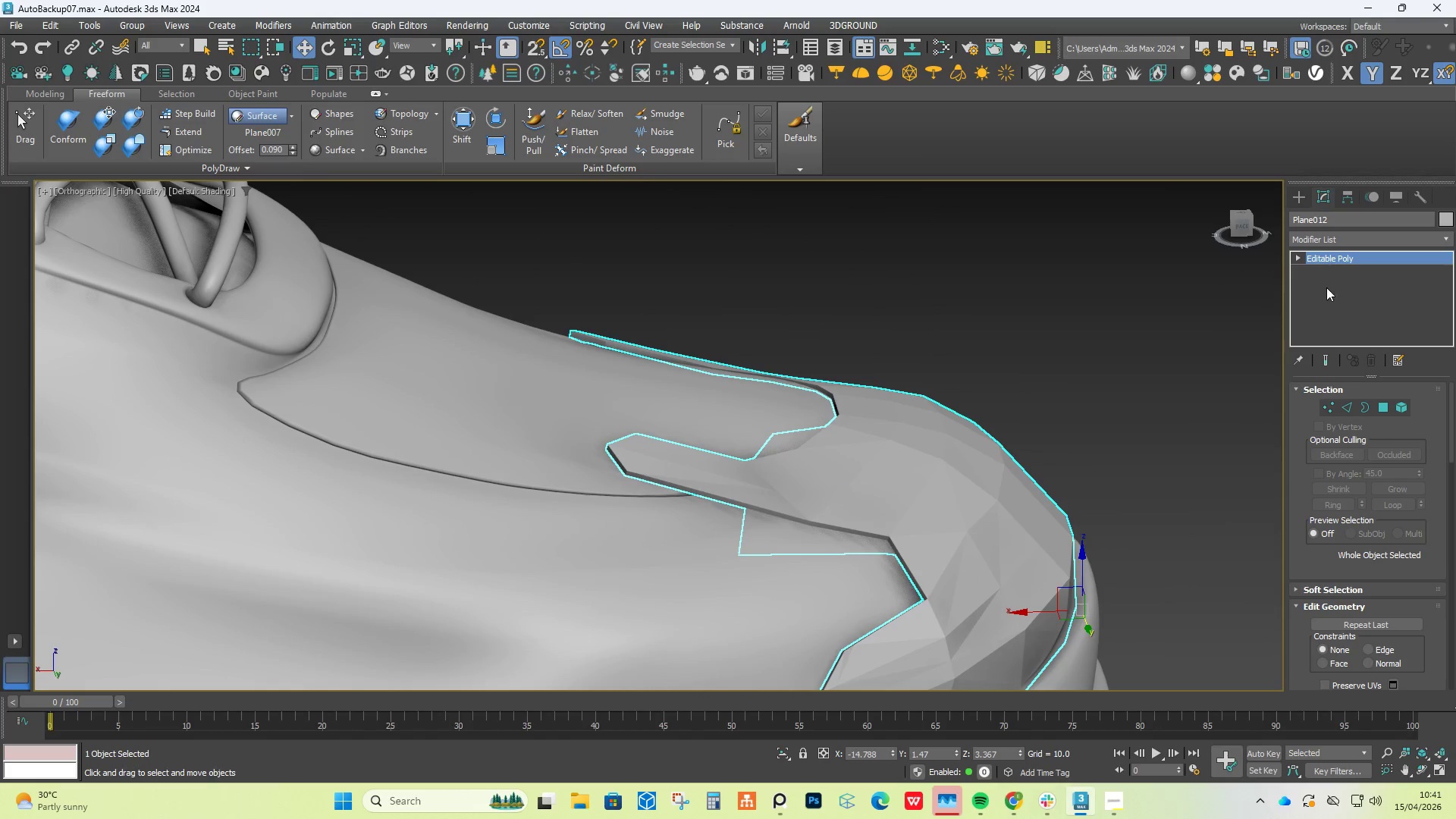 
left_click([1342, 230])
 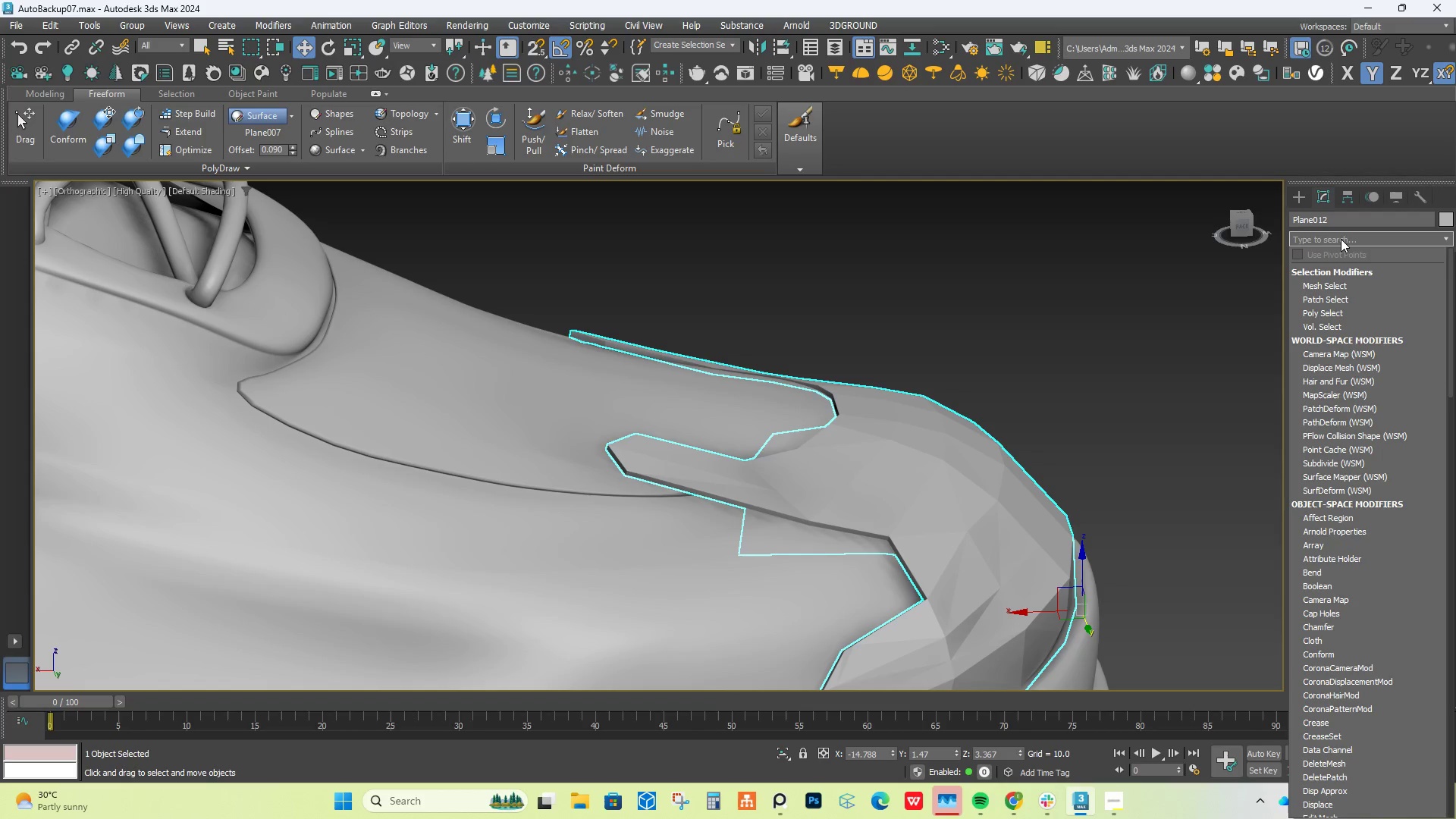 
type(tu)
 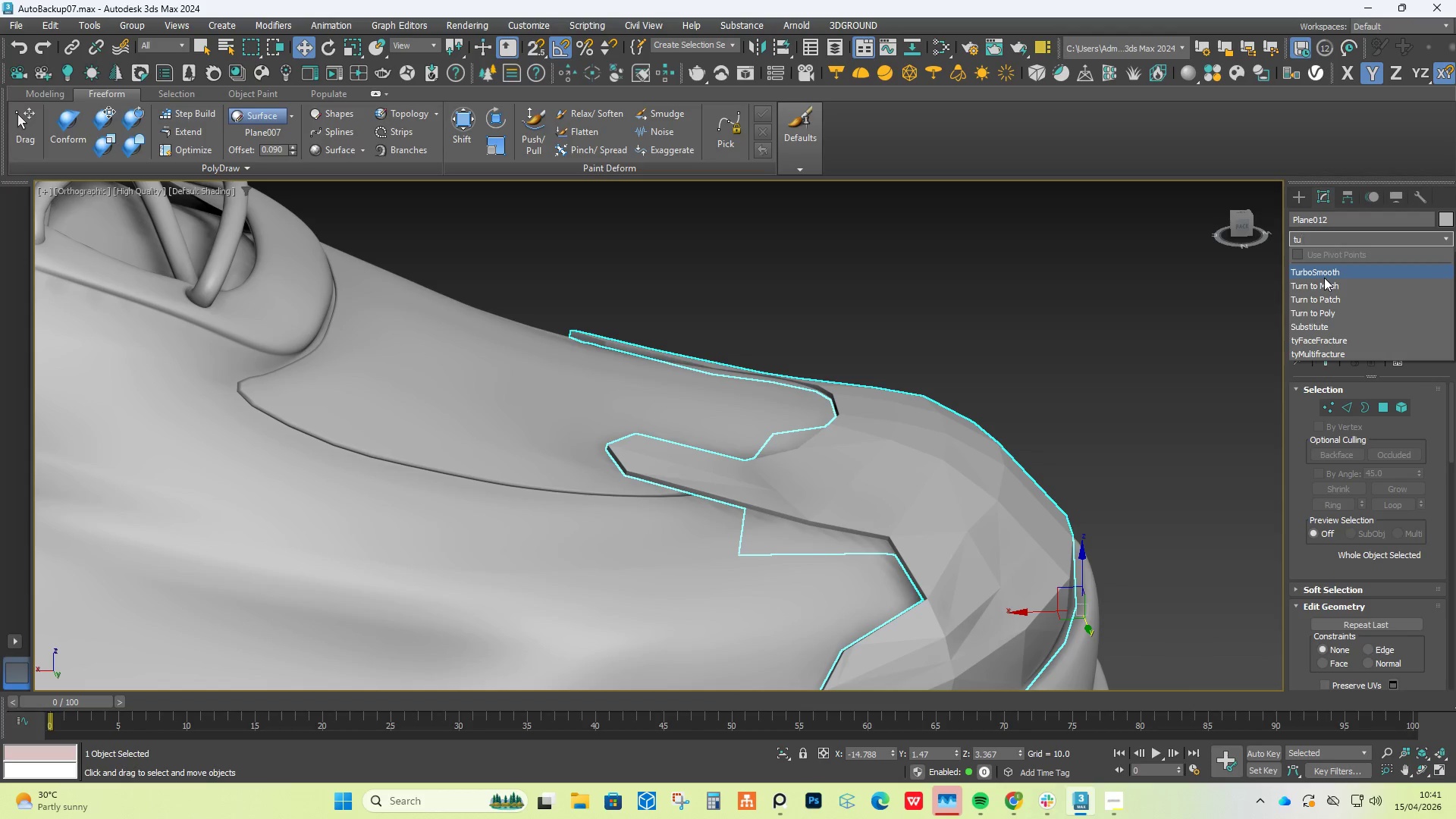 
left_click([1332, 275])
 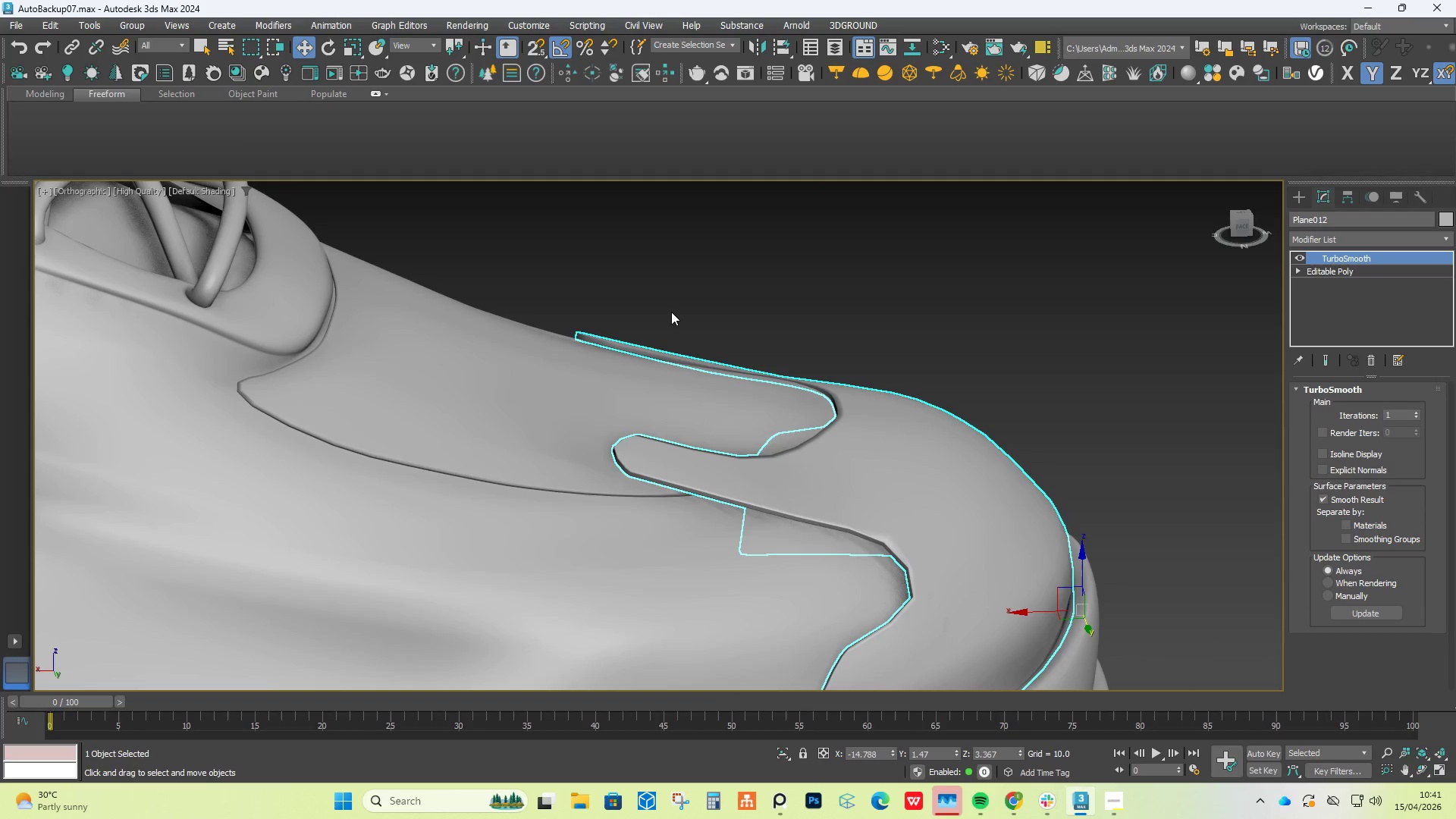 
hold_key(key=AltLeft, duration=0.75)
 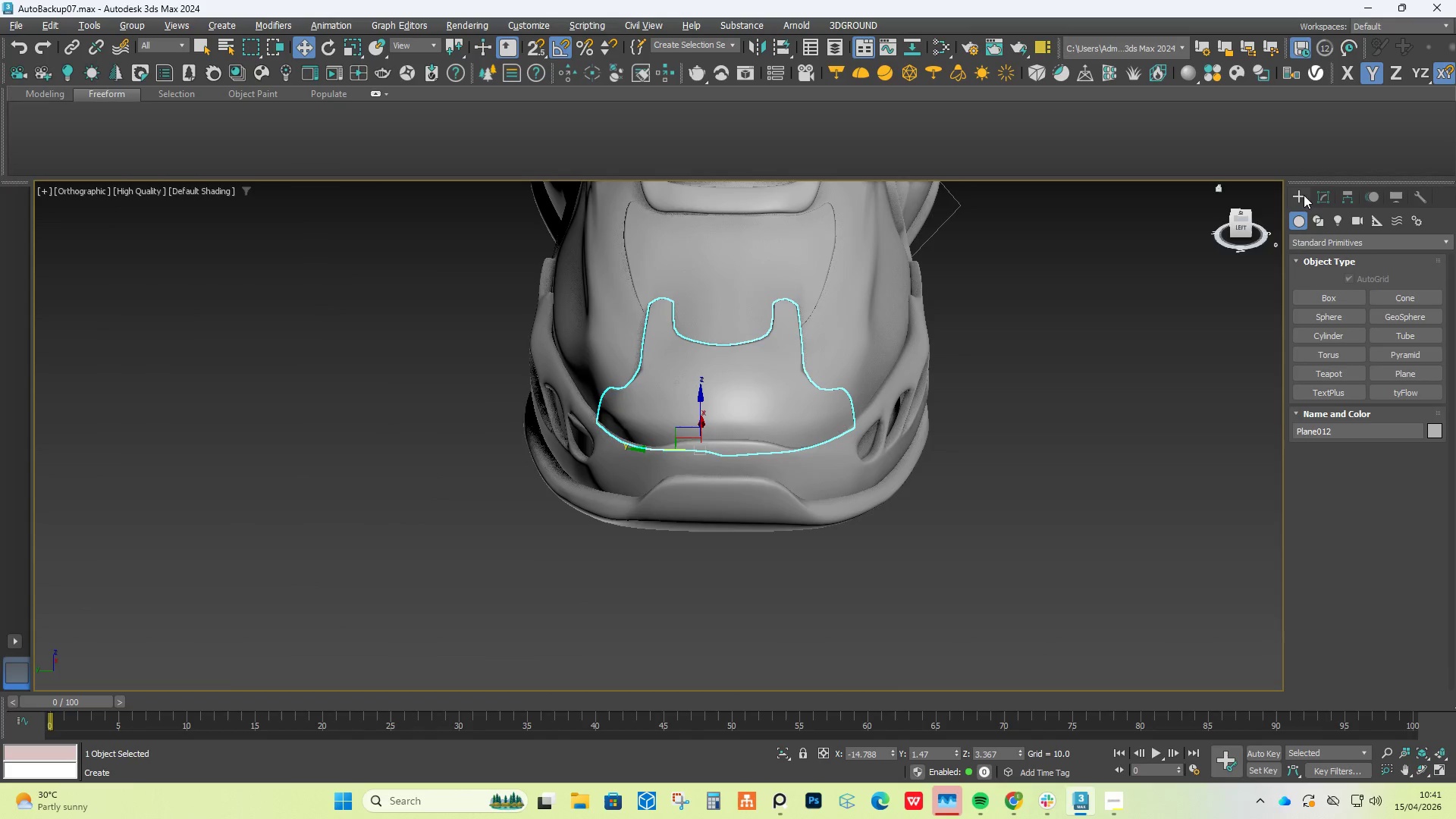 
scroll: coordinate [671, 312], scroll_direction: down, amount: 3.0
 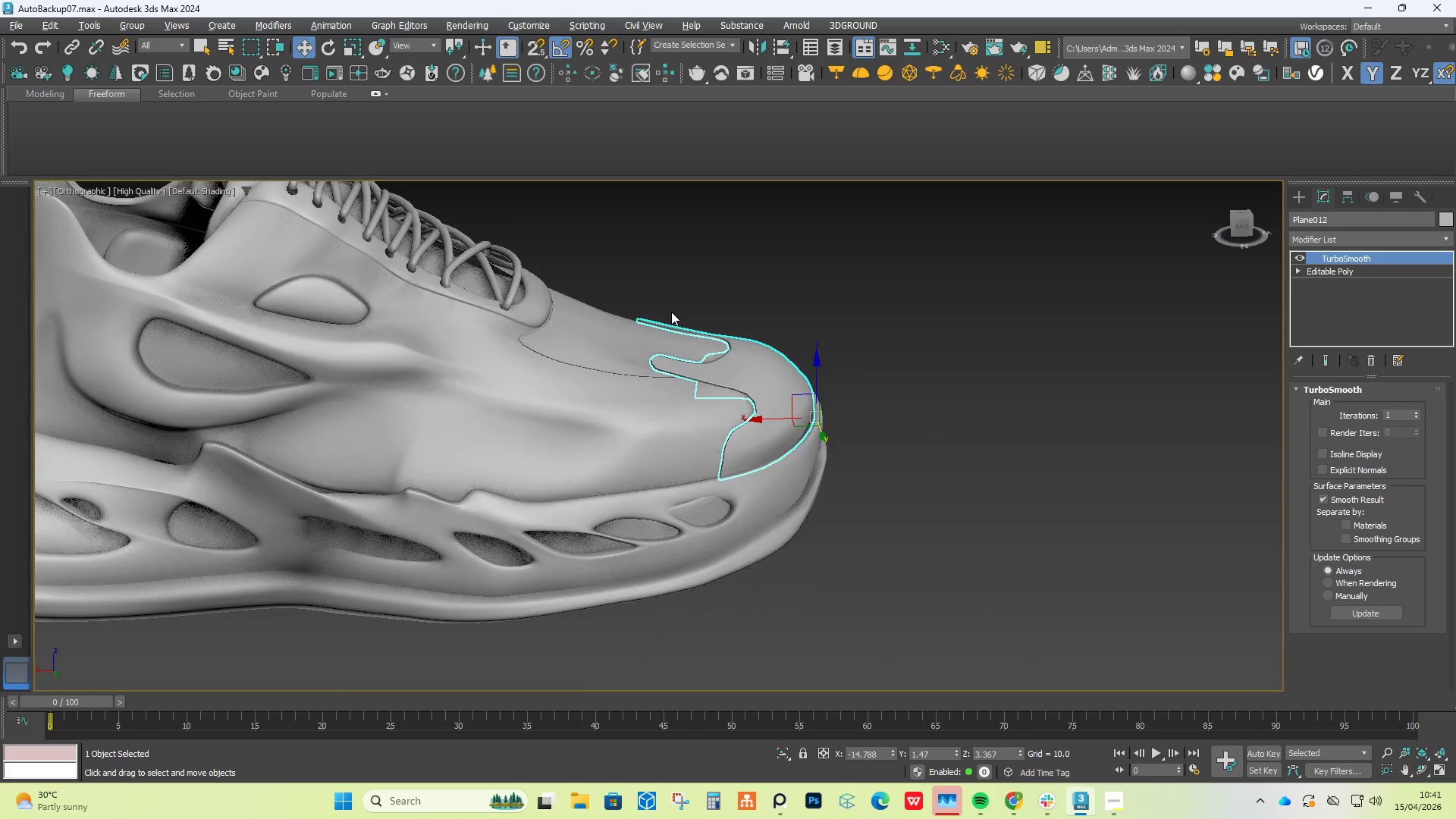 
double_click([1018, 378])
 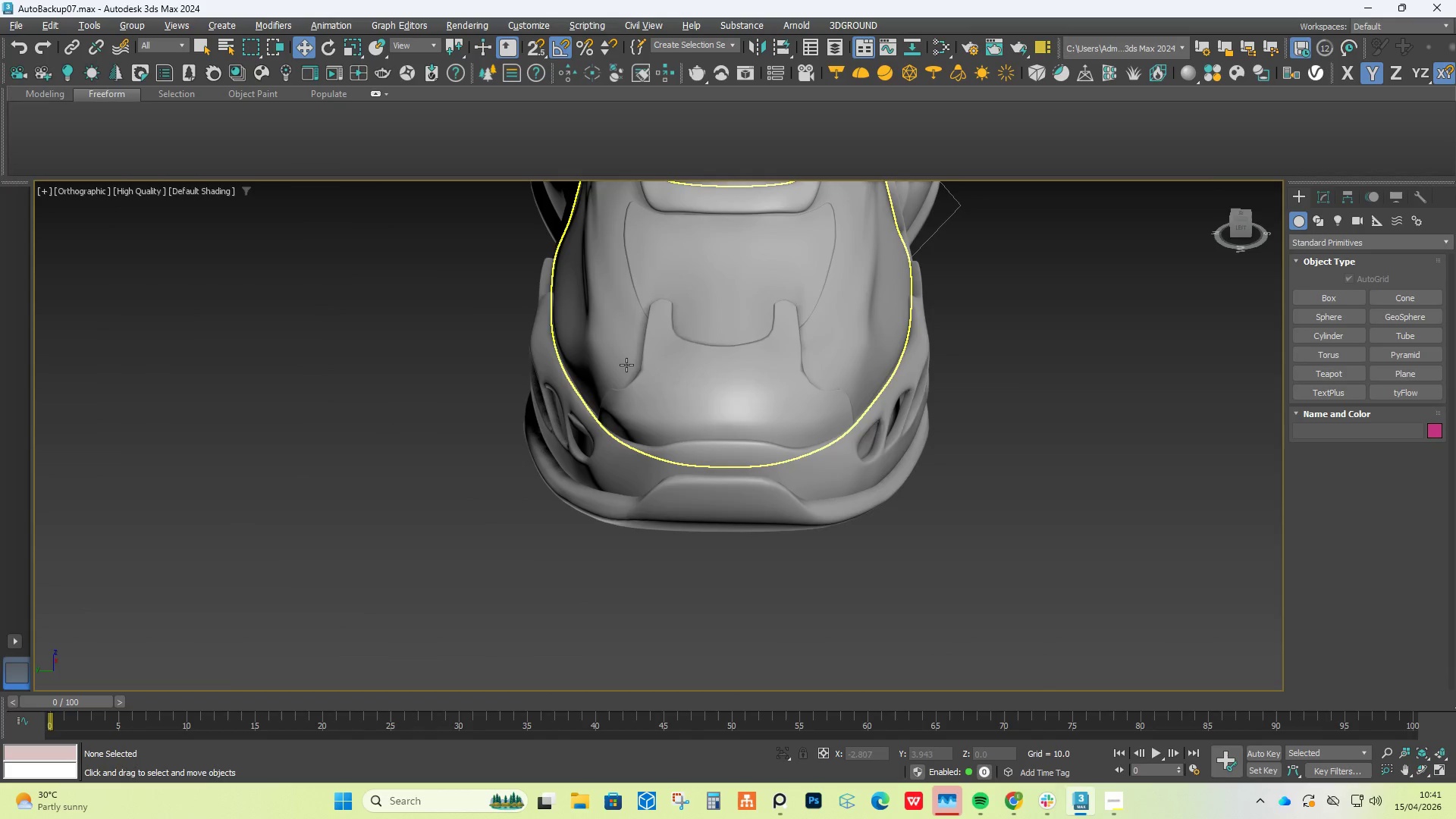 
scroll: coordinate [636, 362], scroll_direction: up, amount: 4.0
 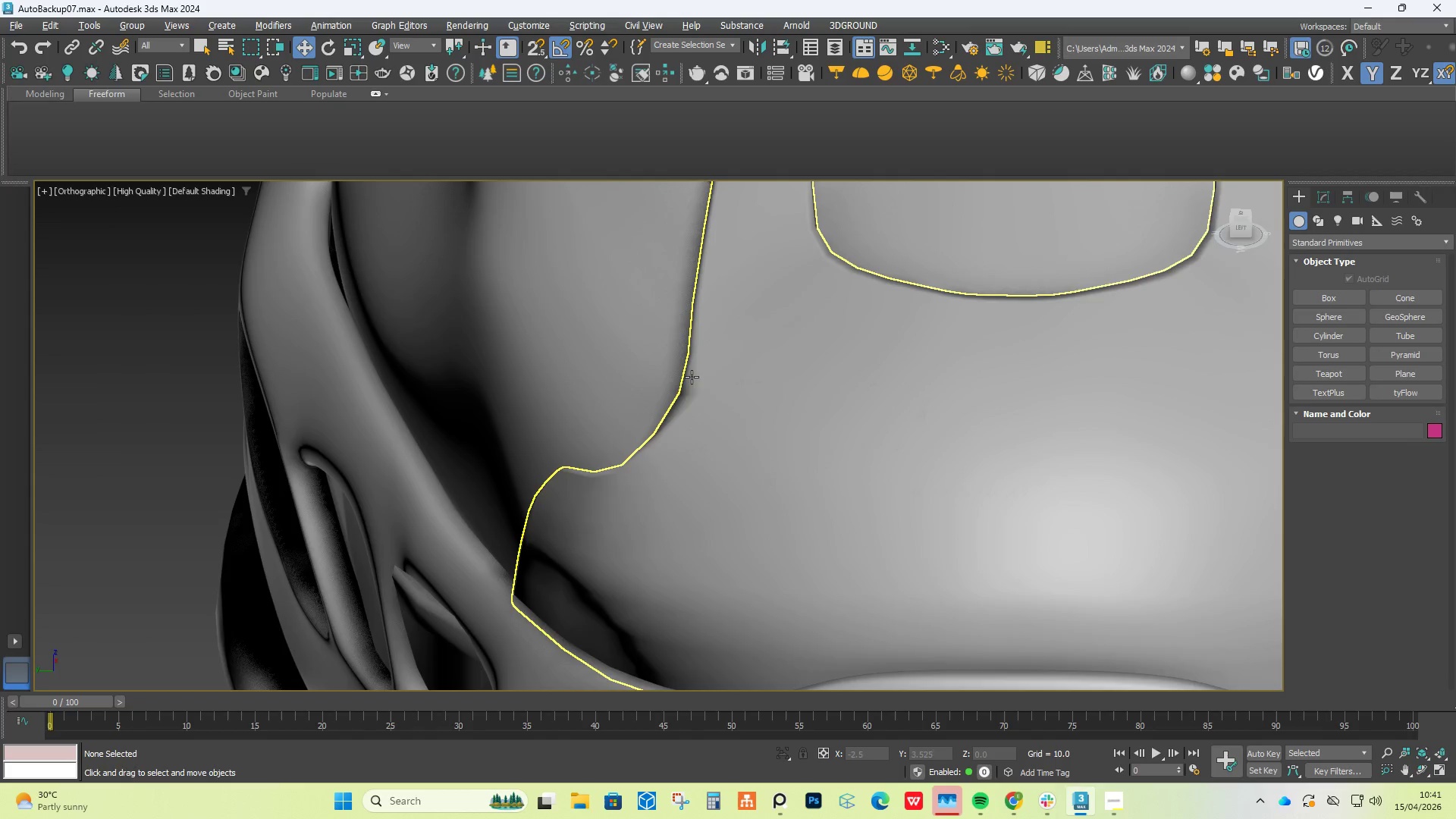 
left_click([703, 378])
 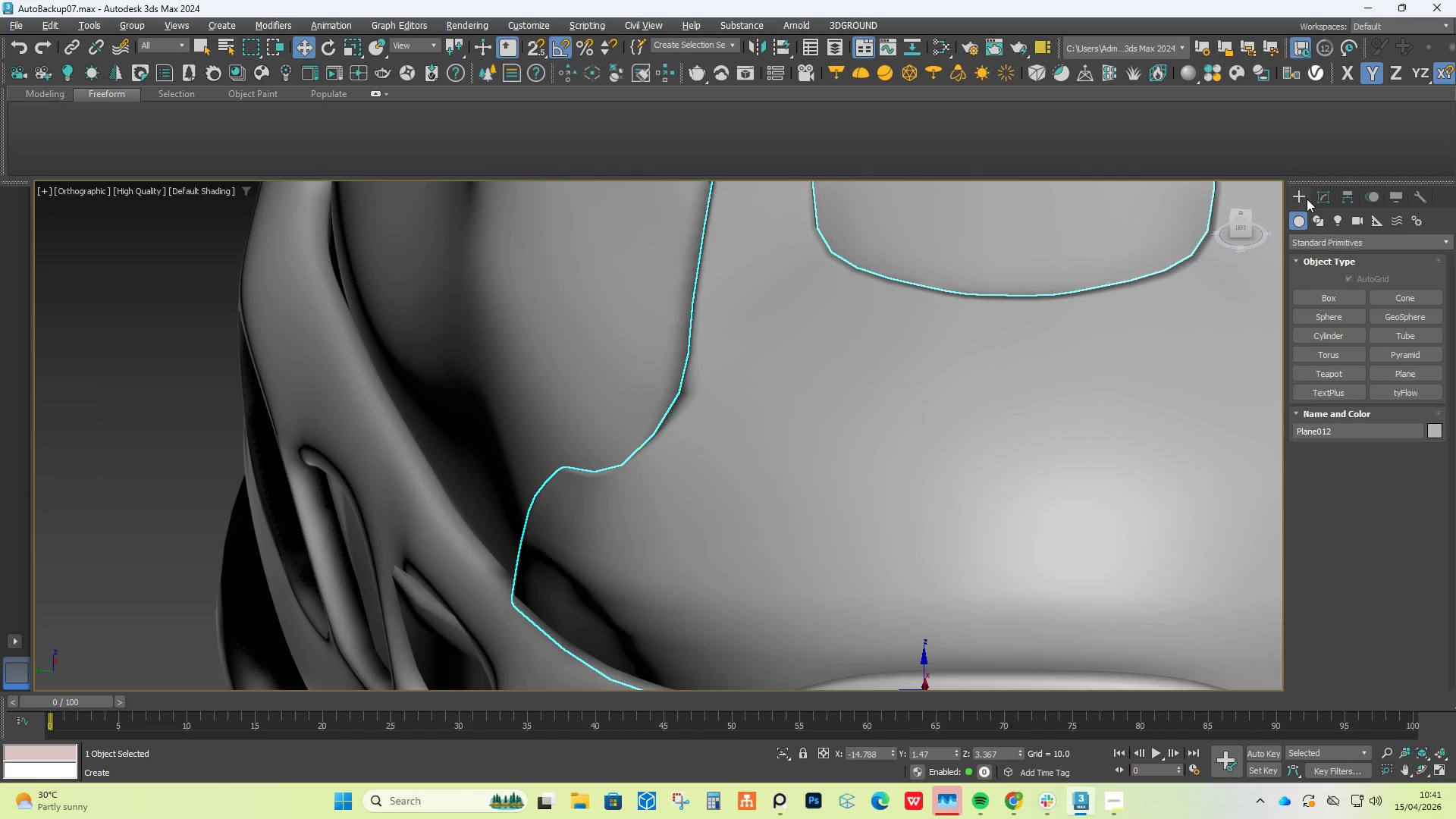 
left_click([1325, 196])
 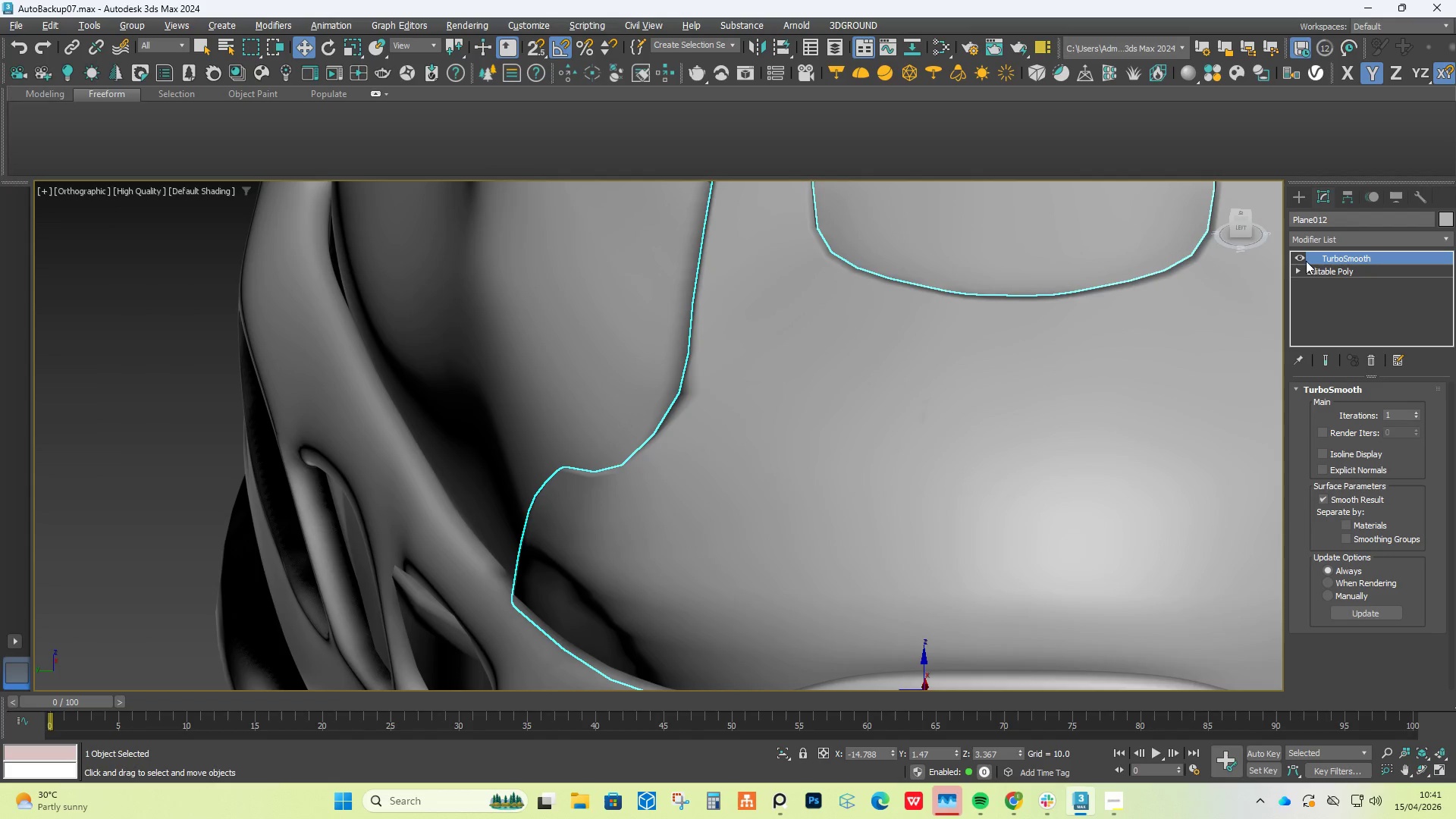 
left_click([1302, 256])
 